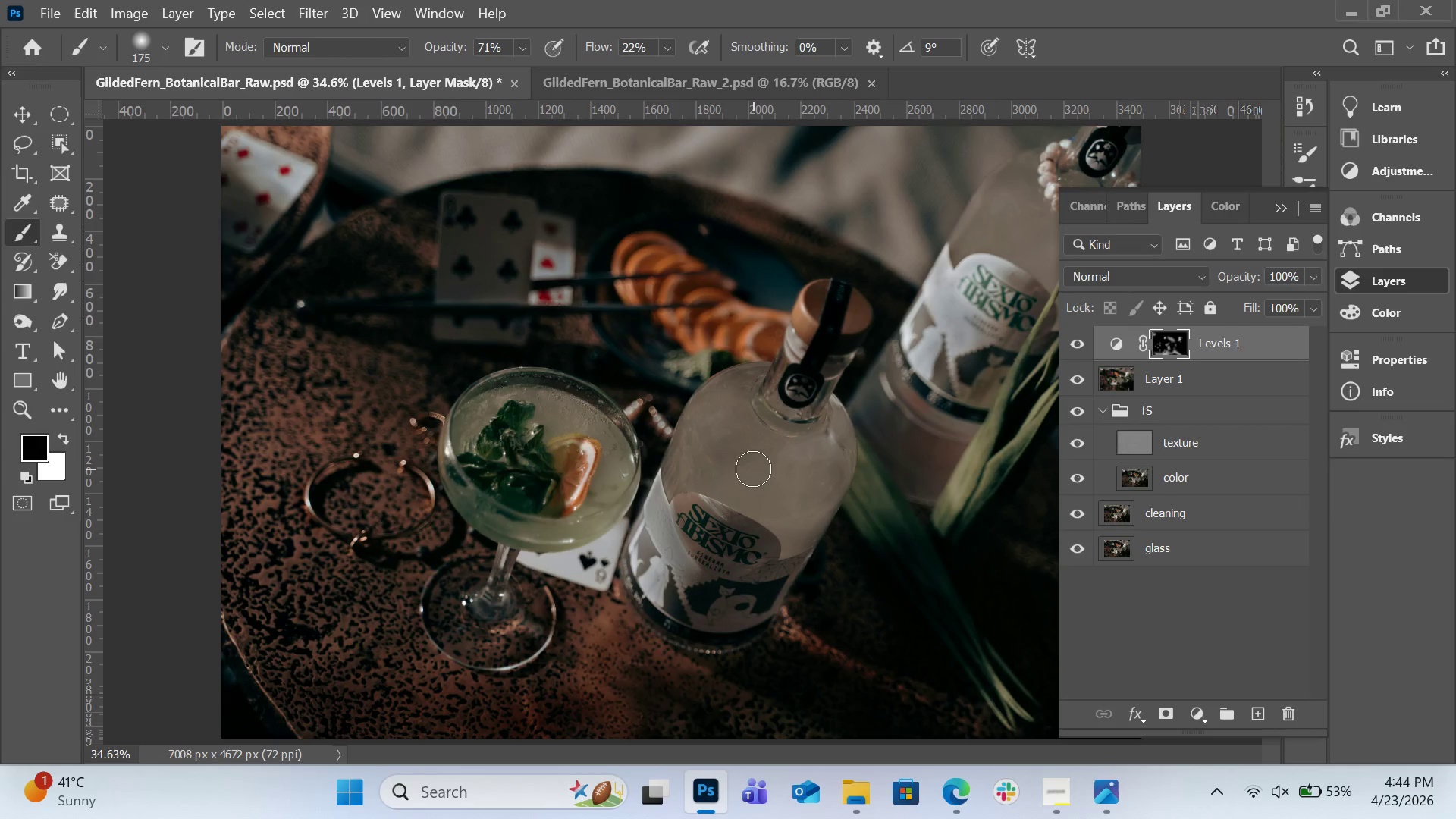 
key(BracketLeft)
 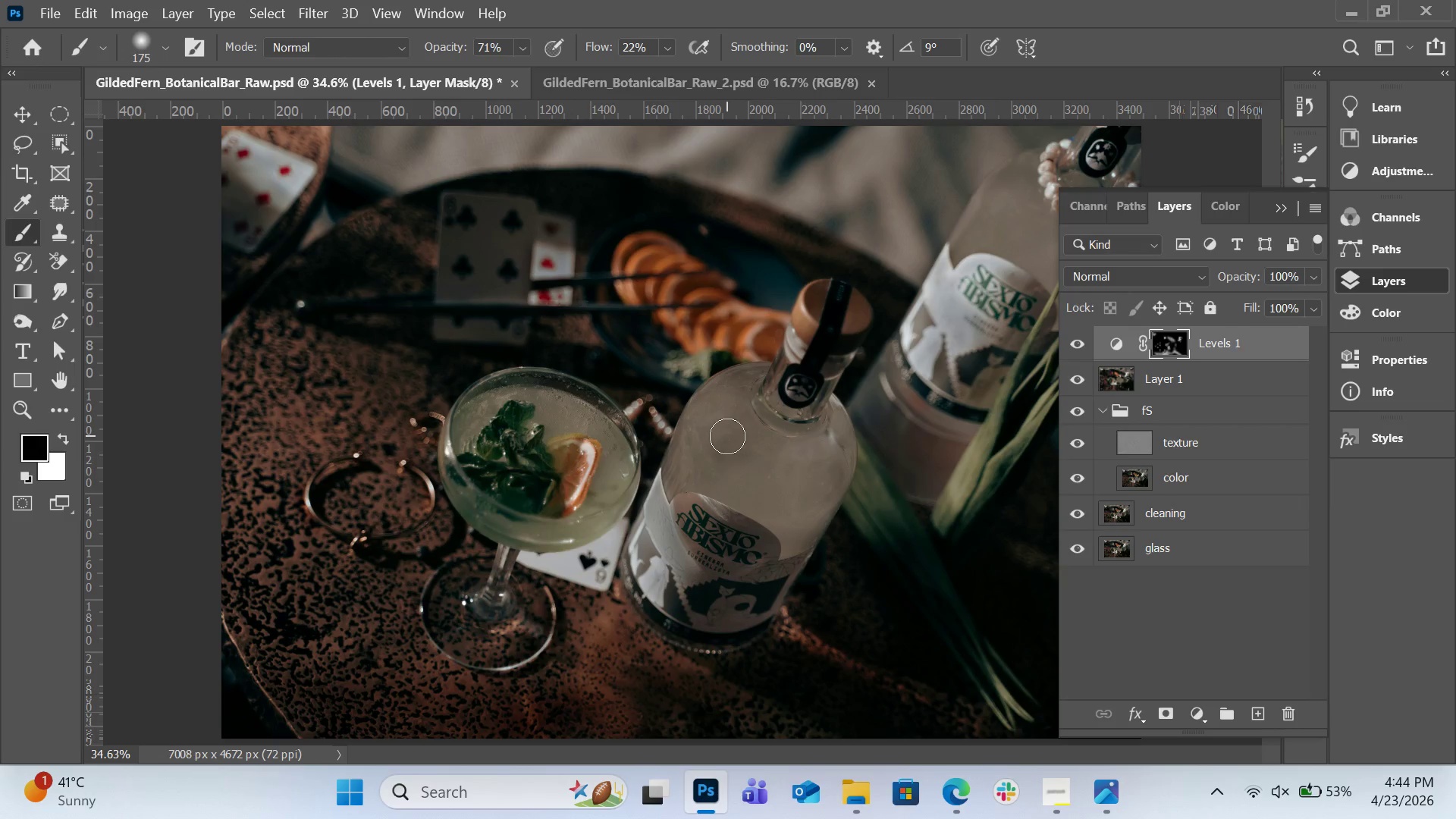 
left_click_drag(start_coordinate=[727, 436], to_coordinate=[743, 469])
 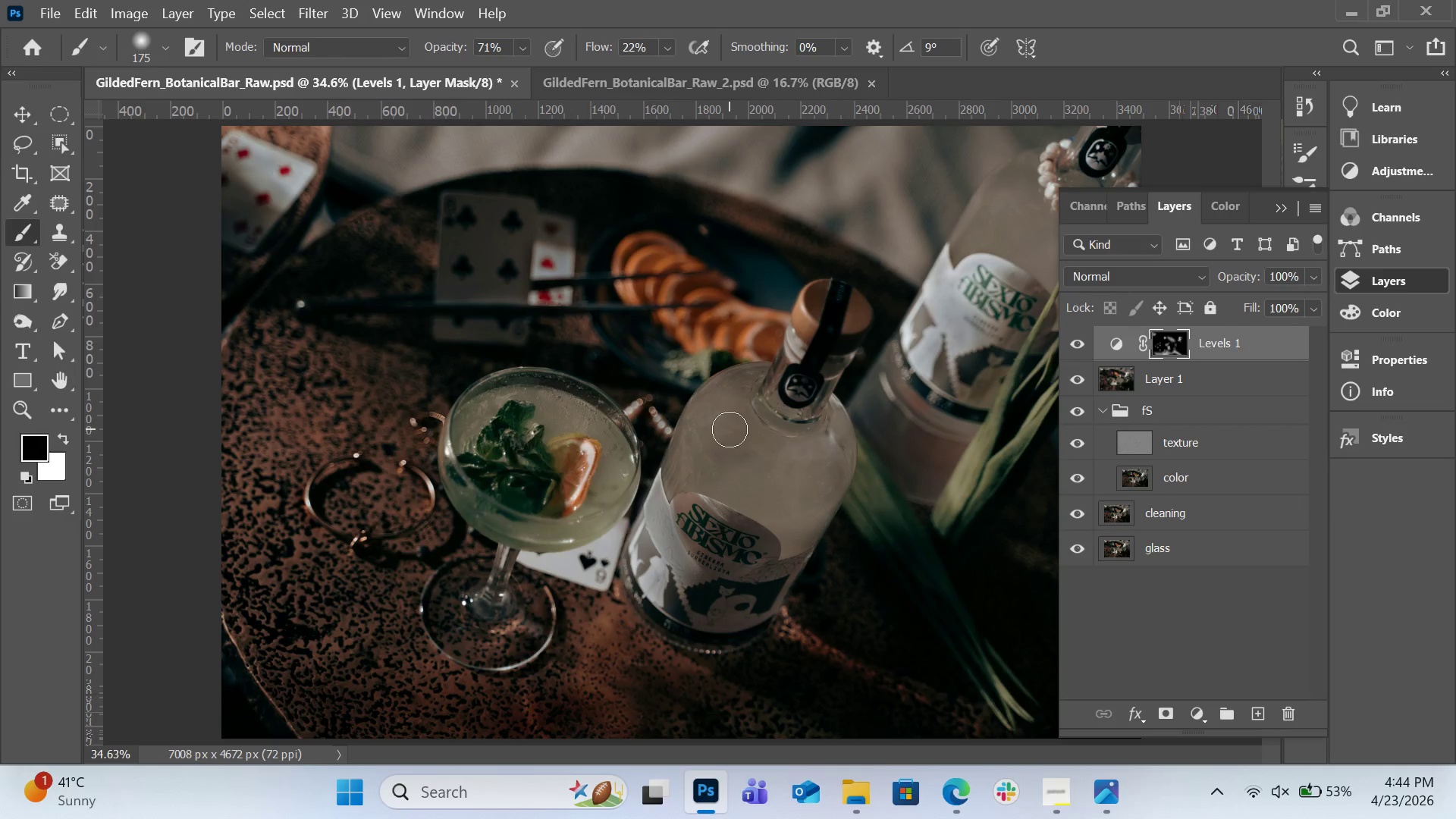 
left_click_drag(start_coordinate=[730, 429], to_coordinate=[747, 494])
 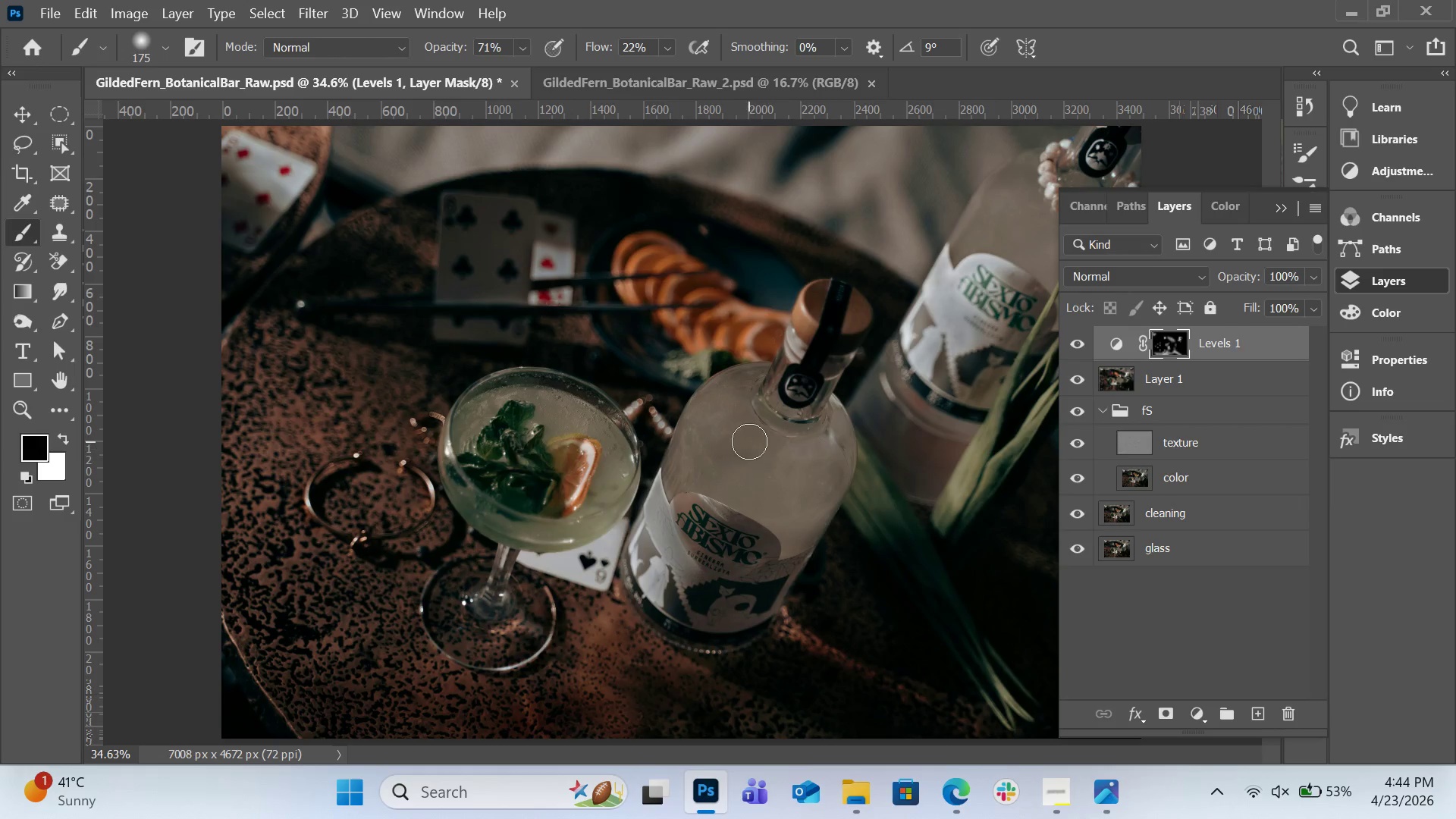 
left_click_drag(start_coordinate=[750, 444], to_coordinate=[761, 510])
 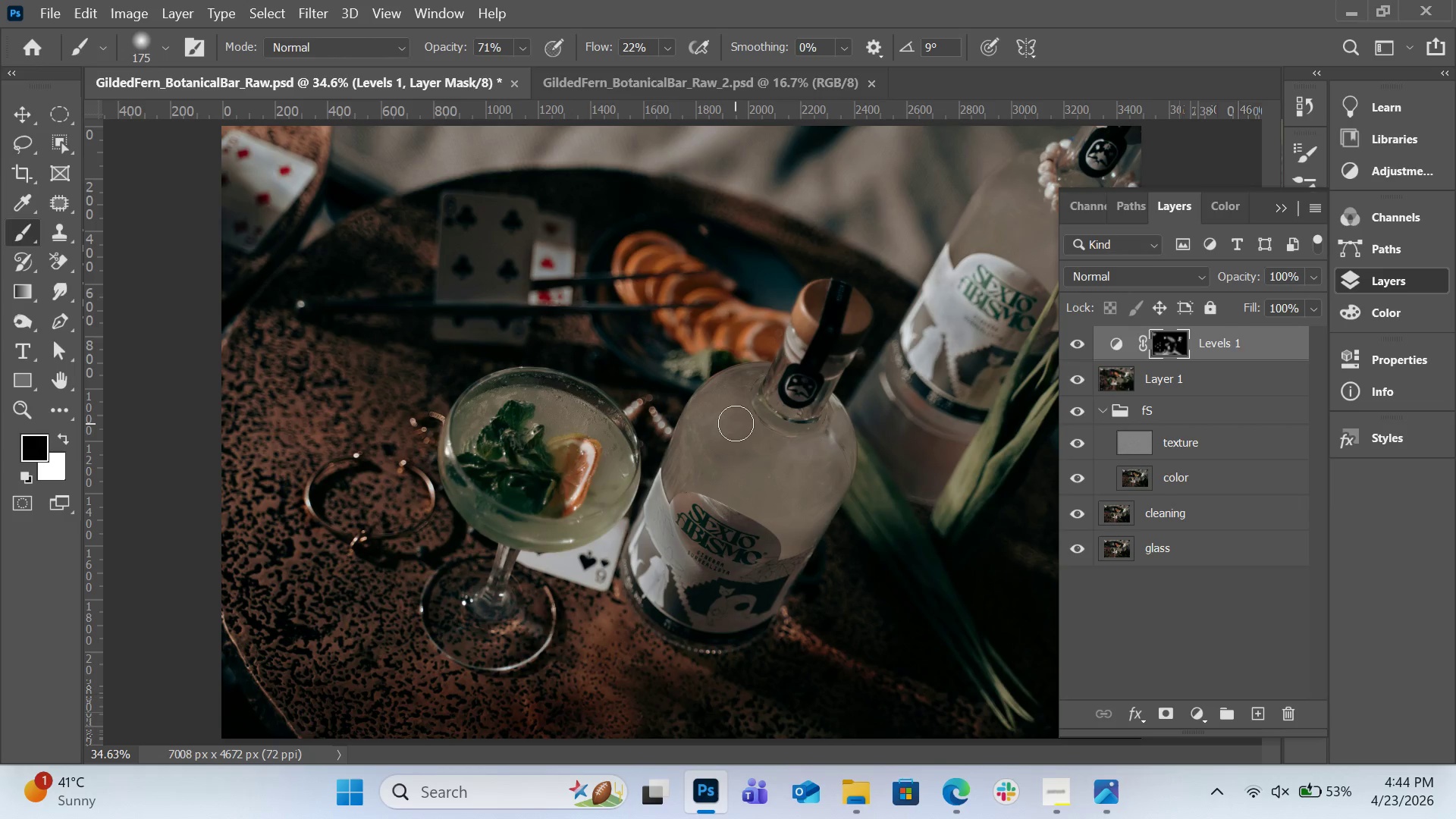 
left_click_drag(start_coordinate=[736, 423], to_coordinate=[750, 510])
 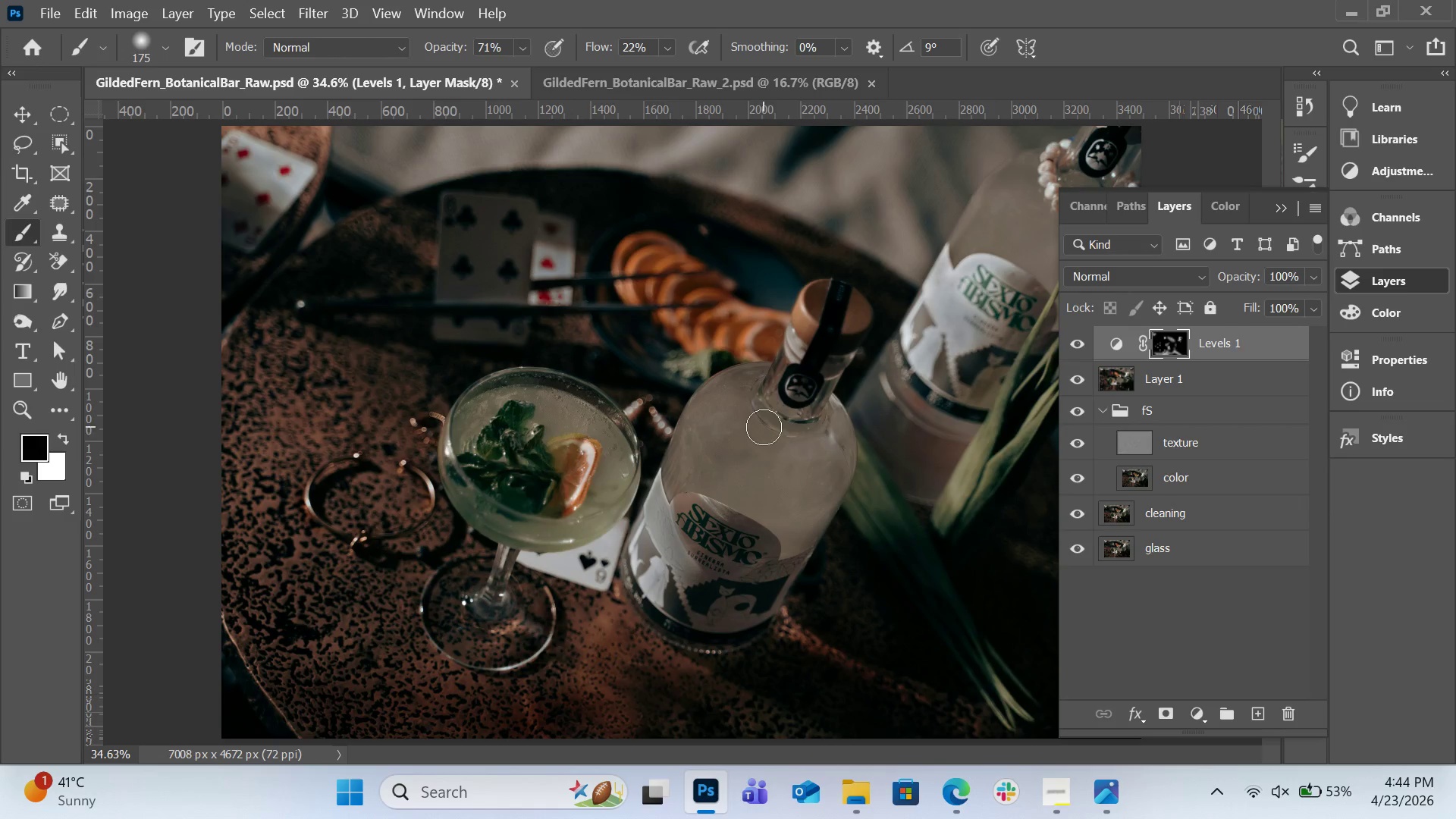 
left_click_drag(start_coordinate=[759, 435], to_coordinate=[698, 504])
 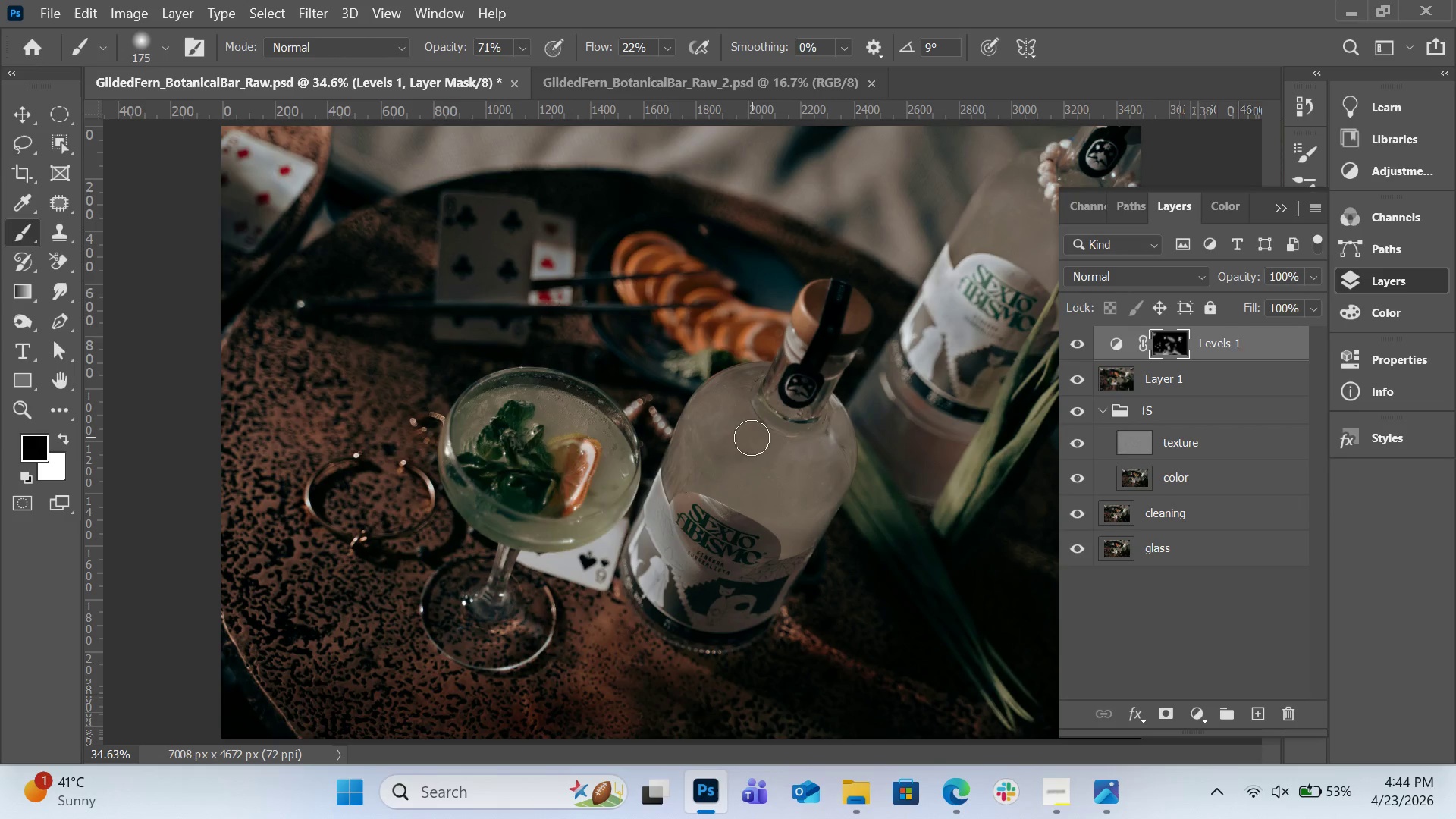 
left_click_drag(start_coordinate=[735, 441], to_coordinate=[666, 528])
 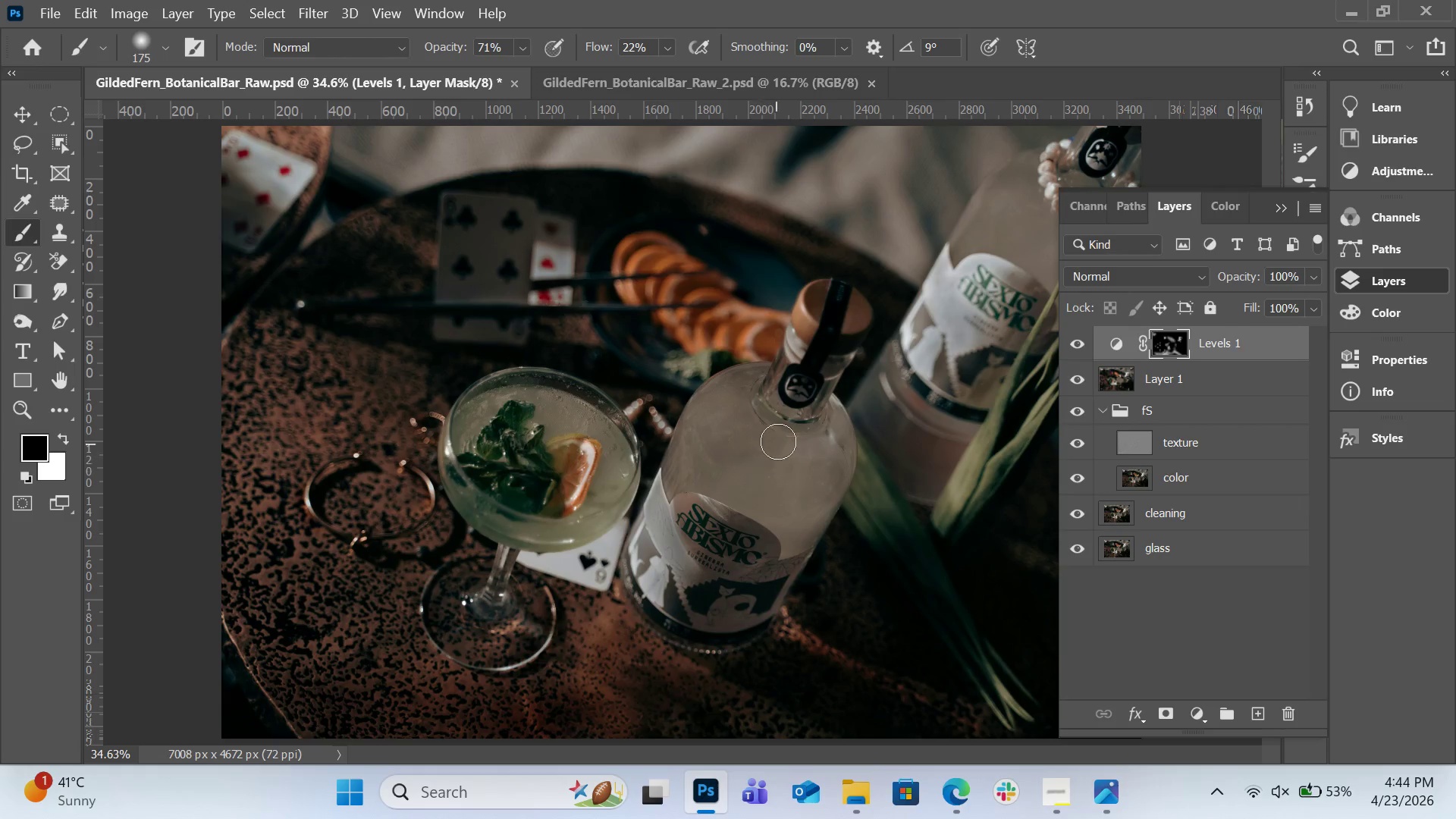 
left_click_drag(start_coordinate=[797, 469], to_coordinate=[812, 516])
 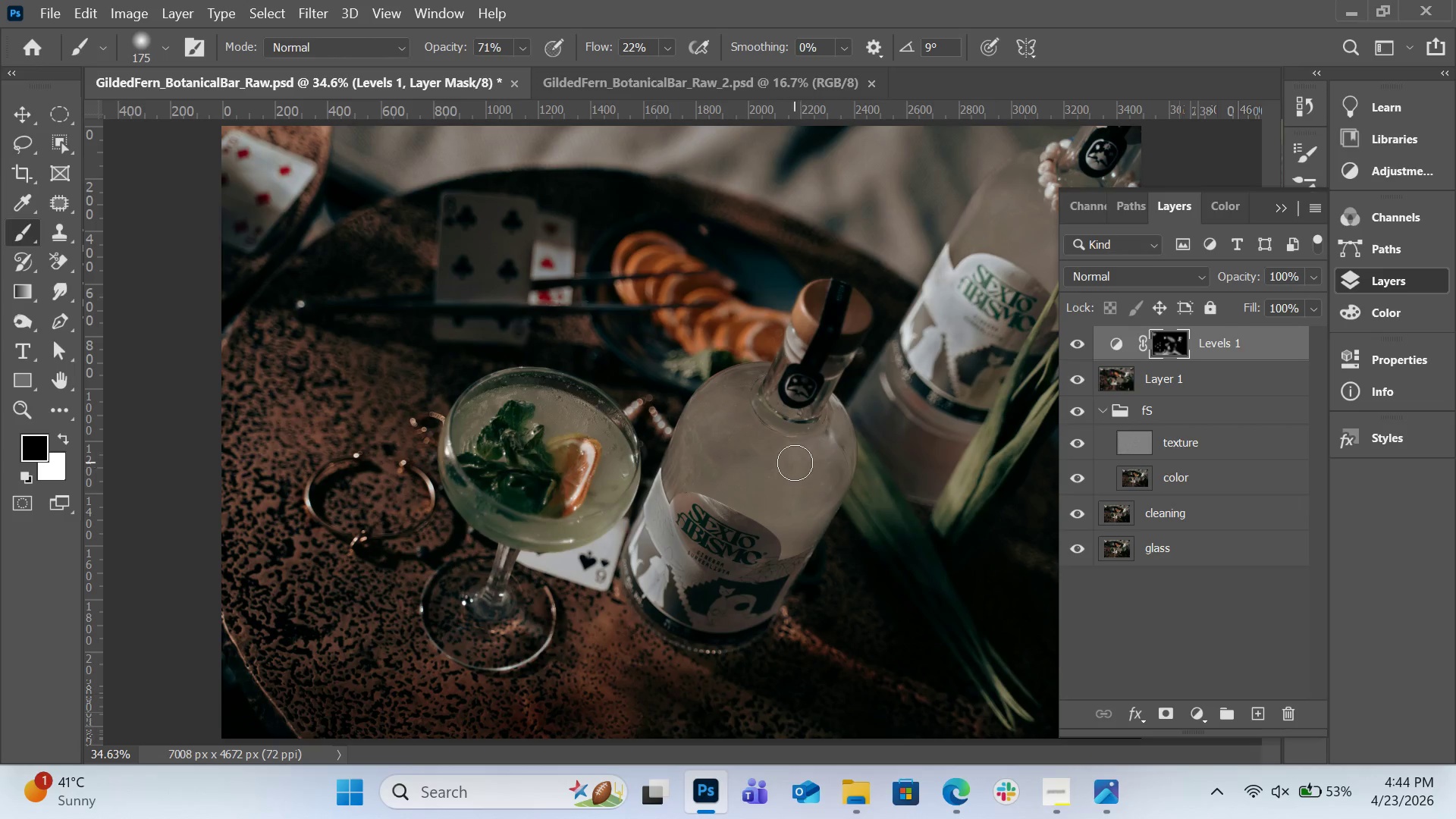 
left_click_drag(start_coordinate=[795, 472], to_coordinate=[752, 573])
 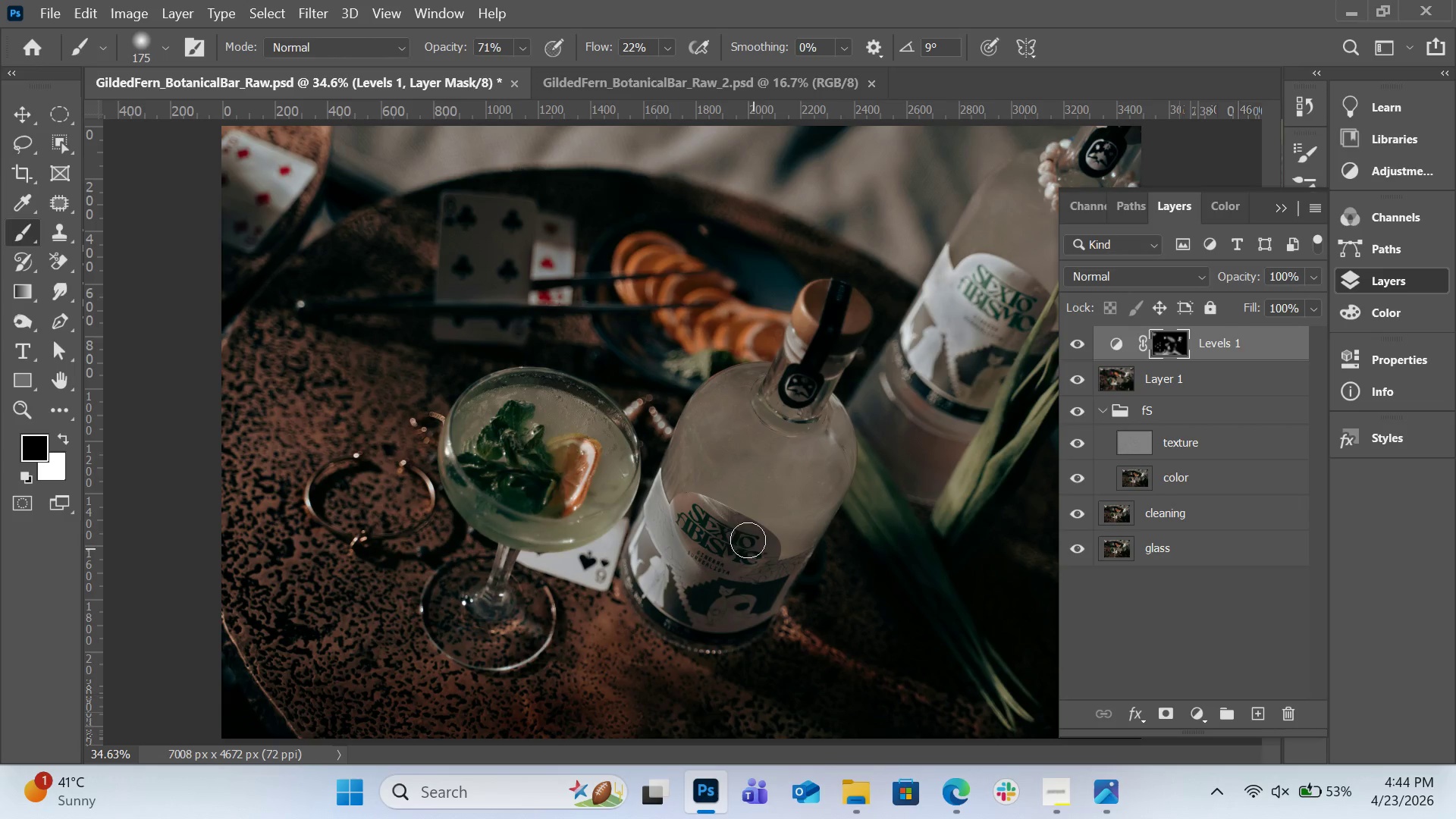 
left_click_drag(start_coordinate=[729, 500], to_coordinate=[673, 588])
 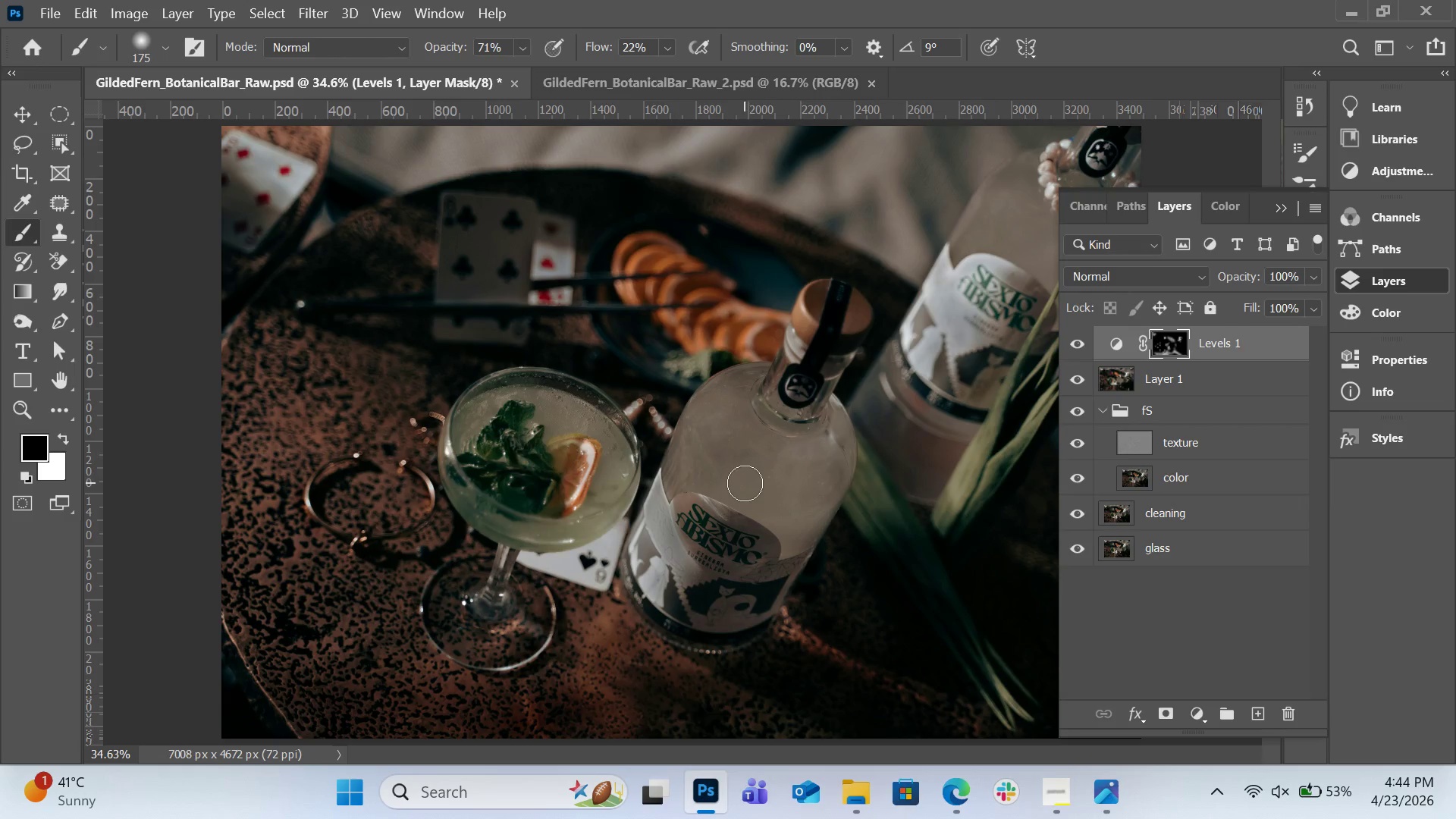 
left_click_drag(start_coordinate=[743, 483], to_coordinate=[673, 571])
 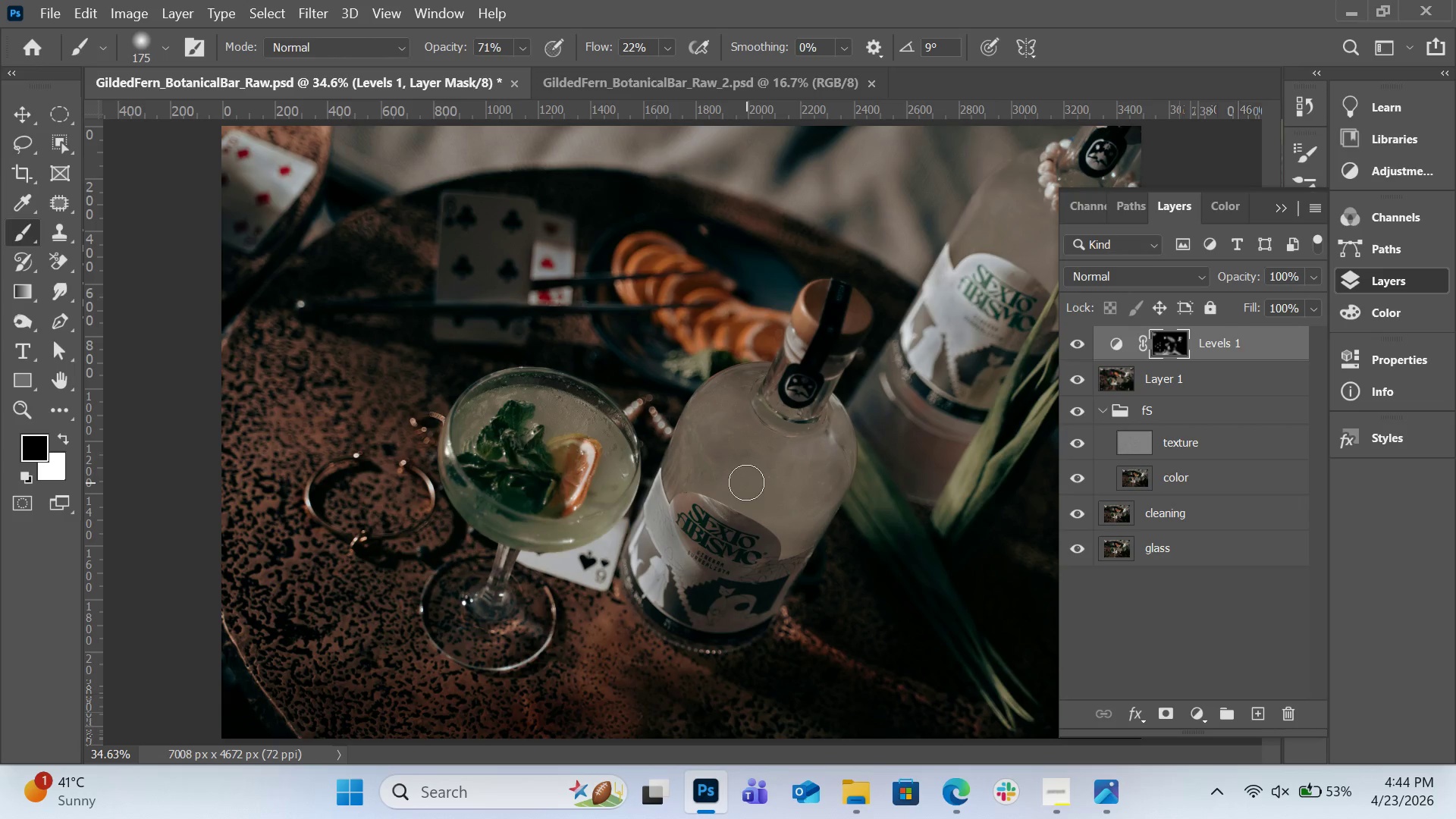 
left_click_drag(start_coordinate=[742, 488], to_coordinate=[649, 603])
 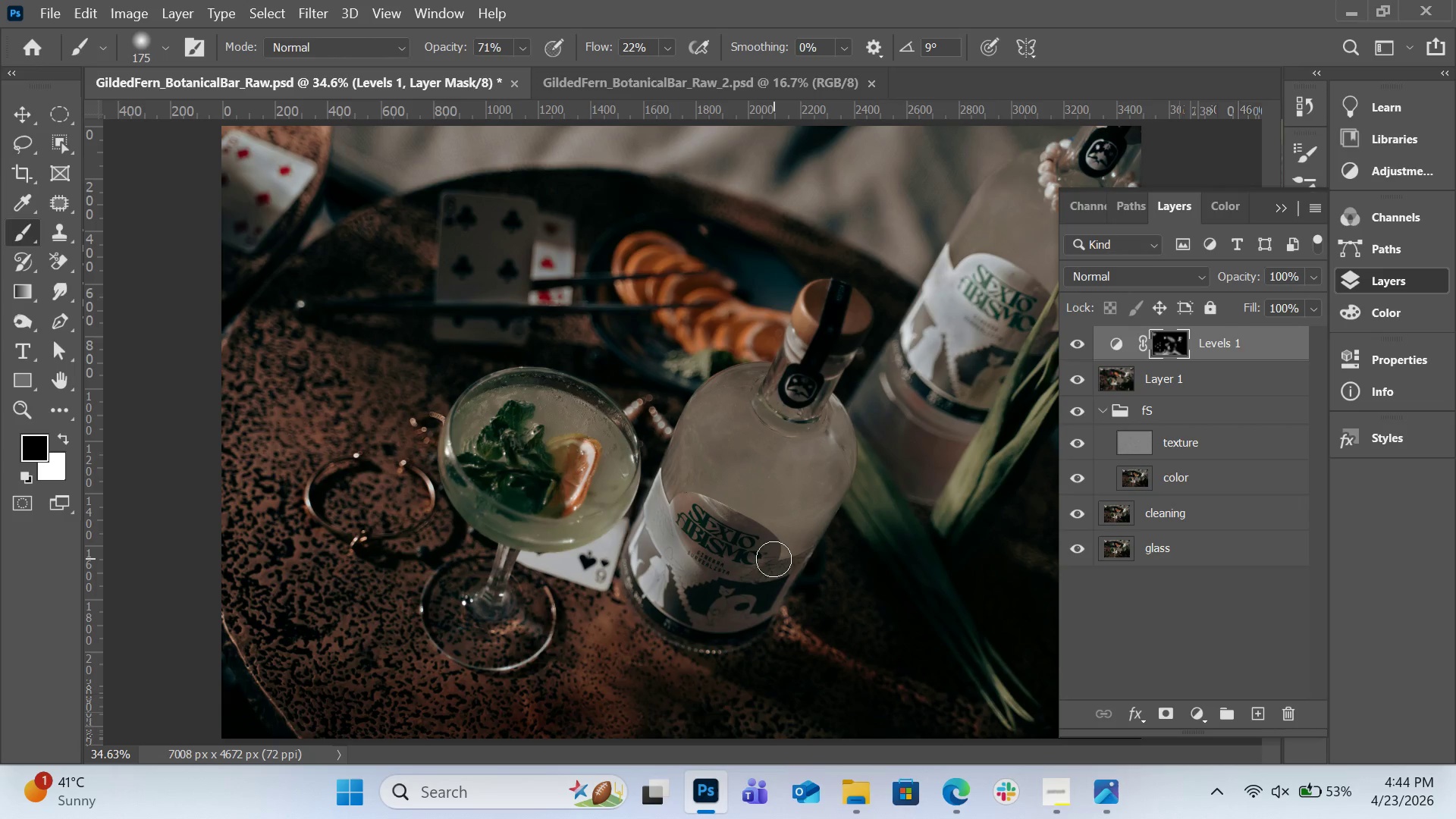 
scroll: coordinate [774, 559], scroll_direction: up, amount: 3.0
 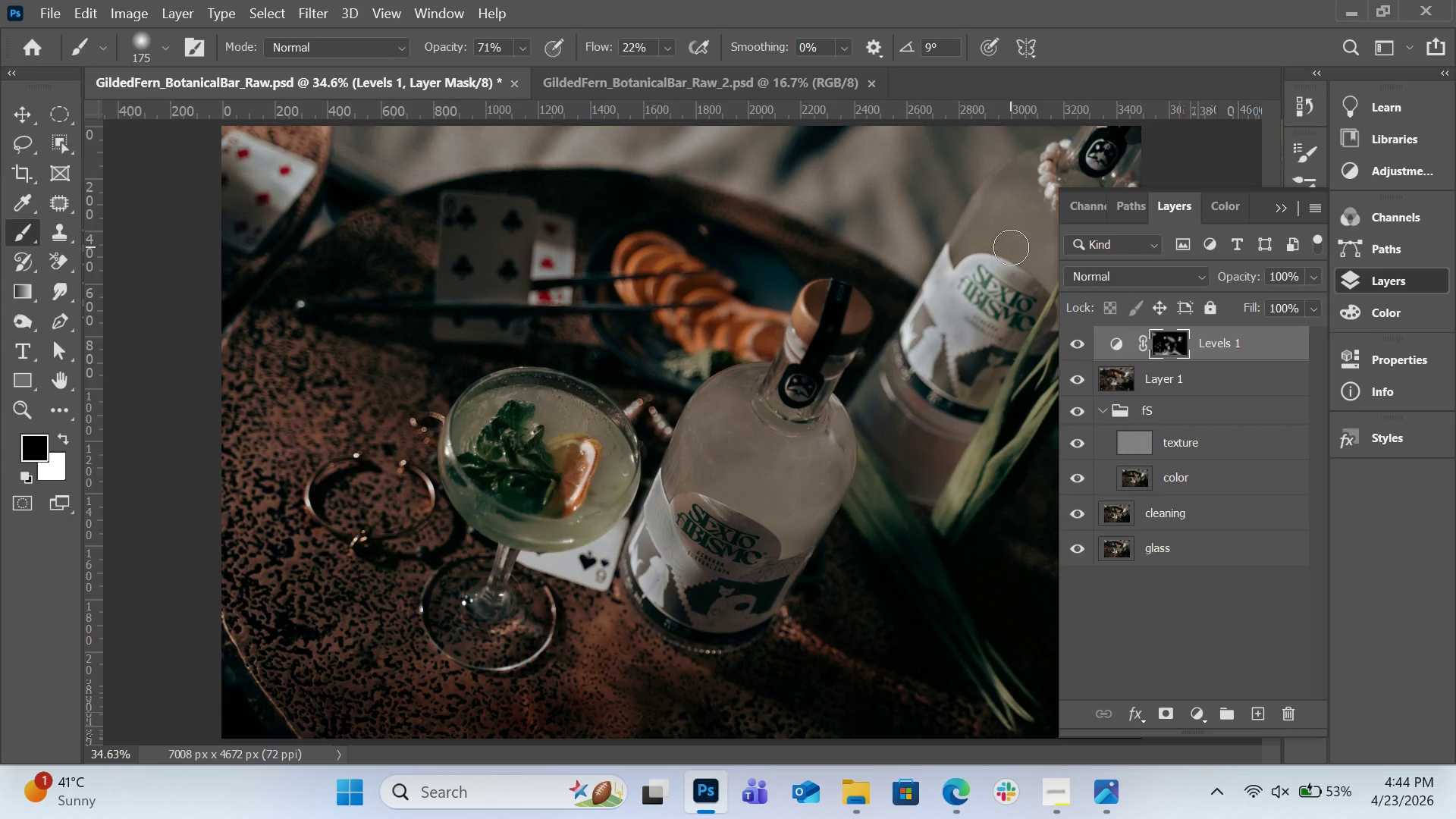 
left_click_drag(start_coordinate=[1011, 247], to_coordinate=[983, 285])
 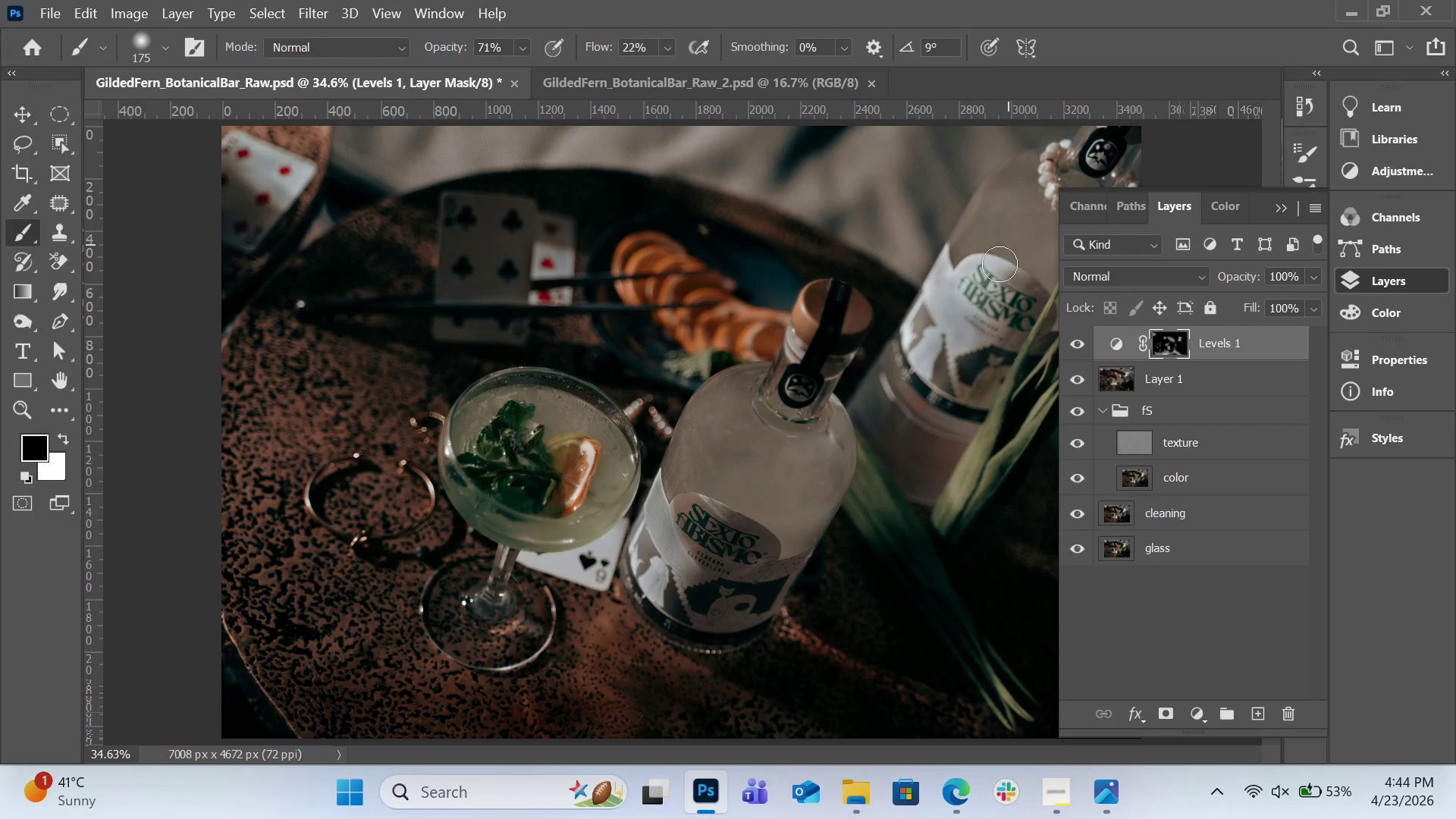 
left_click_drag(start_coordinate=[1001, 258], to_coordinate=[948, 342])
 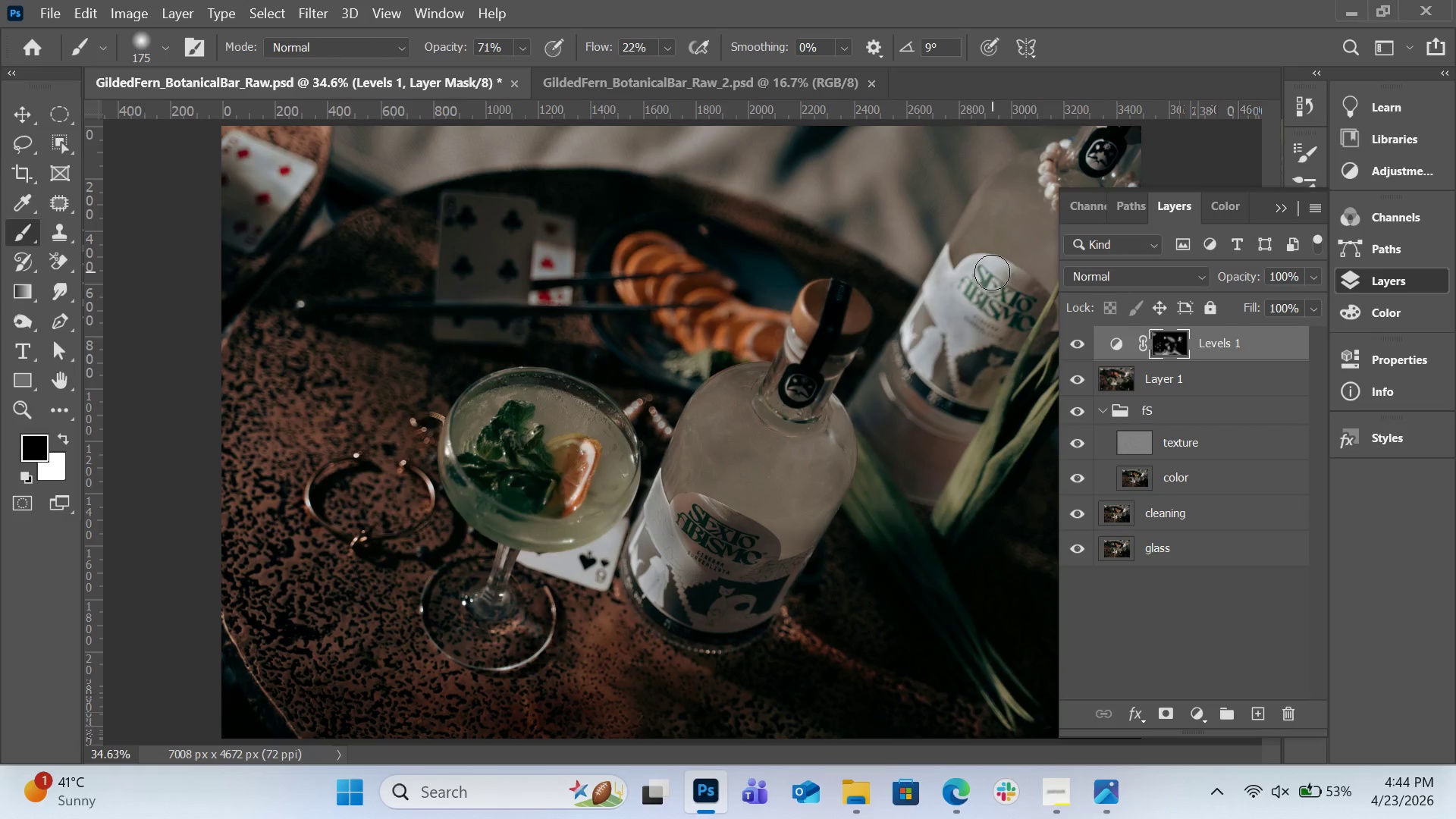 
left_click_drag(start_coordinate=[991, 274], to_coordinate=[902, 410])
 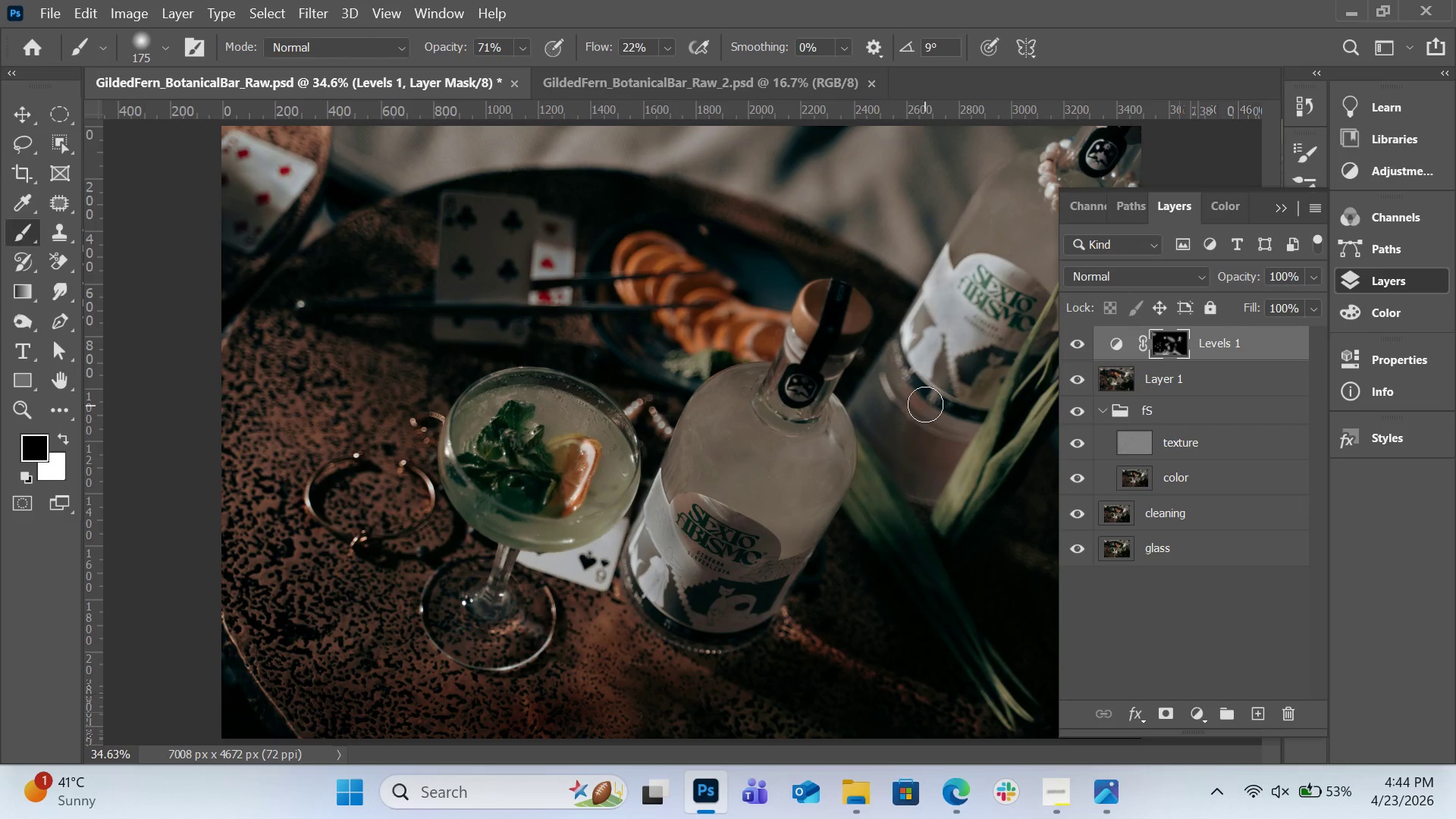 
scroll: coordinate [930, 394], scroll_direction: up, amount: 6.0
 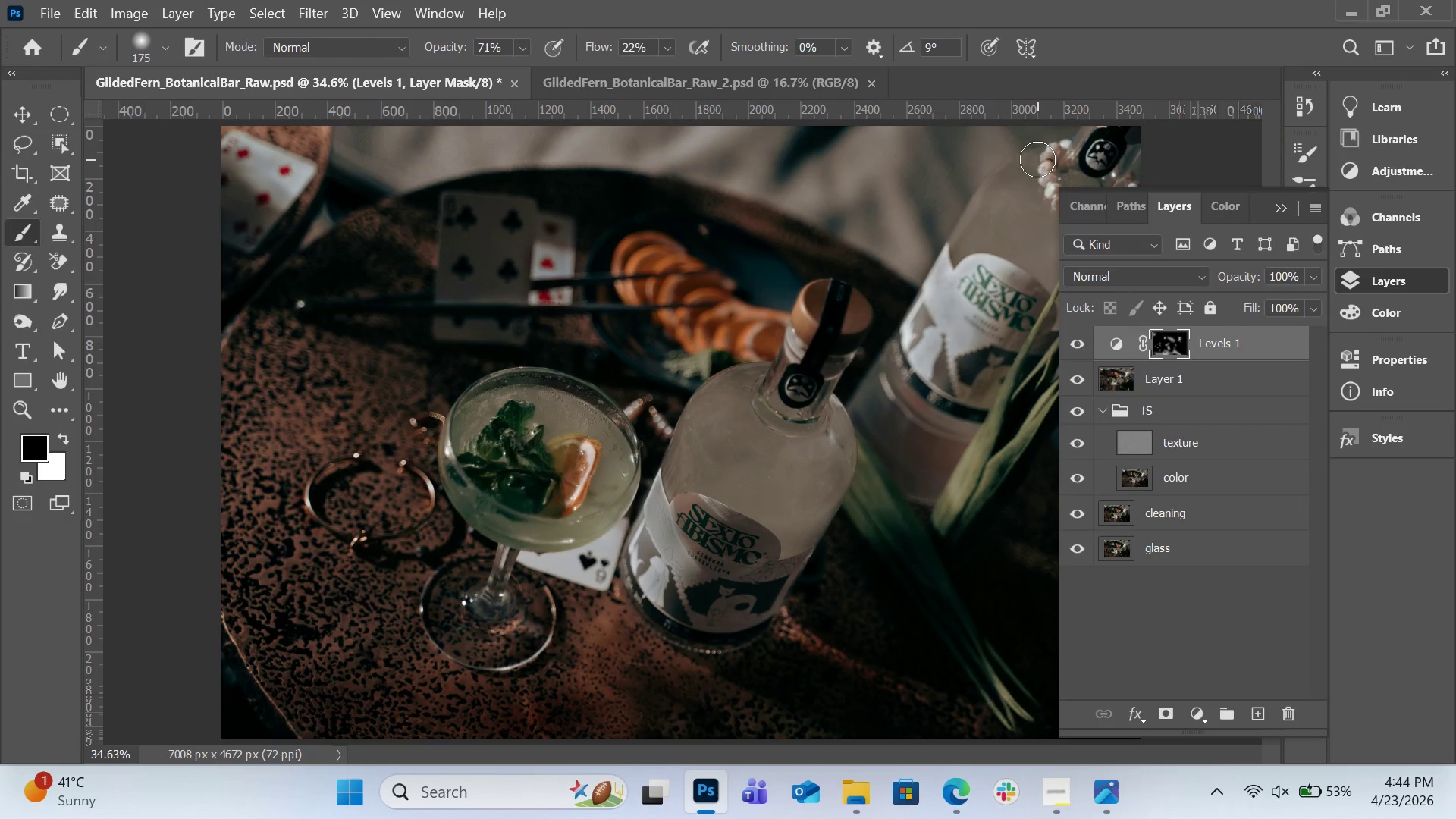 
left_click_drag(start_coordinate=[1039, 161], to_coordinate=[970, 410])
 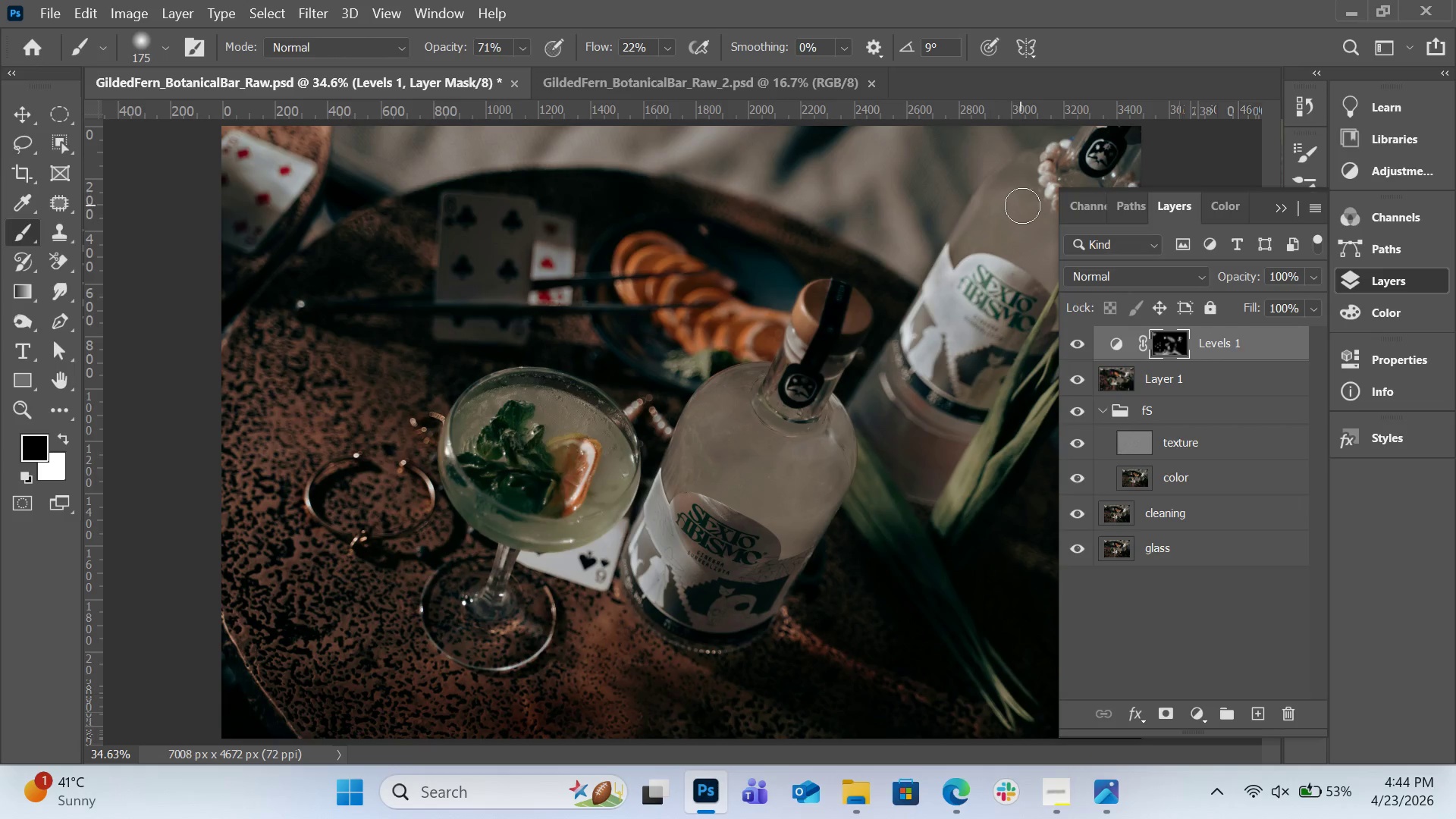 
left_click_drag(start_coordinate=[1023, 204], to_coordinate=[957, 350])
 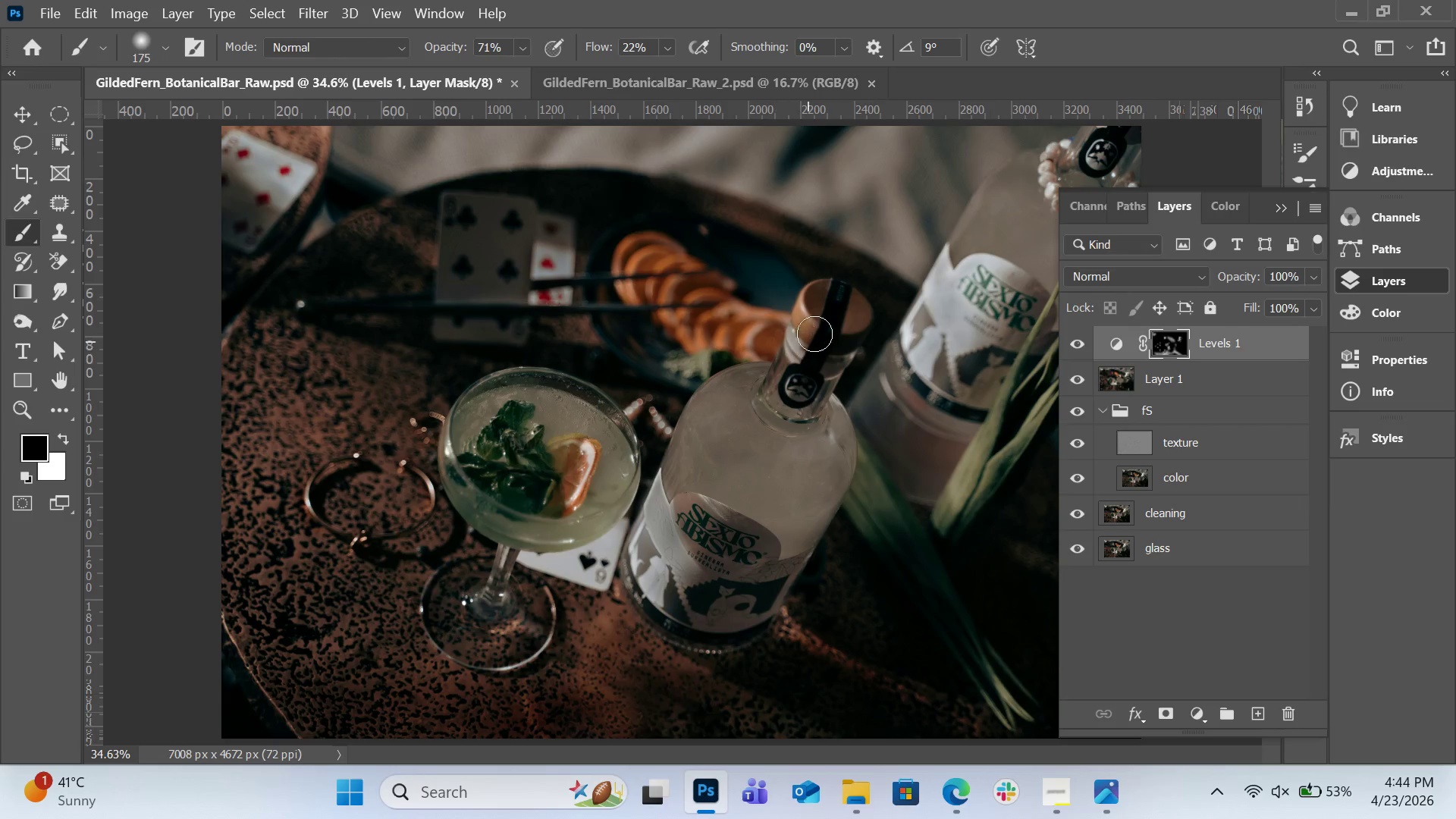 
left_click_drag(start_coordinate=[819, 316], to_coordinate=[765, 450])
 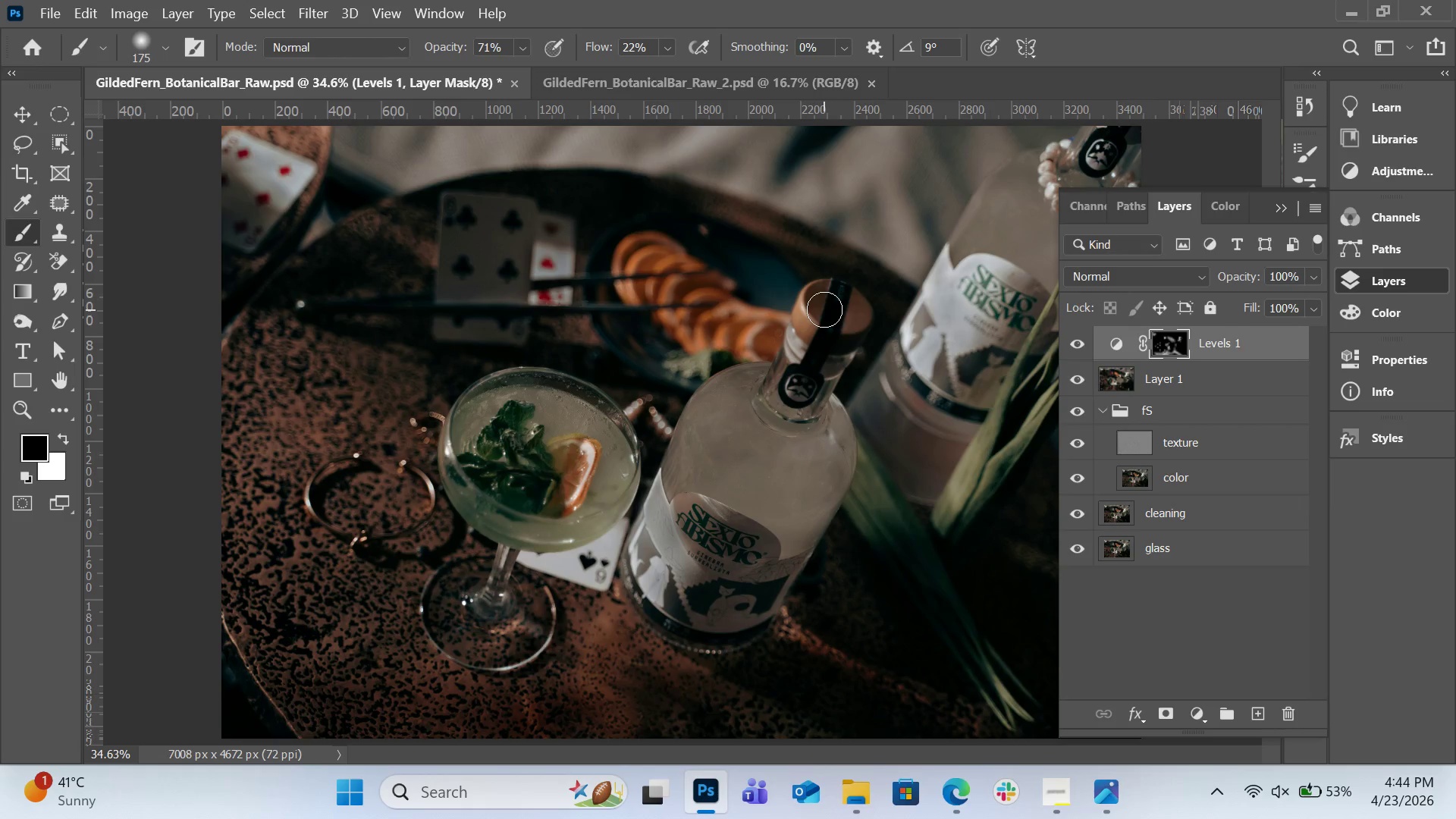 
left_click_drag(start_coordinate=[823, 309], to_coordinate=[746, 485])
 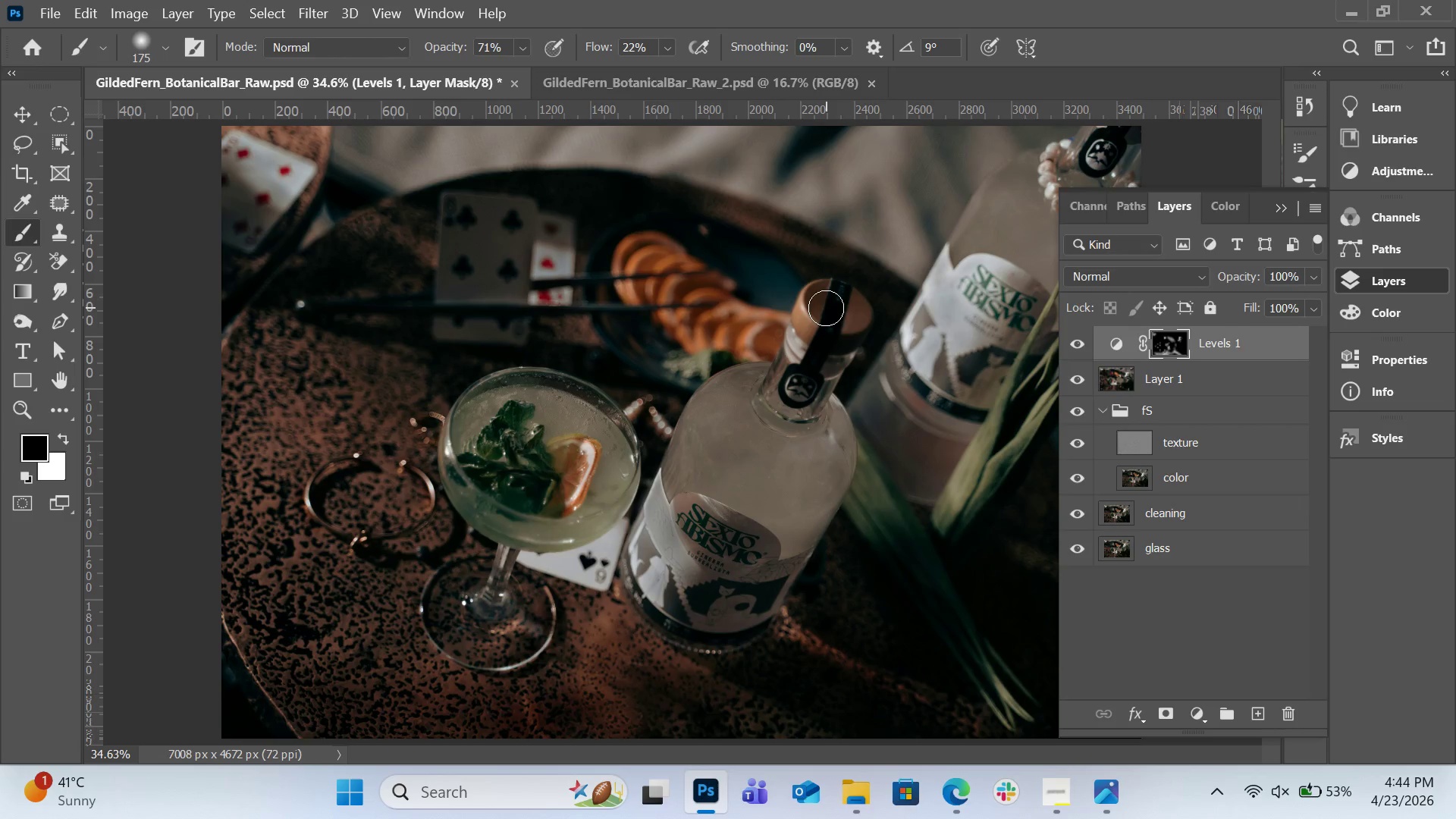 
left_click_drag(start_coordinate=[824, 309], to_coordinate=[736, 459])
 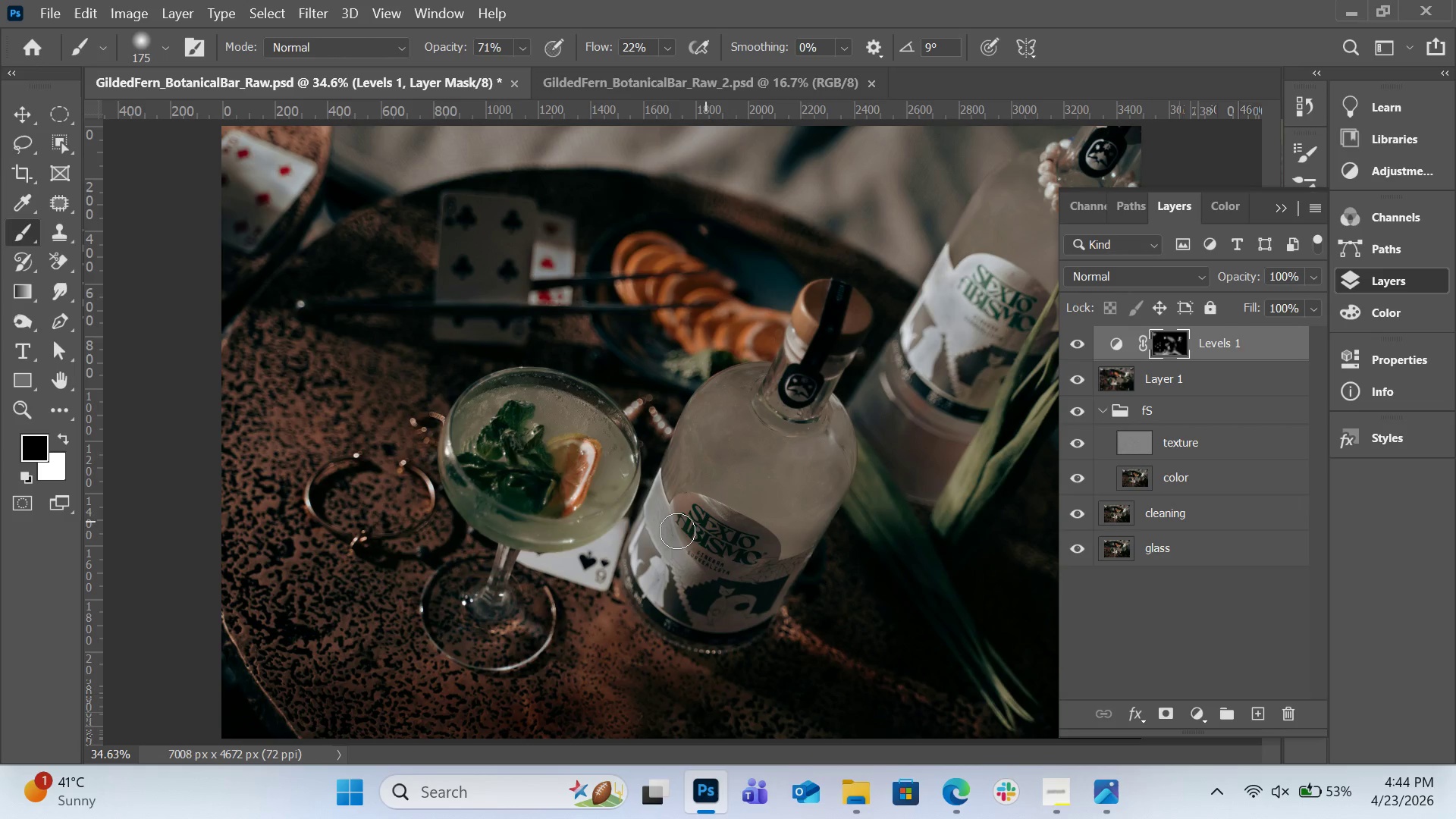 
left_click_drag(start_coordinate=[669, 548], to_coordinate=[502, 790])
 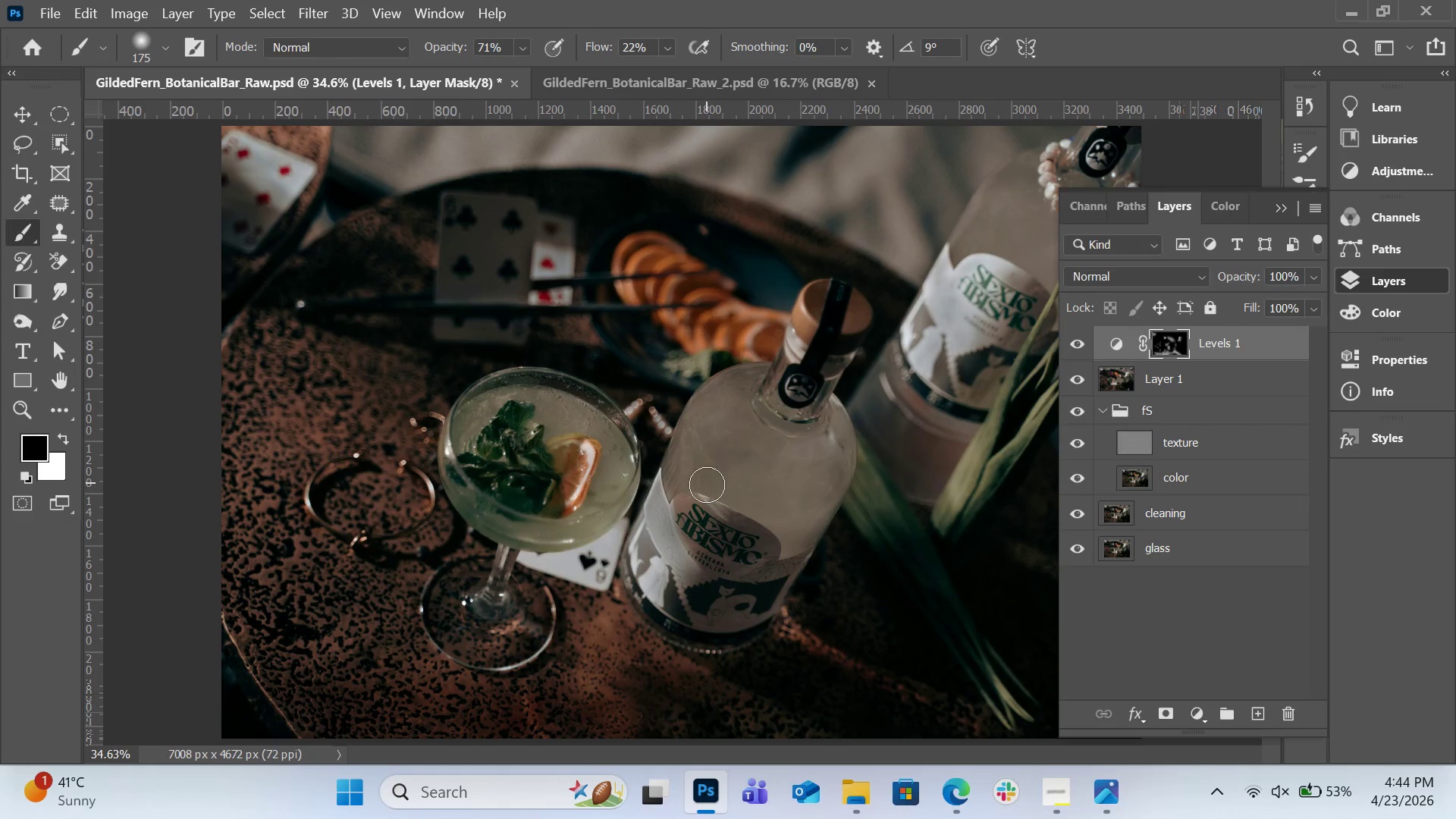 
left_click_drag(start_coordinate=[650, 626], to_coordinate=[542, 818])
 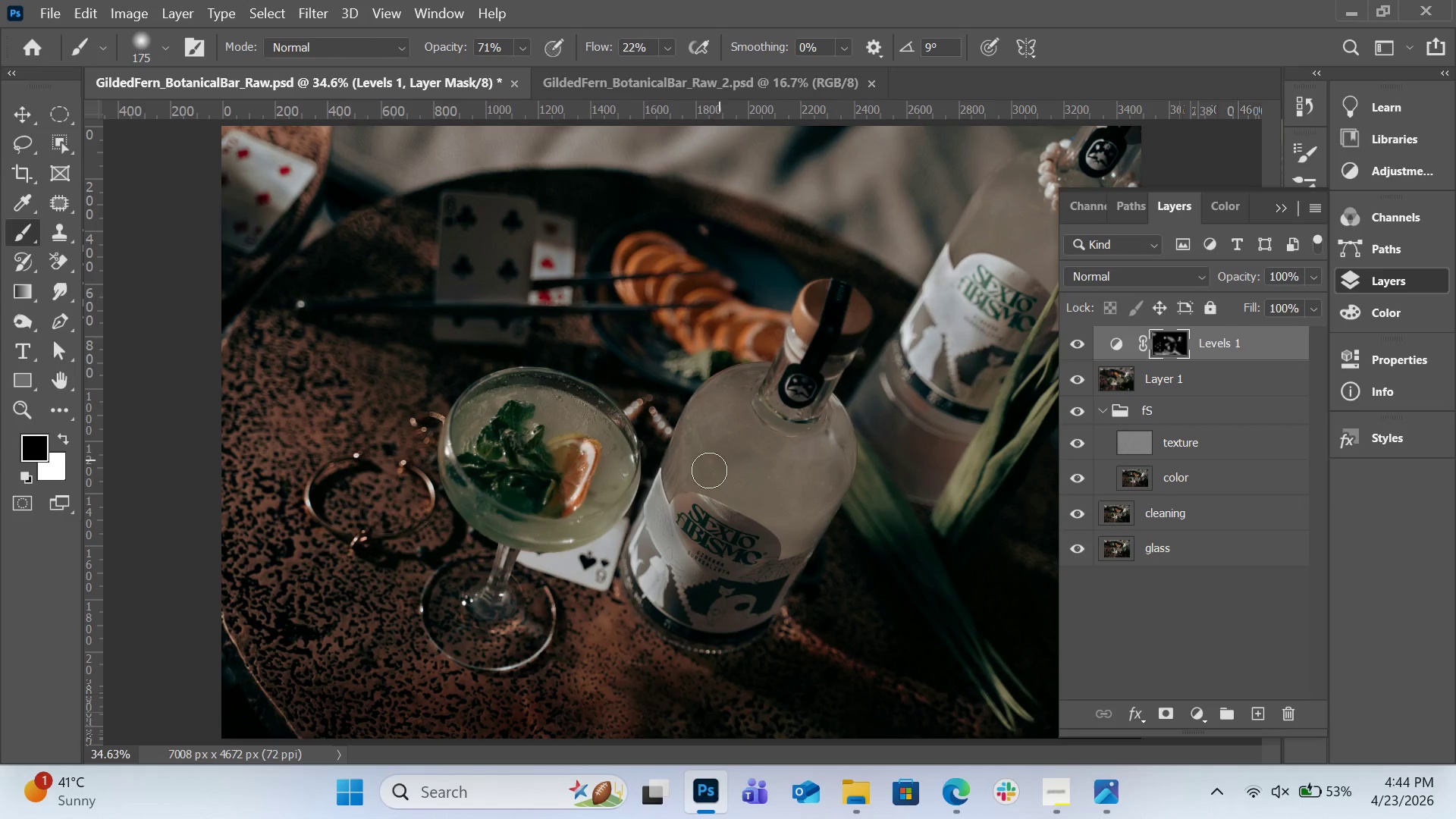 
left_click_drag(start_coordinate=[686, 532], to_coordinate=[500, 800])
 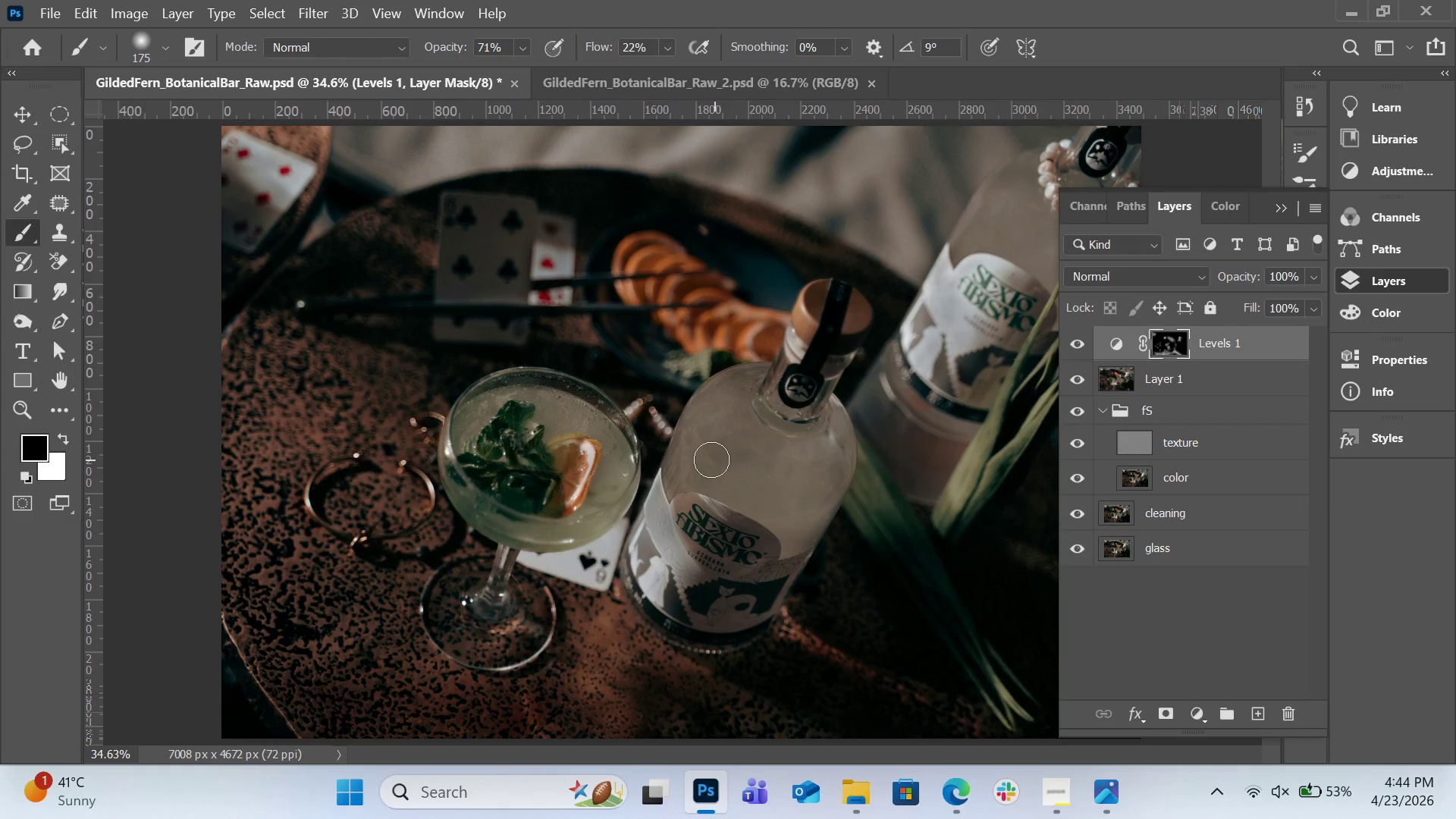 
left_click_drag(start_coordinate=[682, 469], to_coordinate=[516, 745])
 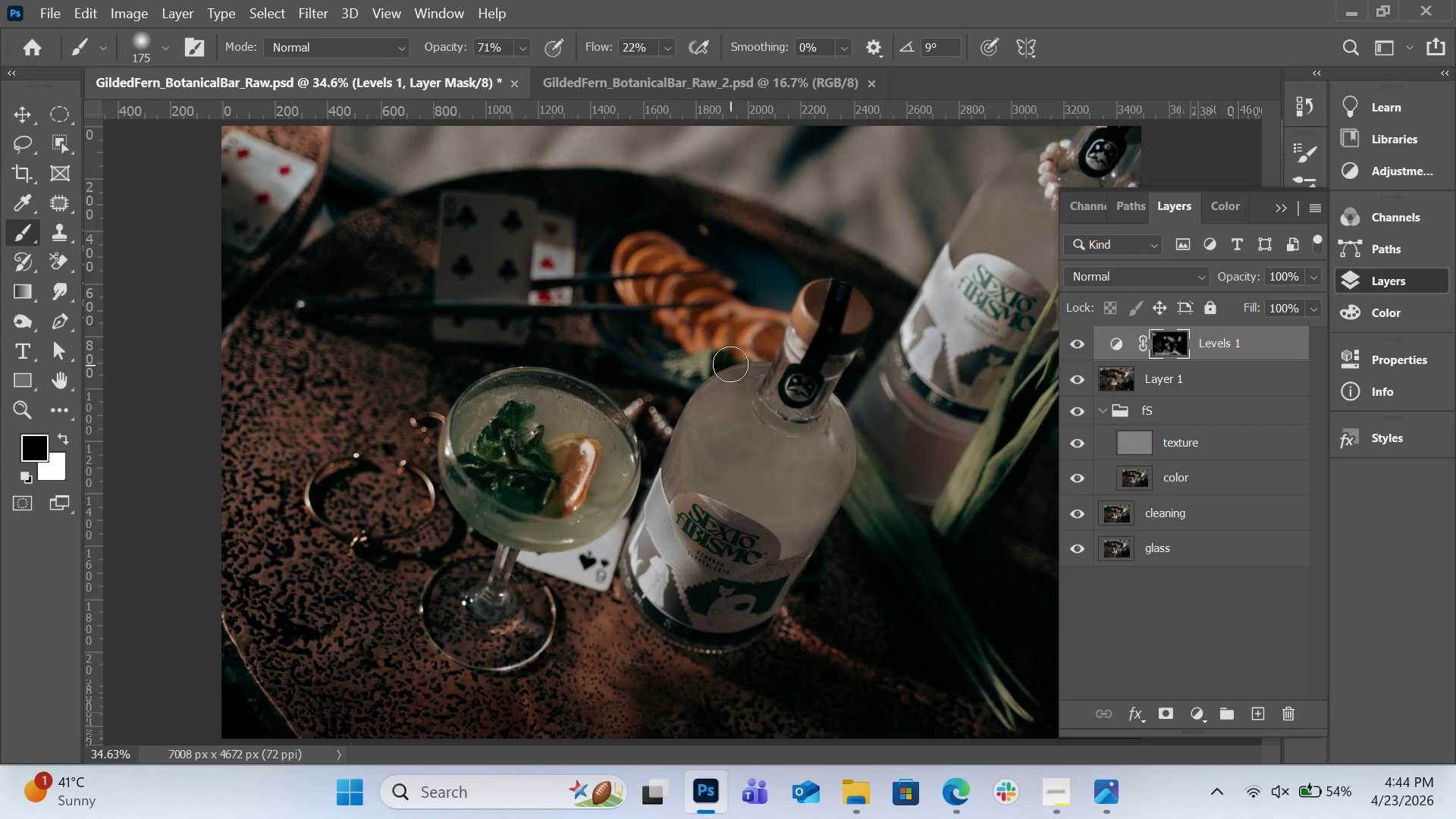 
left_click_drag(start_coordinate=[730, 363], to_coordinate=[290, 818])
 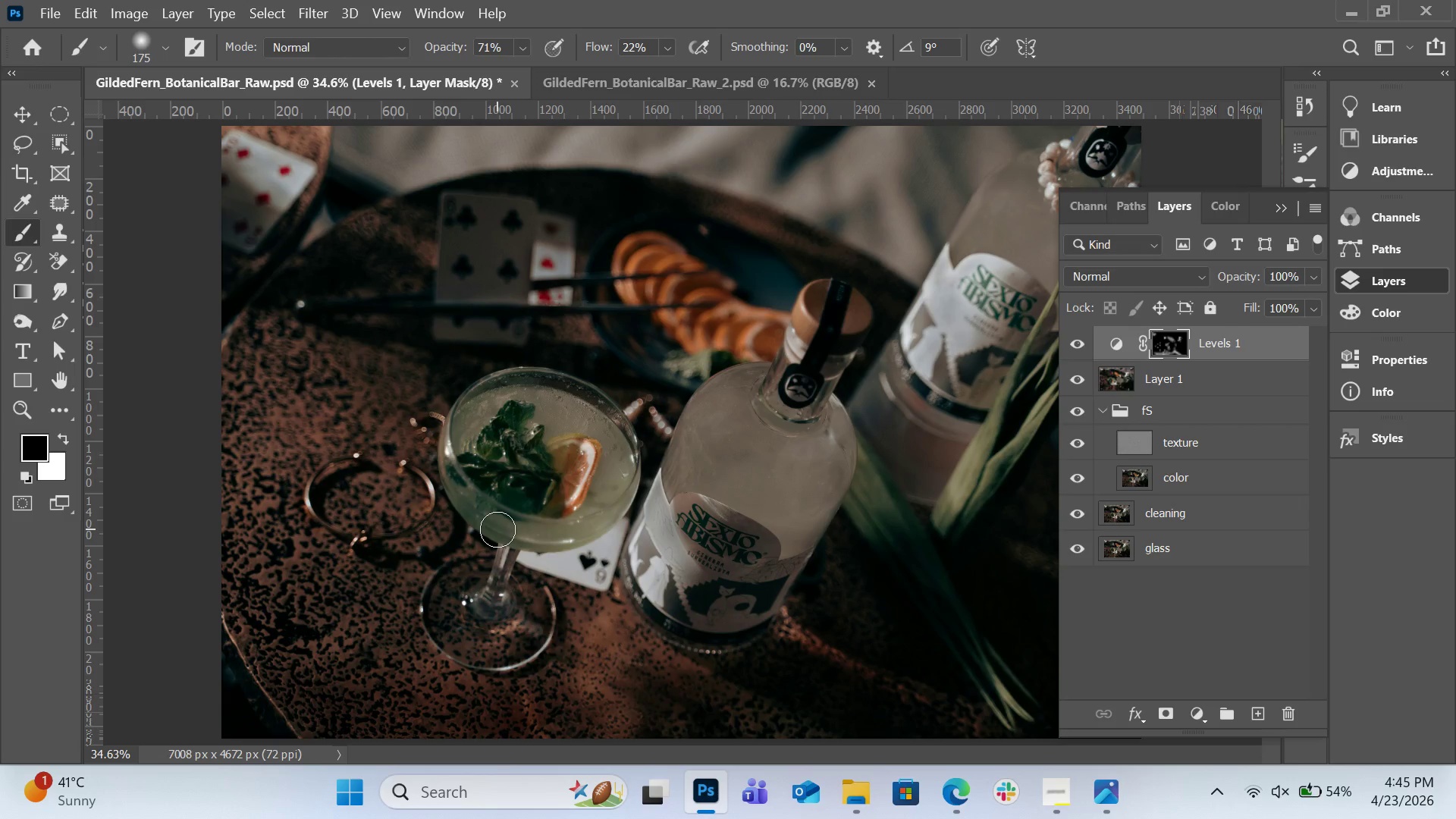 
wait(8.2)
 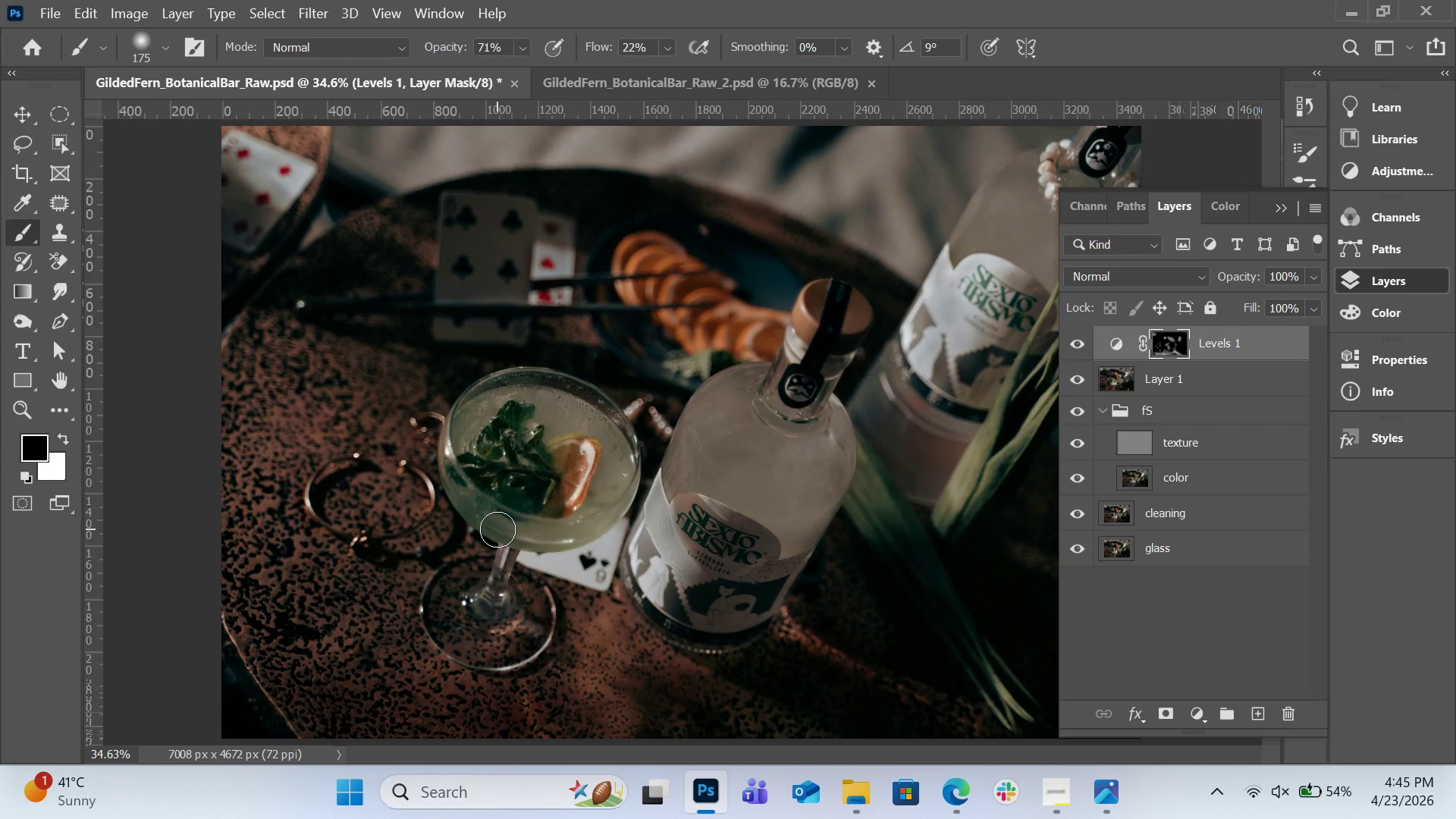 
left_click([1050, 788])
 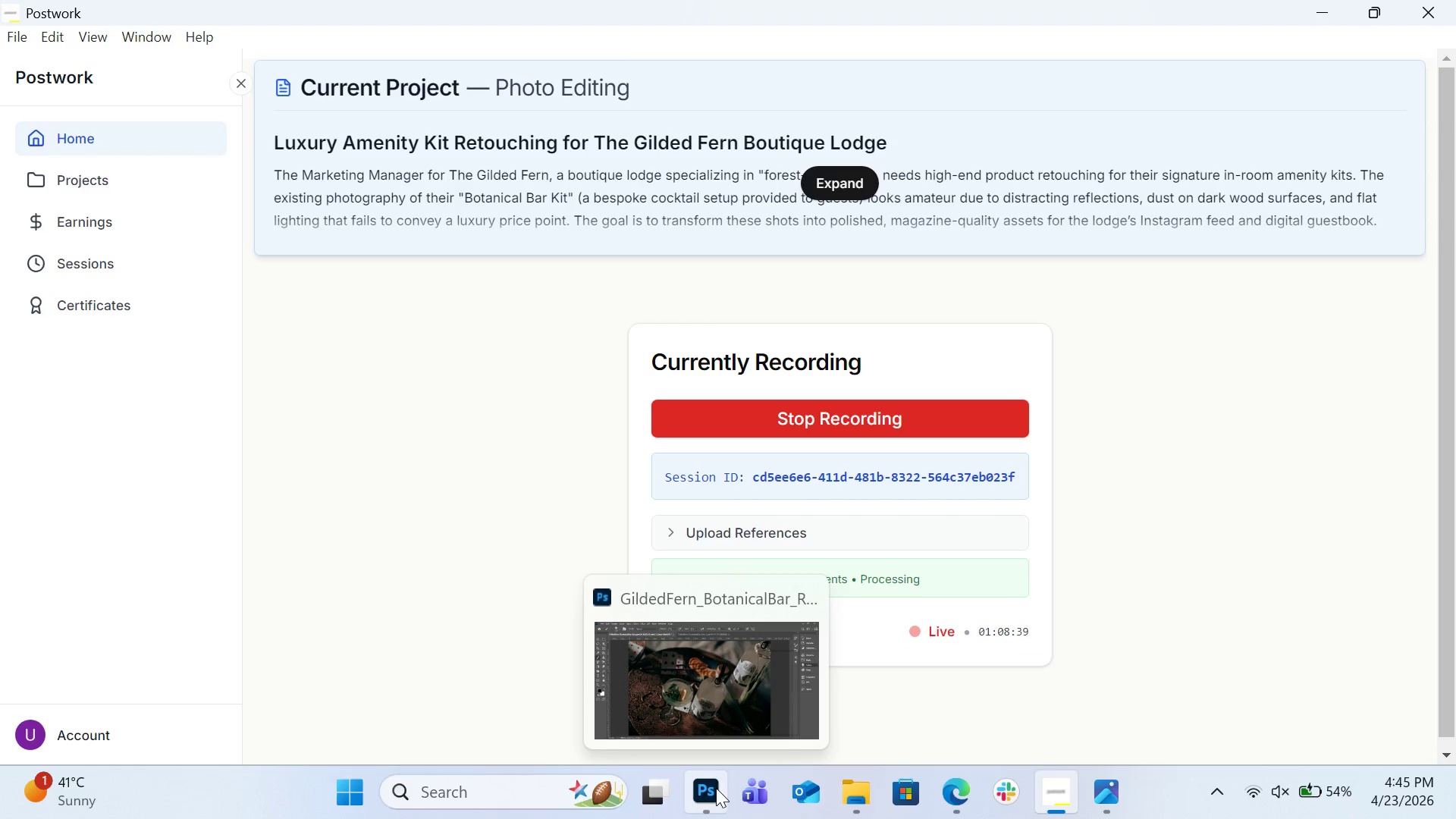 
wait(13.72)
 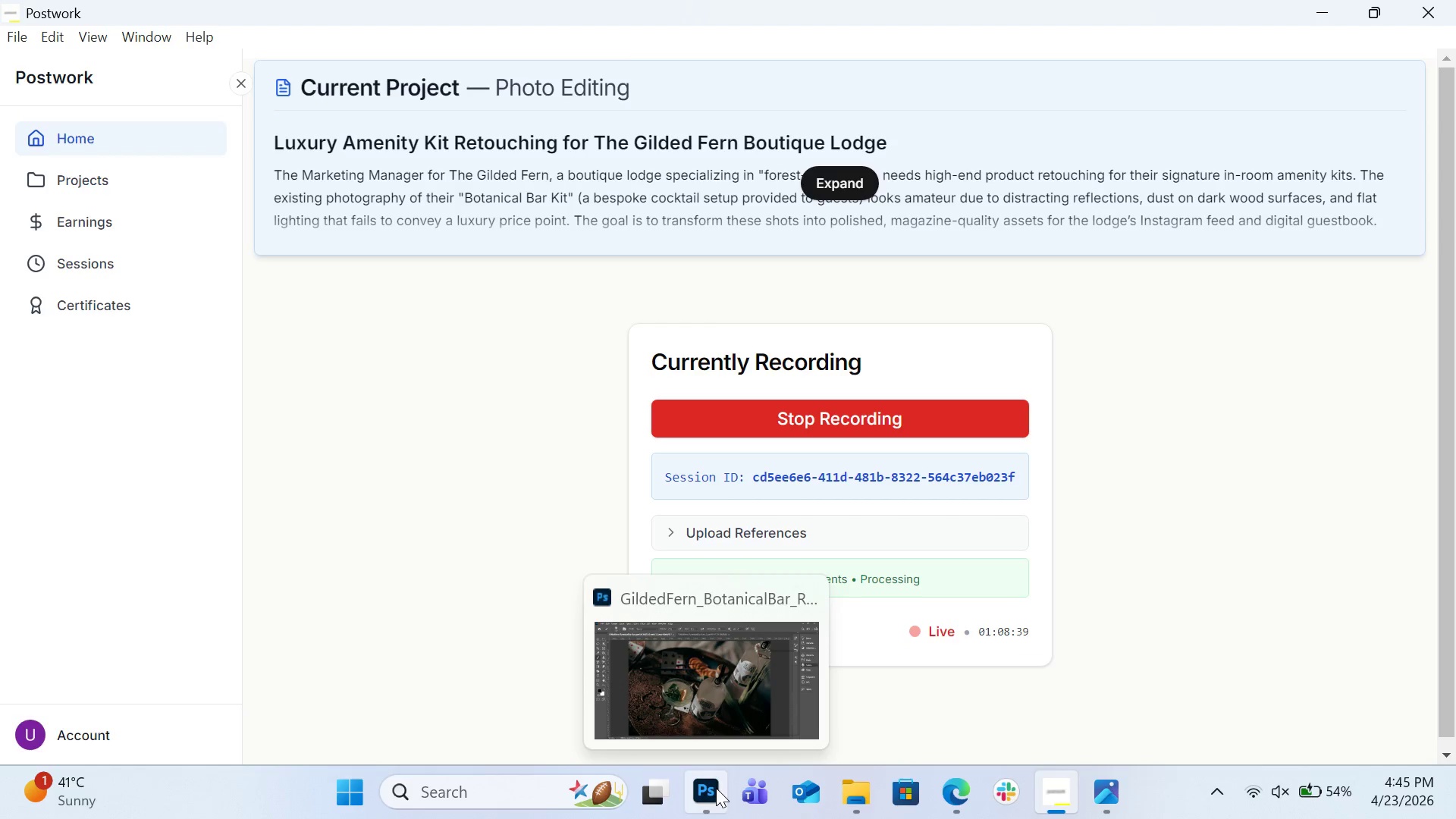 
left_click_drag(start_coordinate=[587, 440], to_coordinate=[571, 478])
 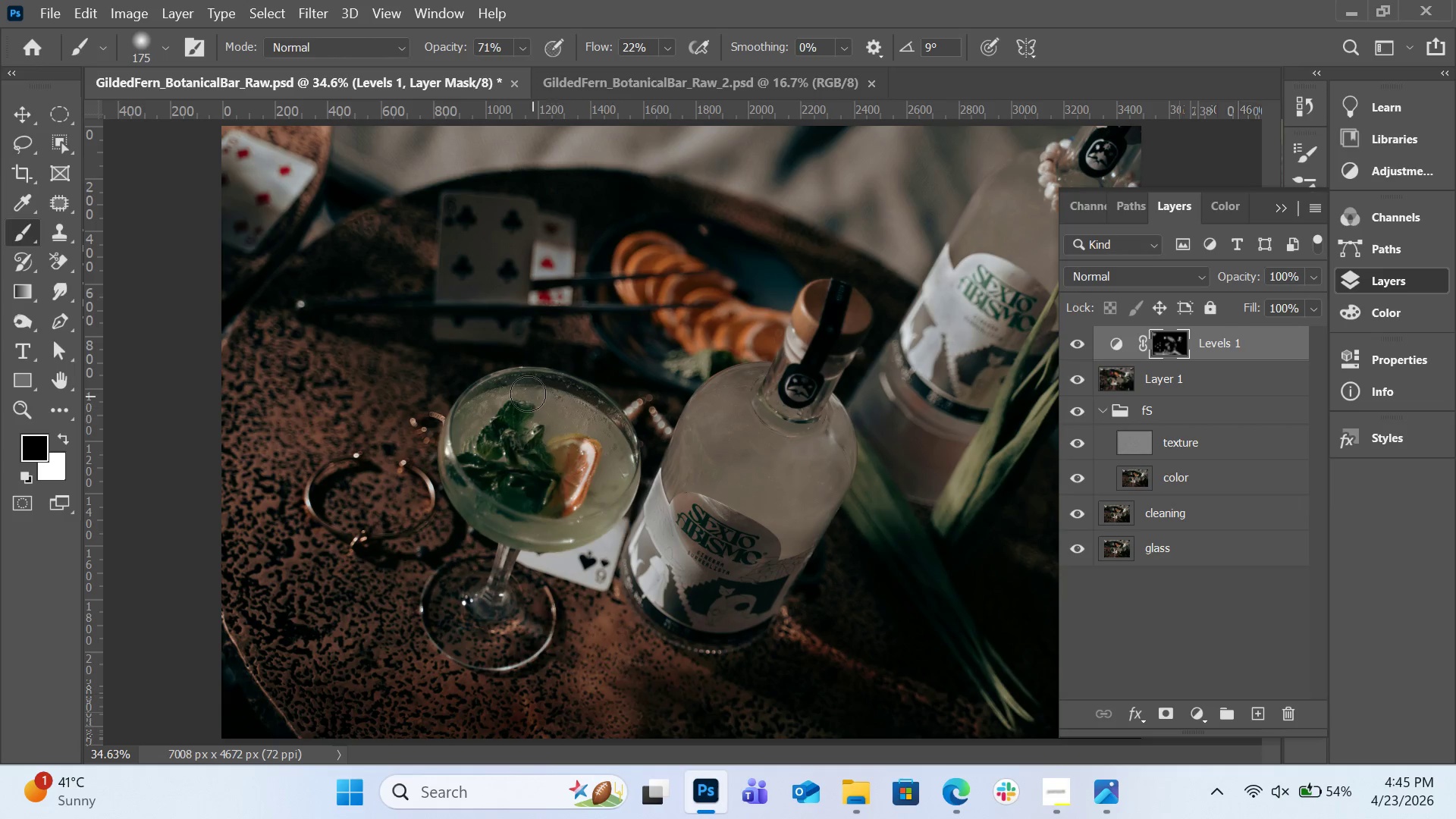 
left_click_drag(start_coordinate=[543, 404], to_coordinate=[606, 470])
 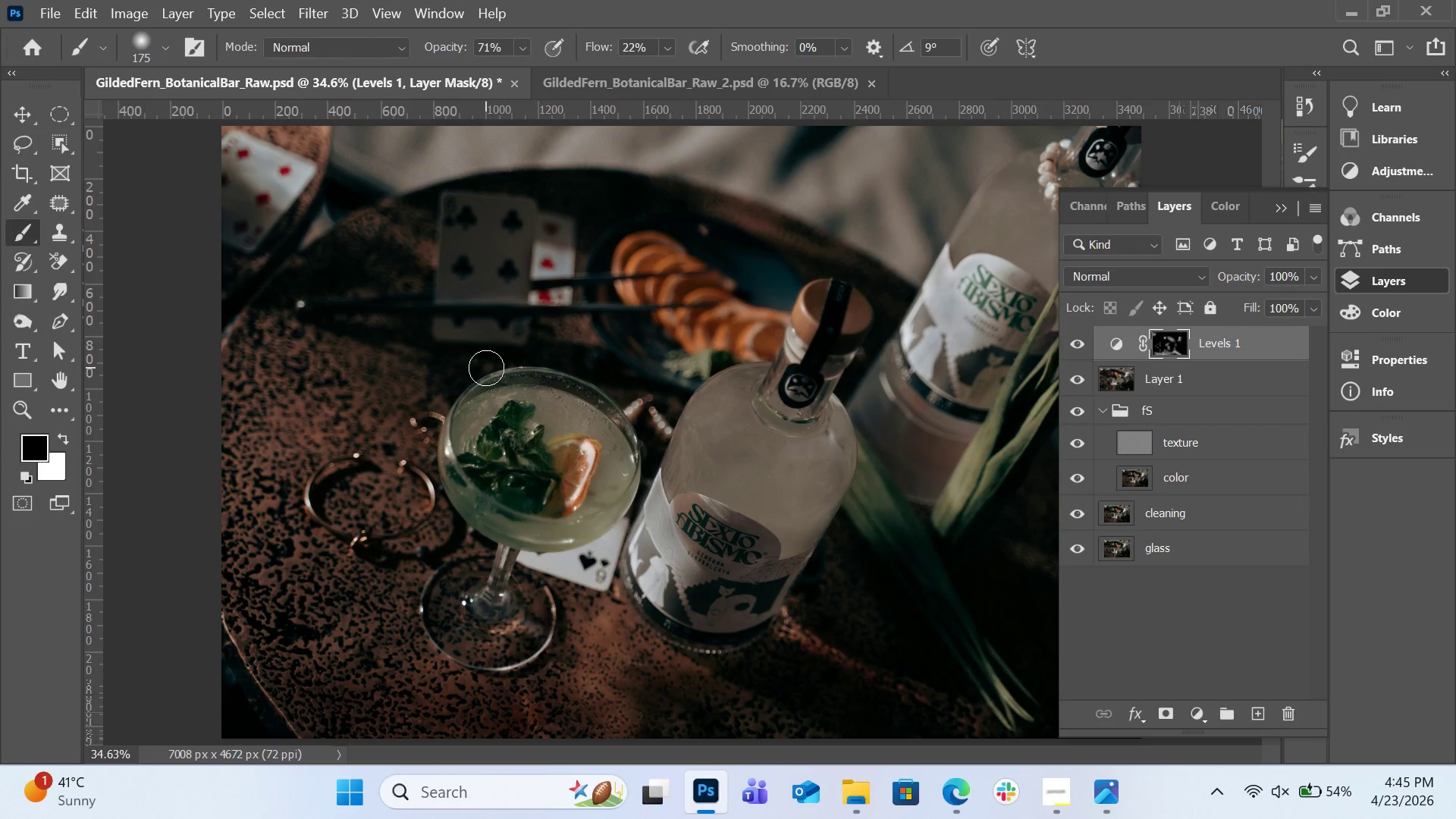 
left_click_drag(start_coordinate=[486, 368], to_coordinate=[589, 453])
 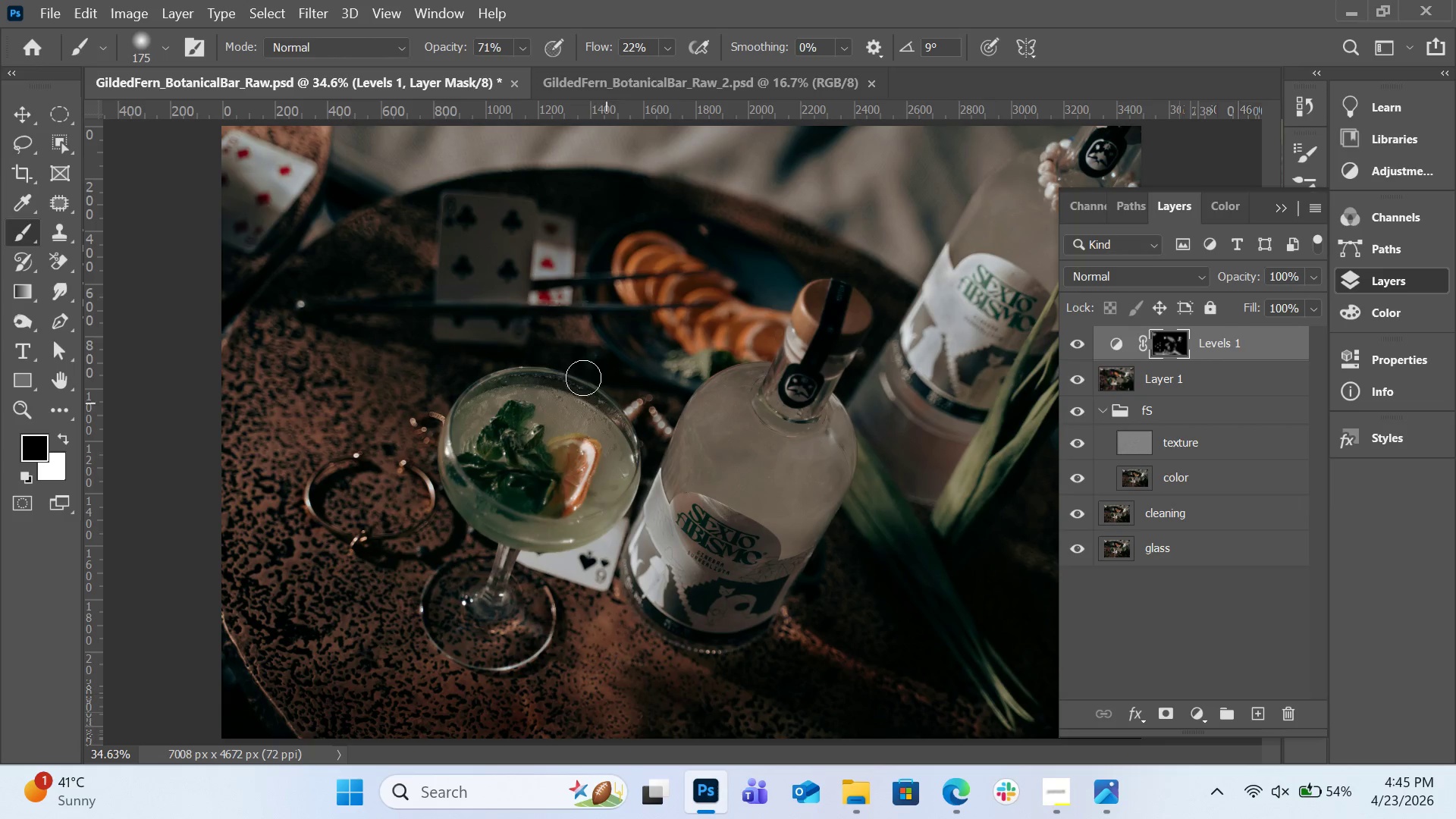 
left_click_drag(start_coordinate=[526, 342], to_coordinate=[698, 528])
 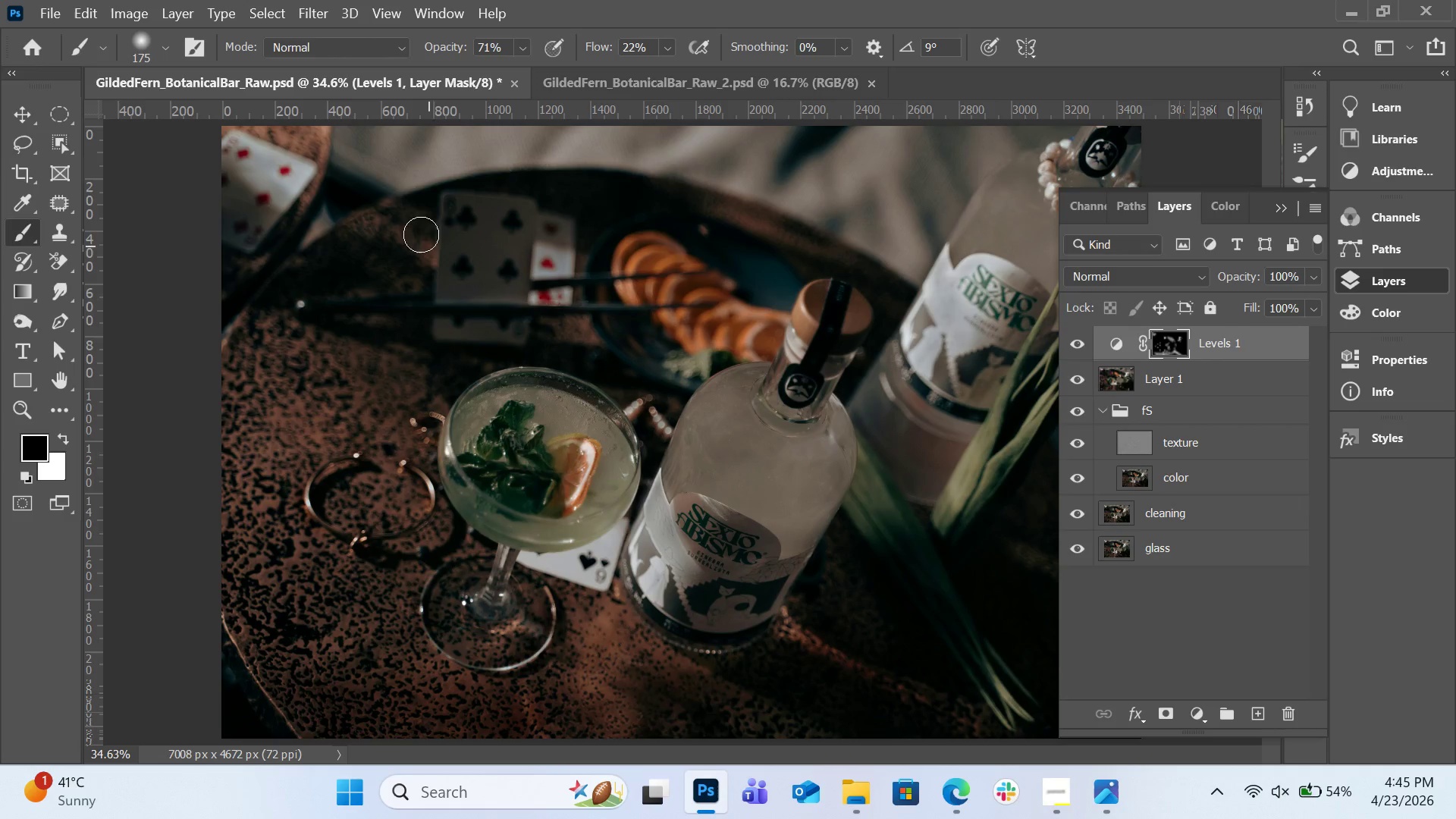 
left_click([421, 224])
 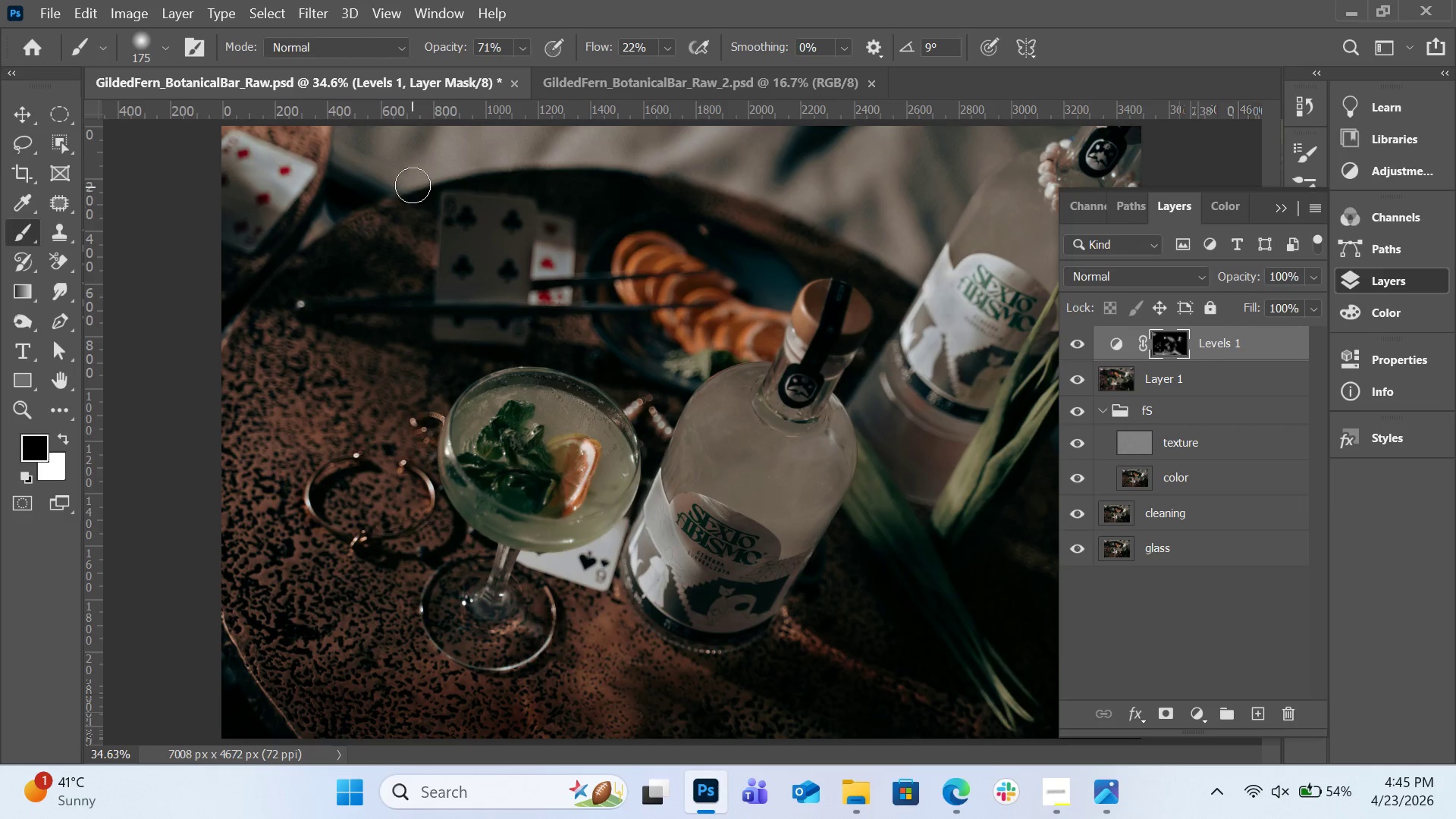 
left_click_drag(start_coordinate=[413, 185], to_coordinate=[563, 434])
 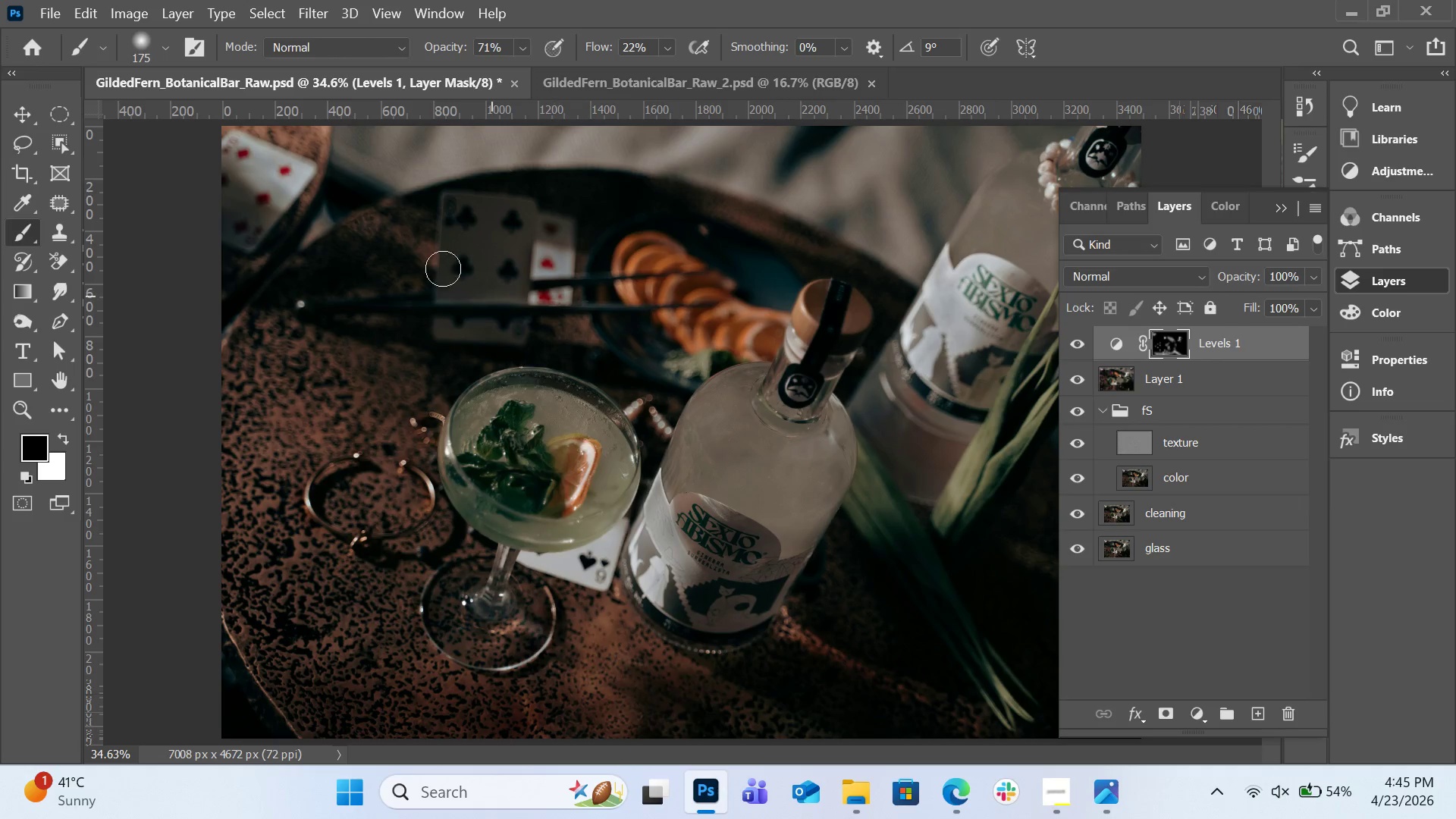 
left_click_drag(start_coordinate=[410, 175], to_coordinate=[592, 427])
 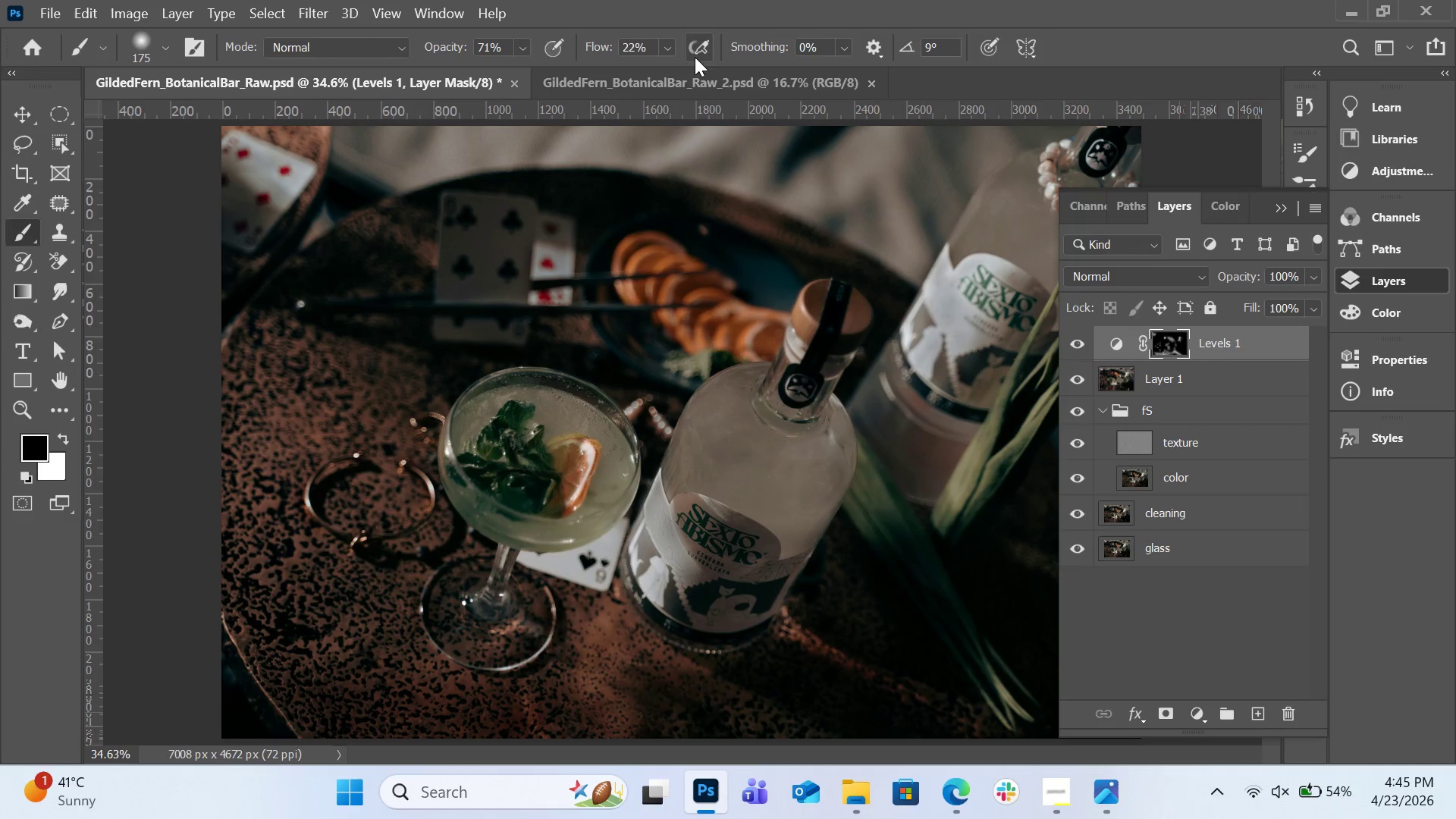 
left_click([678, 46])
 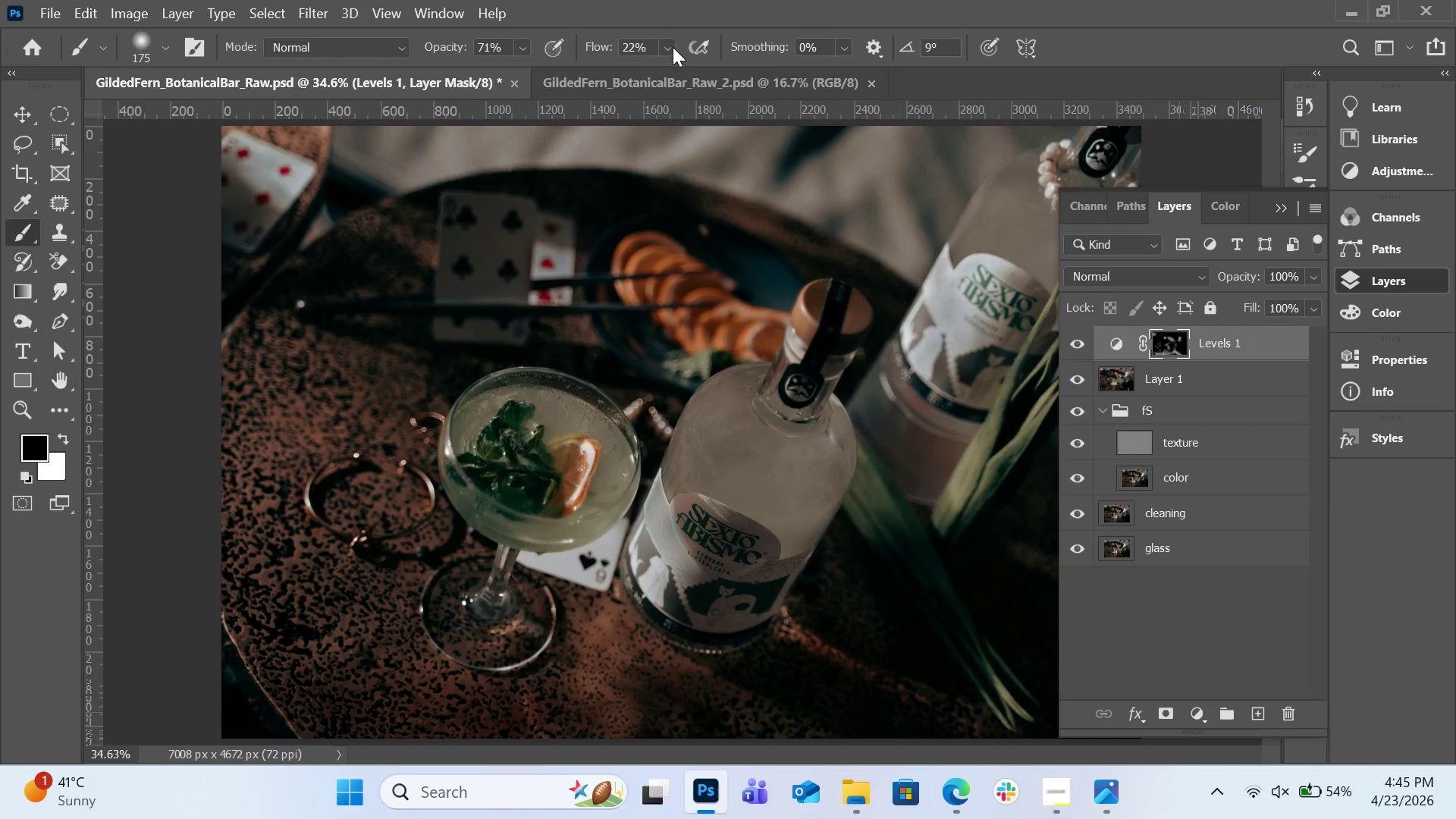 
left_click([673, 47])
 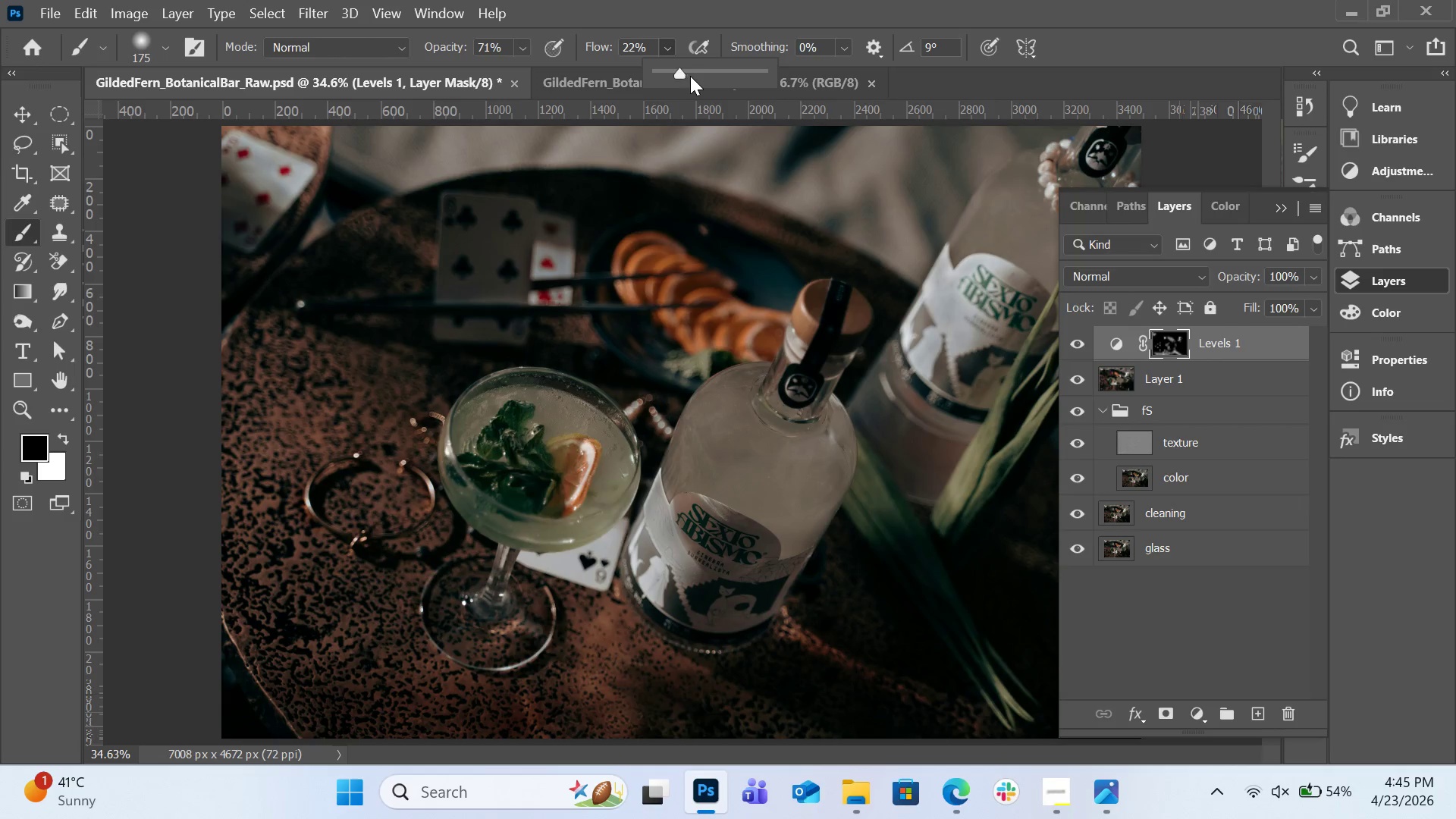 
left_click([690, 76])
 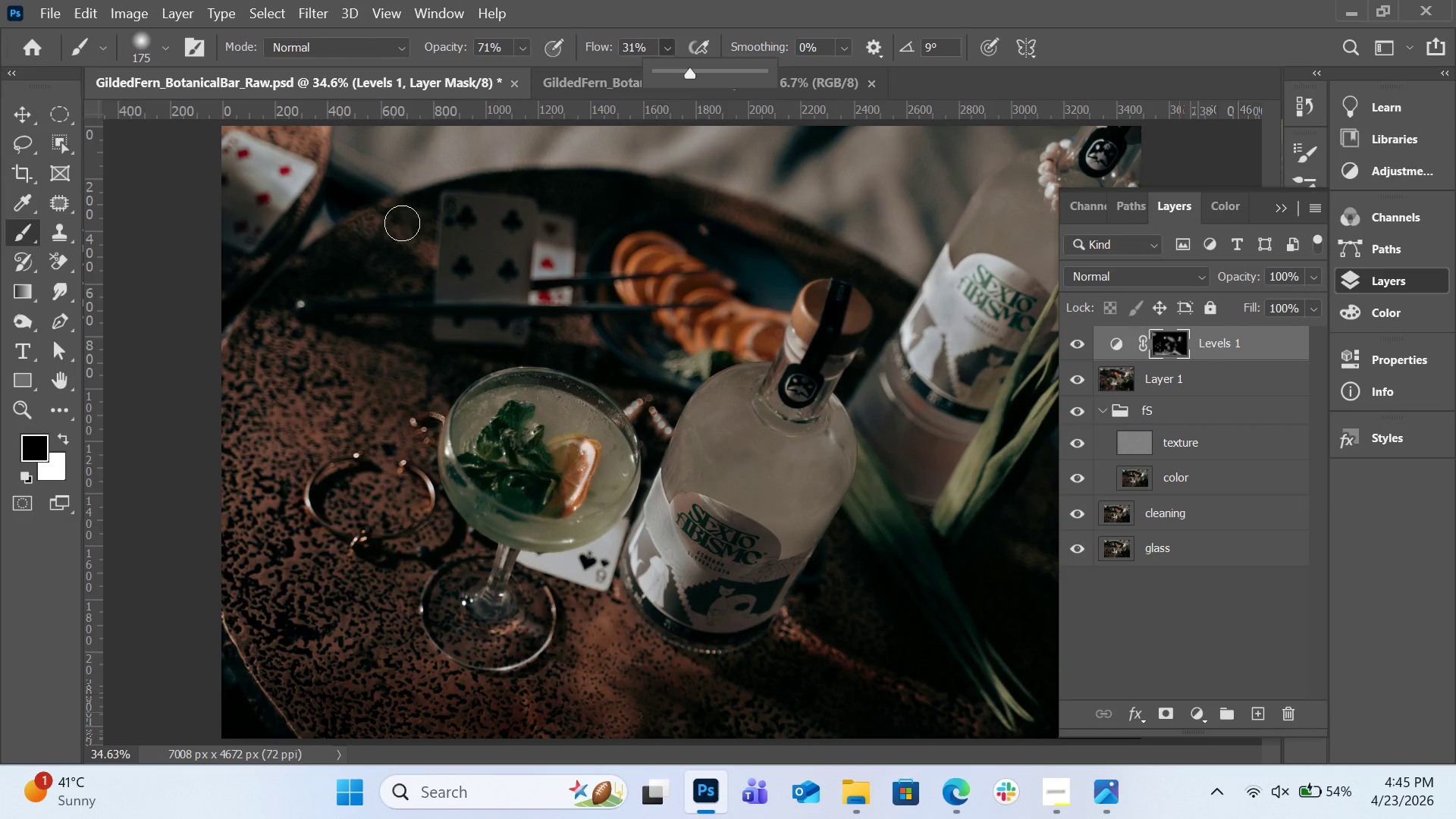 
left_click_drag(start_coordinate=[402, 223], to_coordinate=[479, 328])
 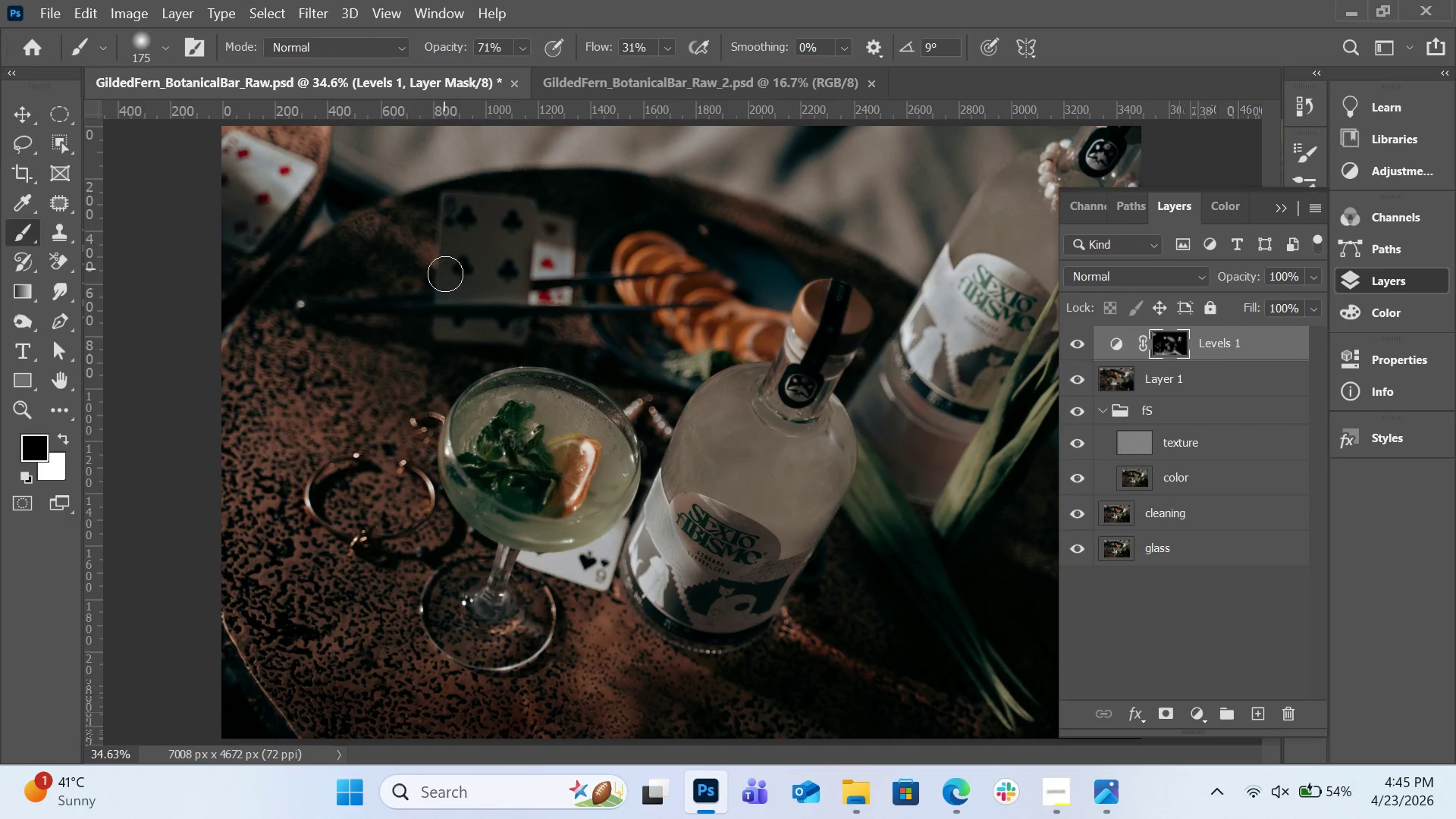 
left_click_drag(start_coordinate=[444, 269], to_coordinate=[485, 284])
 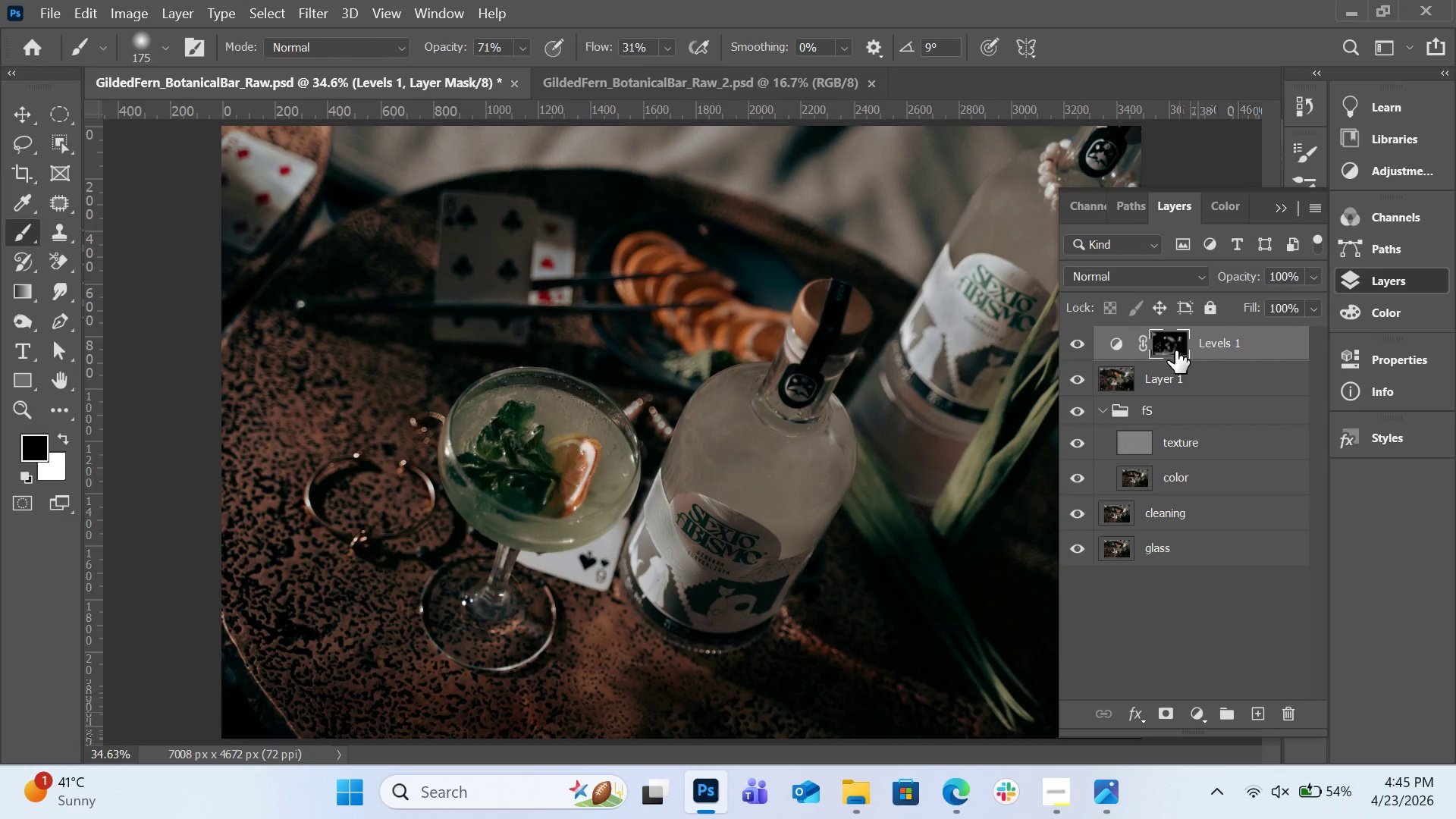 
left_click([1177, 347])
 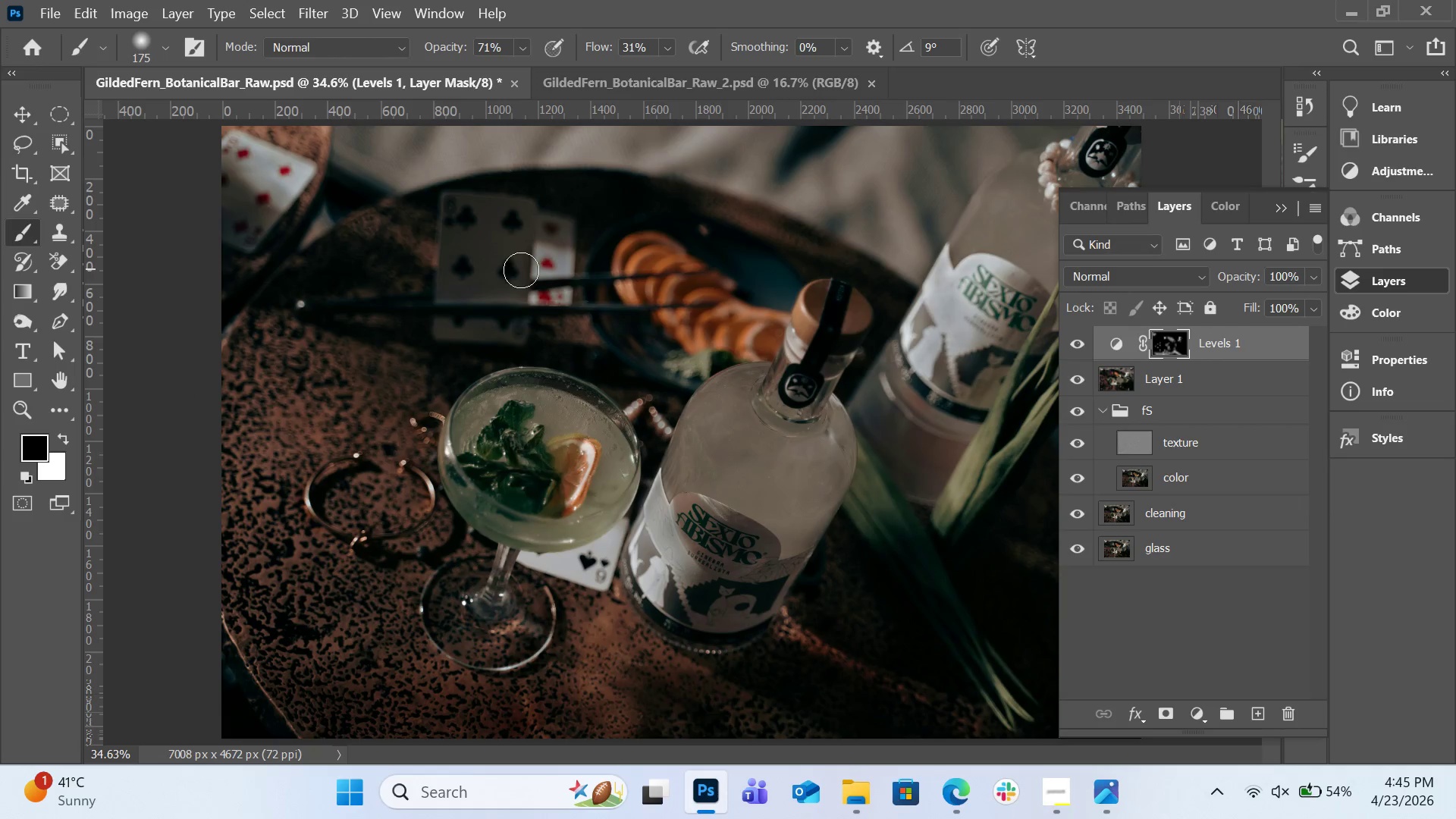 
key(BracketRight)
 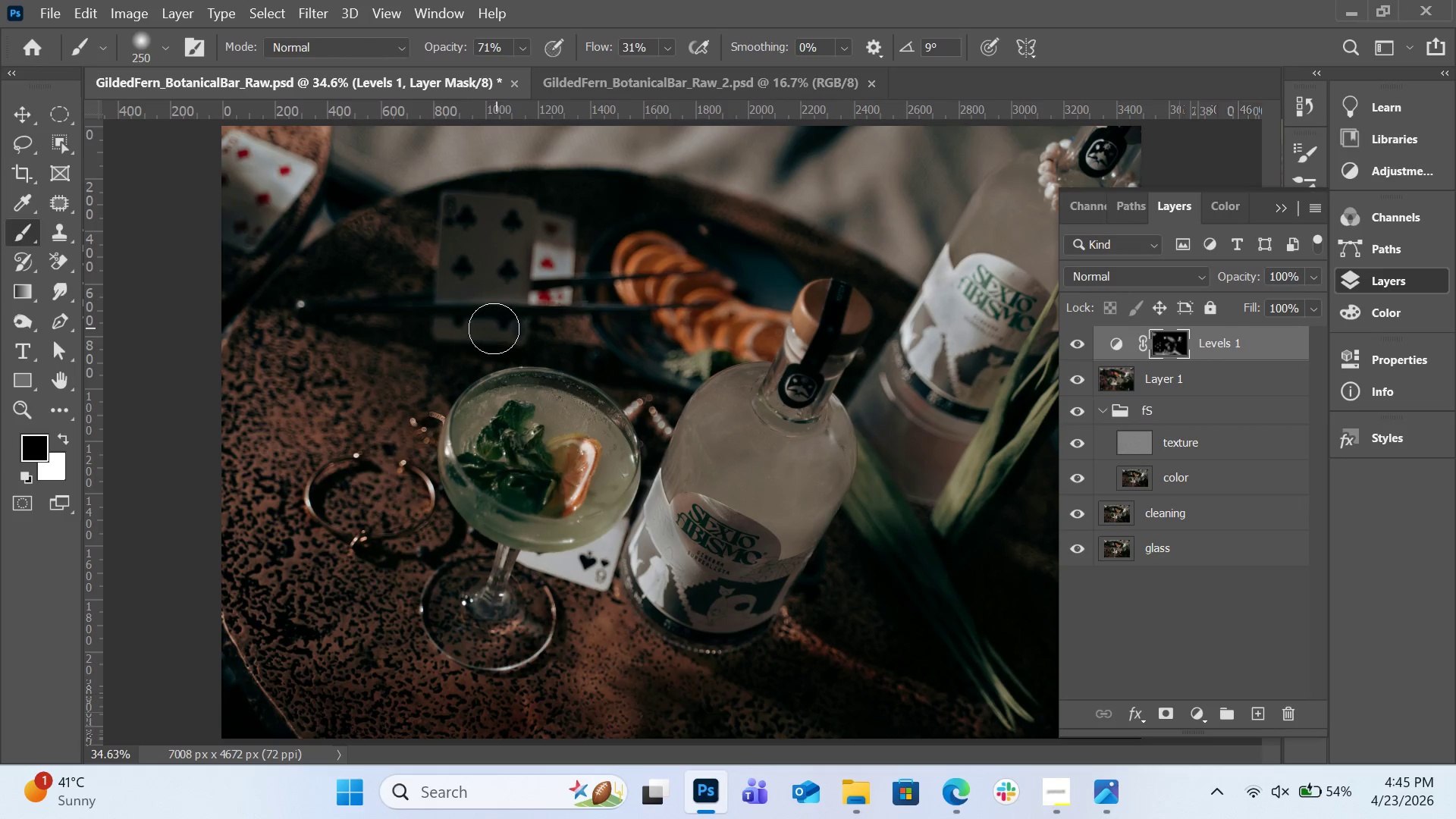 
key(BracketRight)
 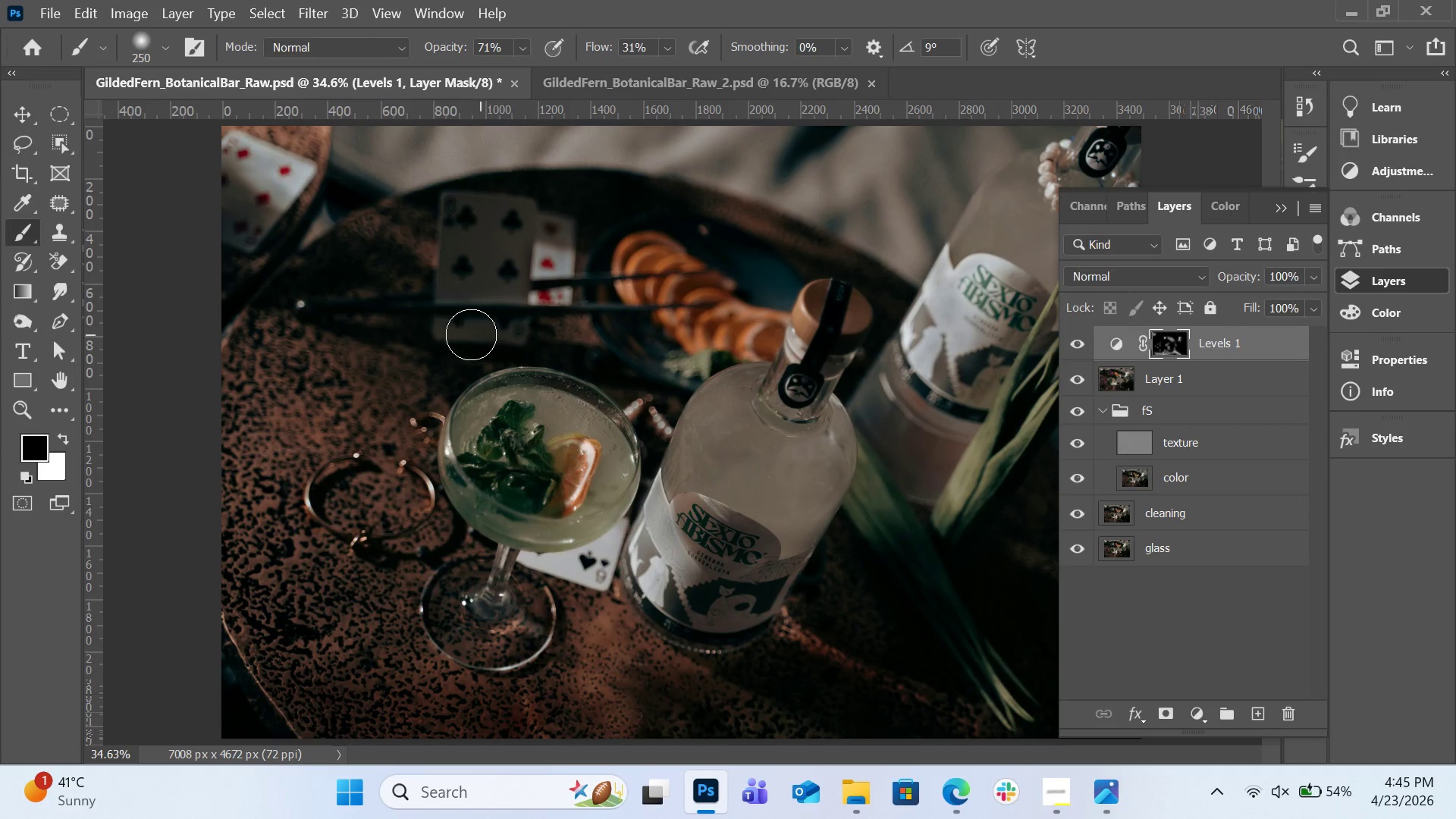 
key(BracketRight)
 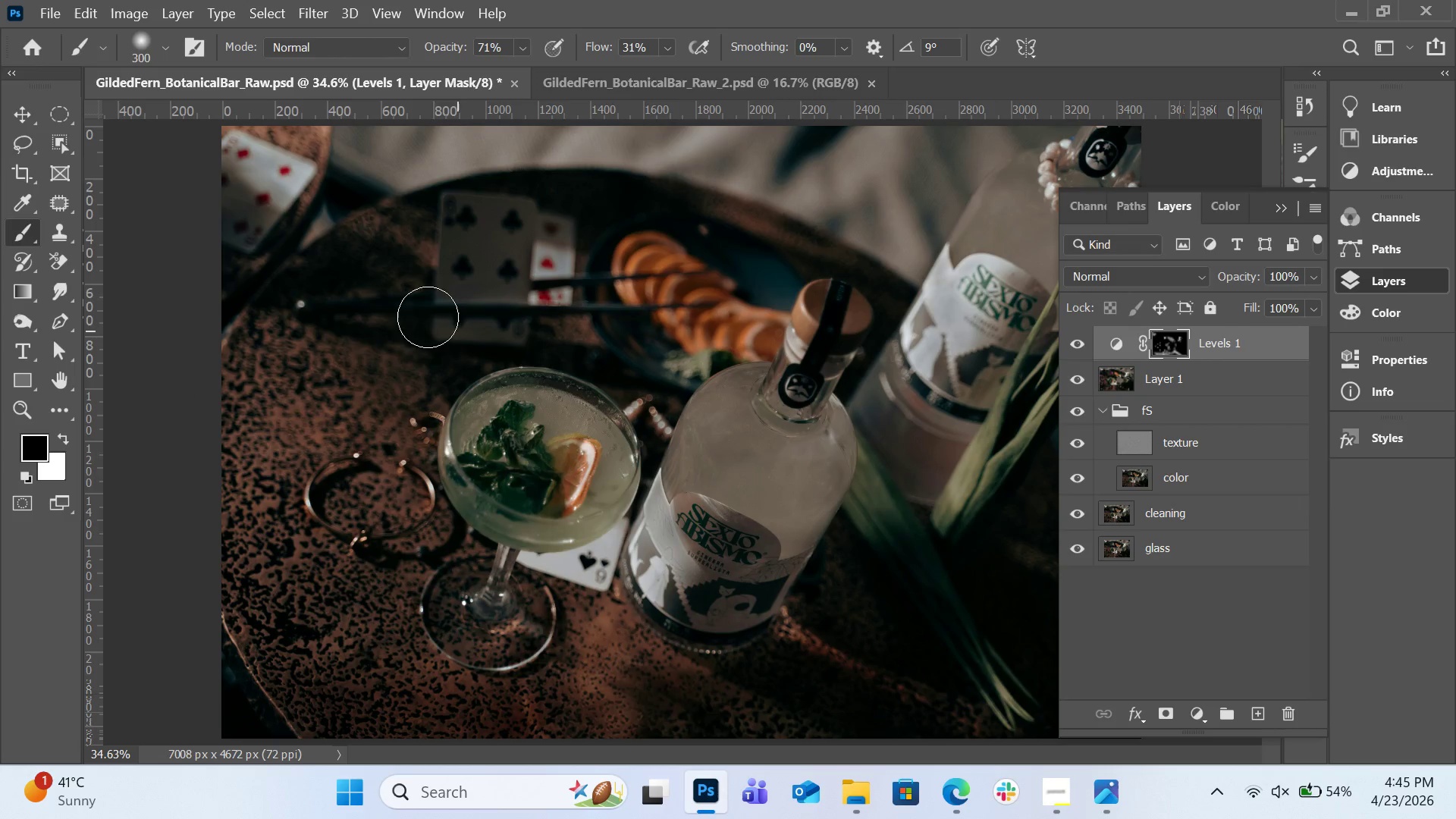 
key(BracketRight)
 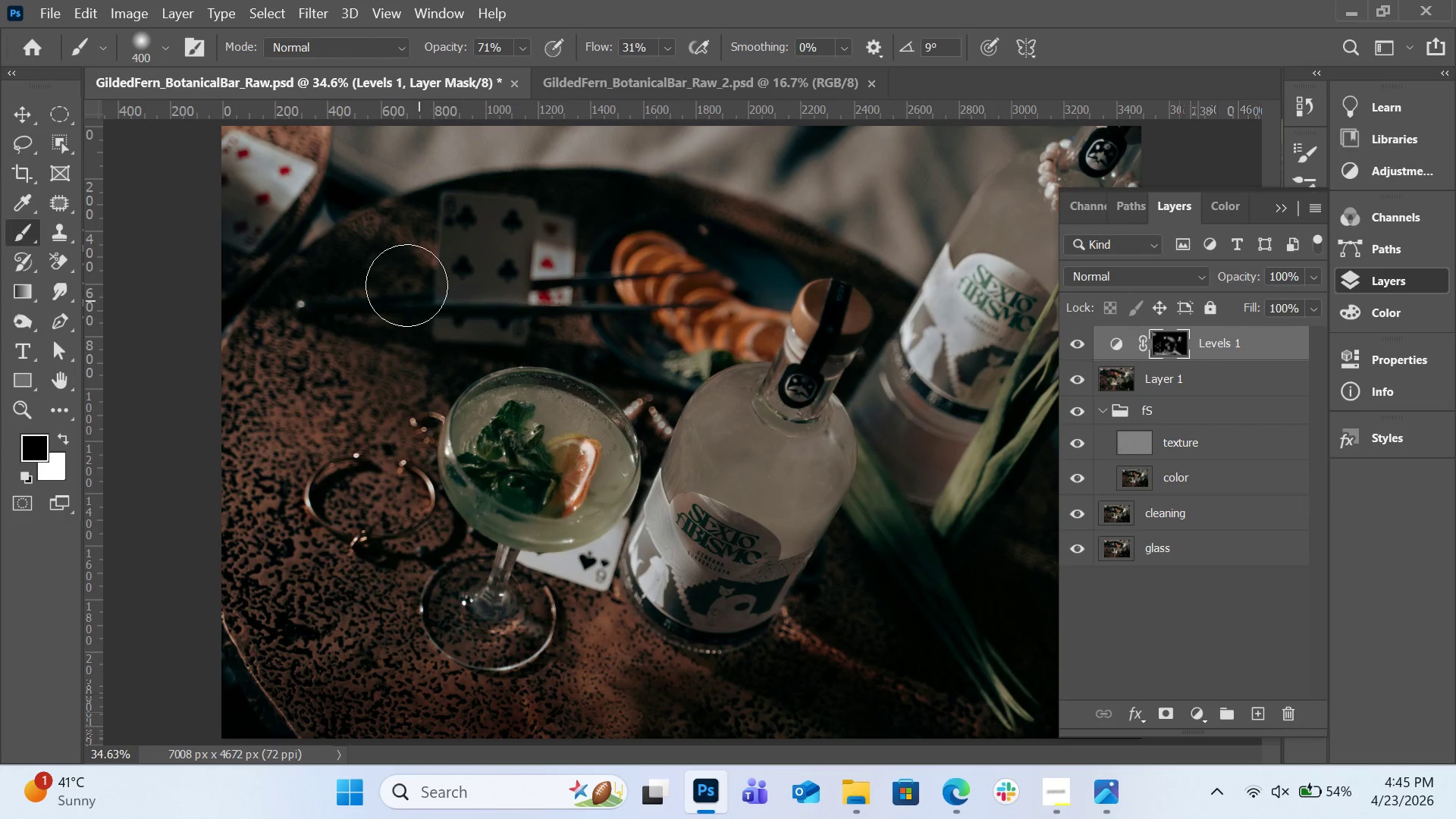 
key(BracketRight)
 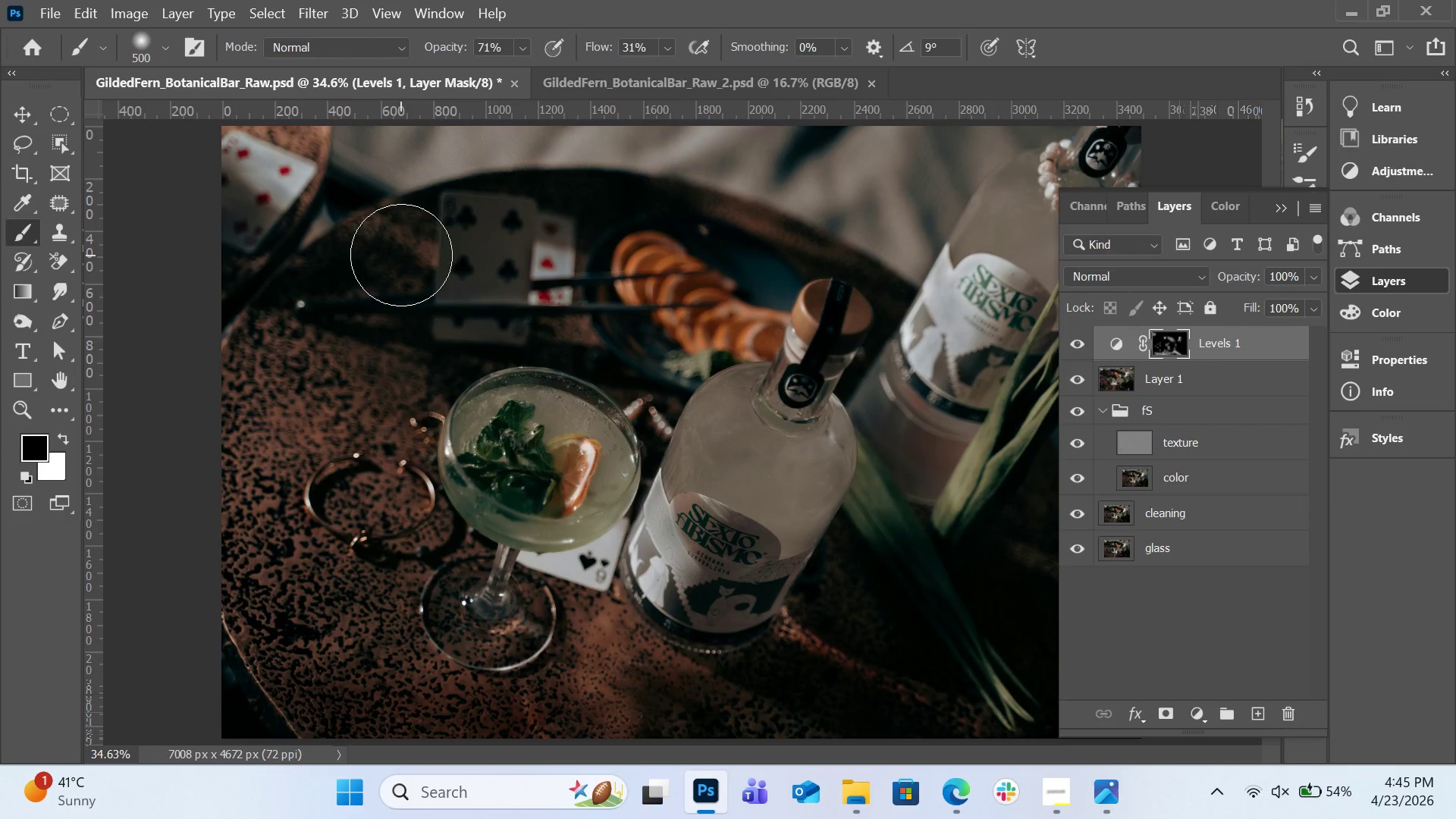 
left_click_drag(start_coordinate=[401, 255], to_coordinate=[475, 444])
 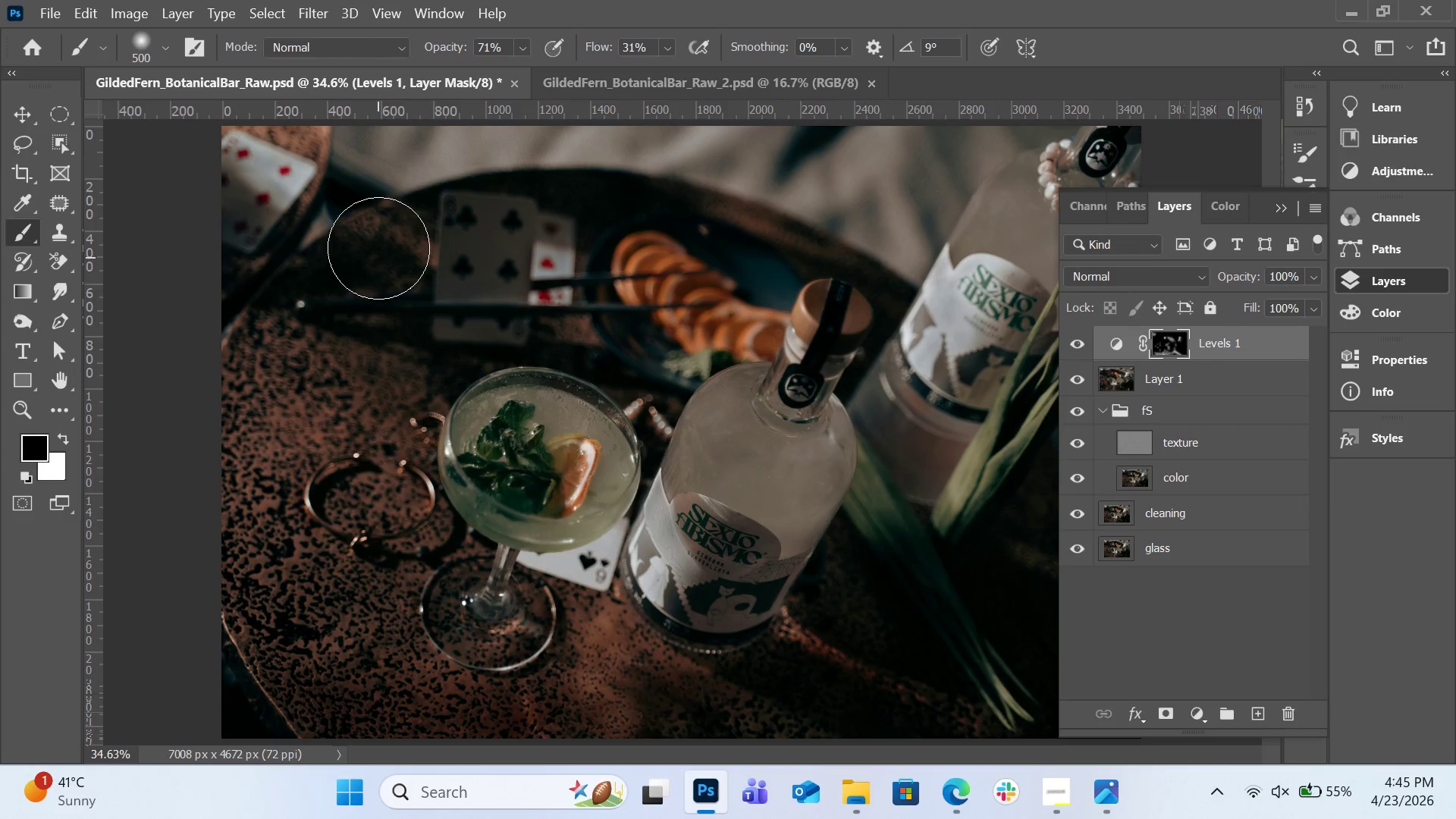 
left_click_drag(start_coordinate=[378, 248], to_coordinate=[507, 648])
 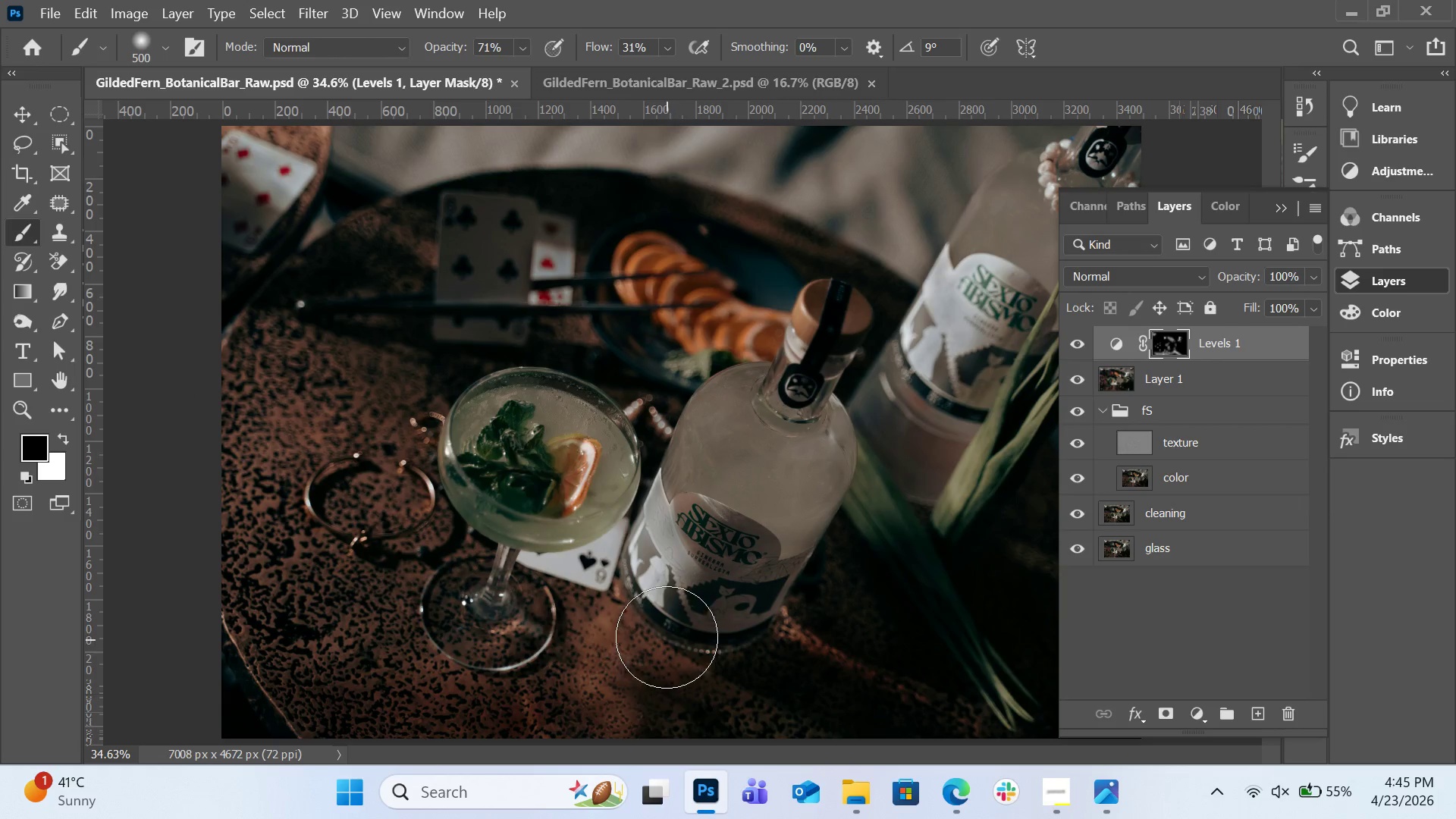 
scroll: coordinate [668, 631], scroll_direction: down, amount: 2.0
 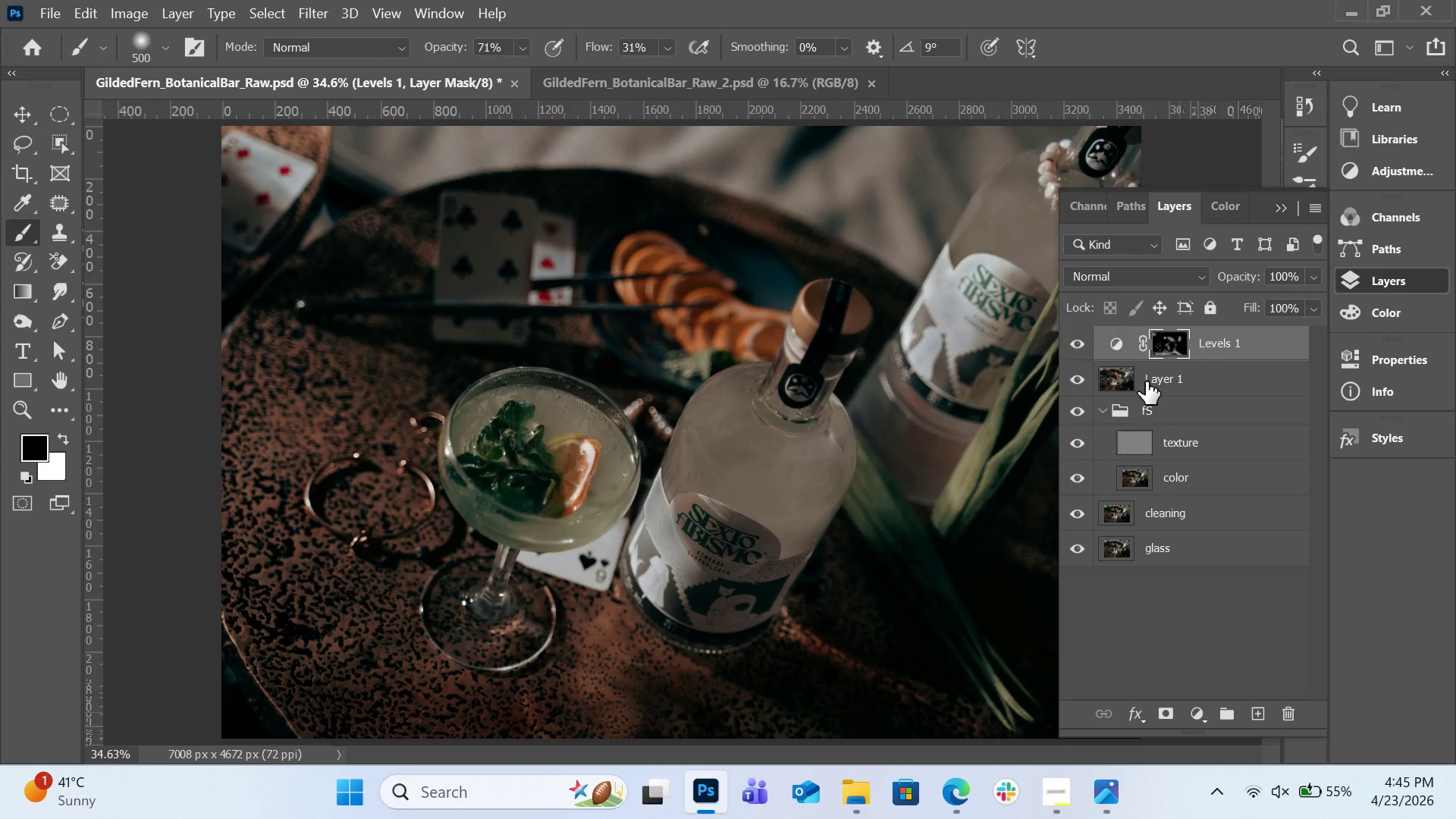 
left_click([1174, 337])
 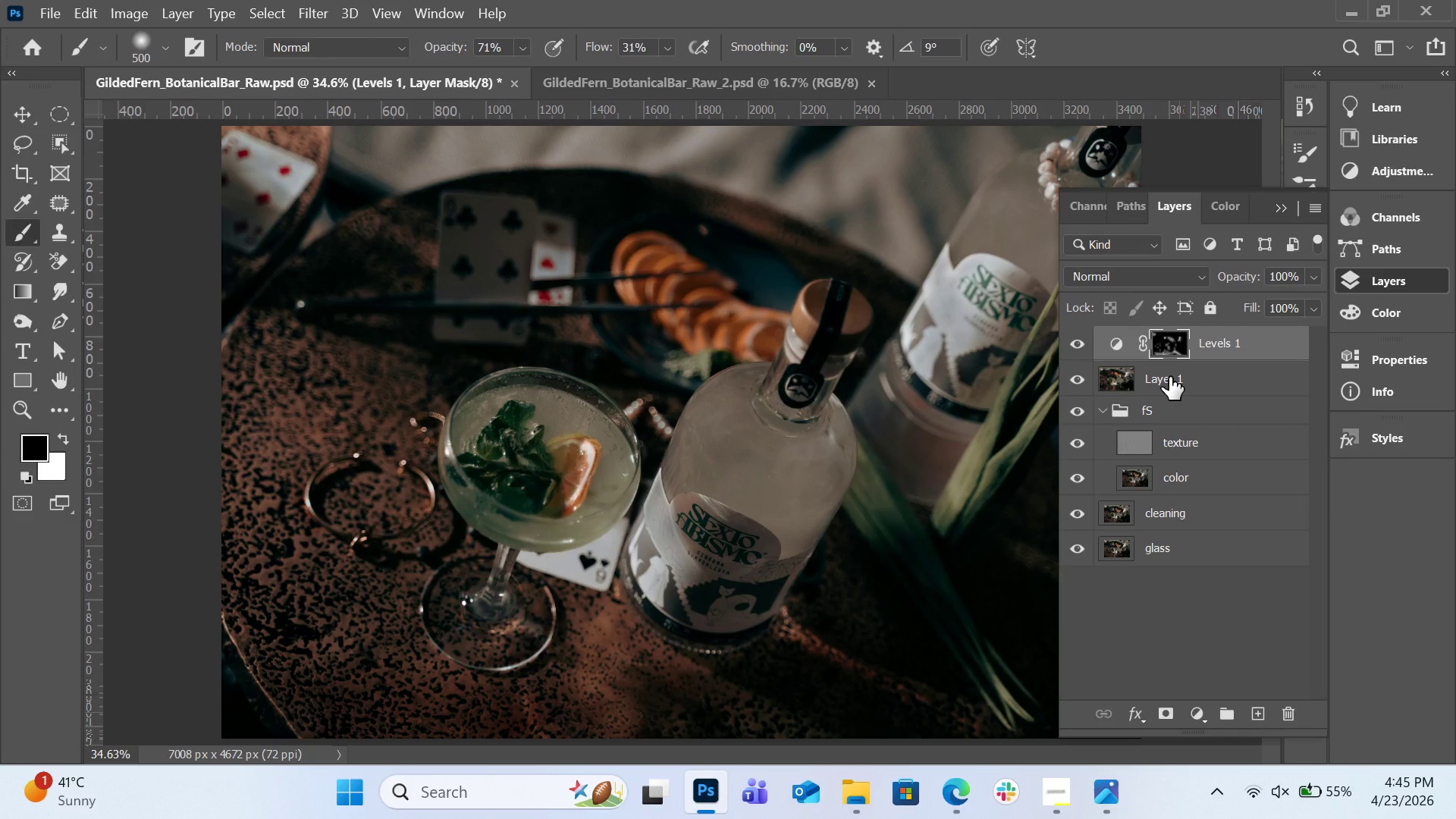 
left_click([1169, 377])
 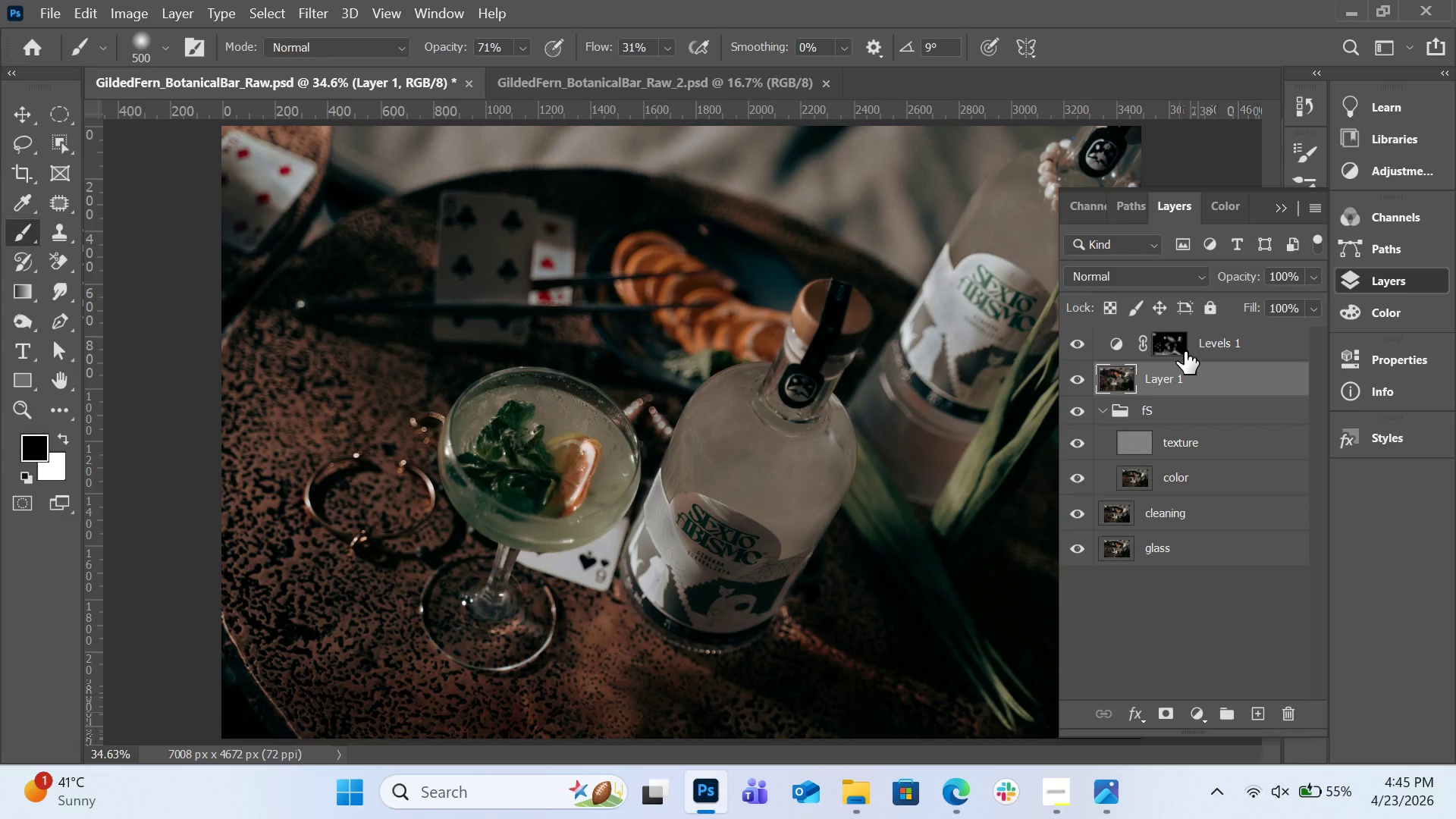 
left_click([1185, 351])
 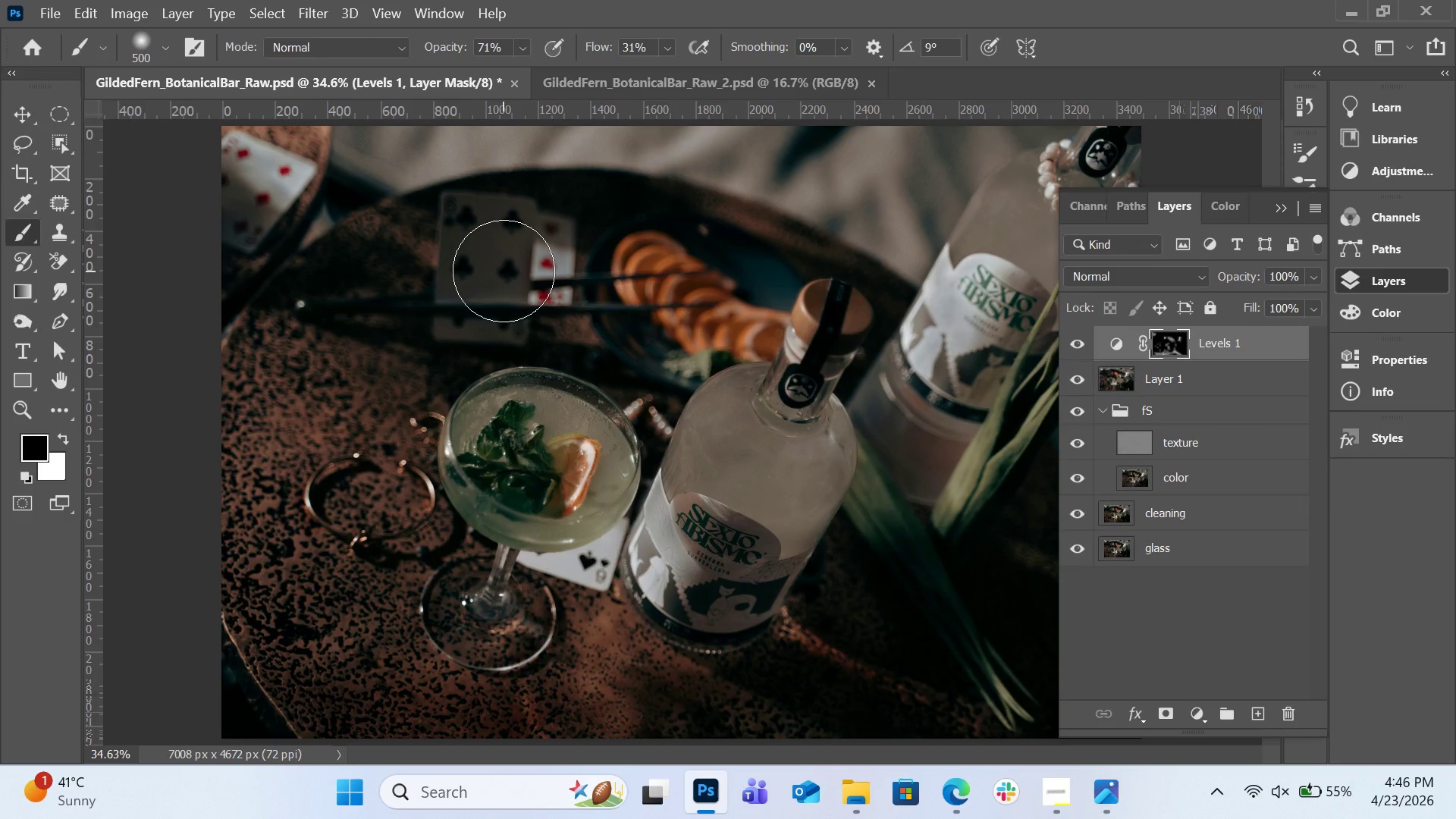 
wait(11.34)
 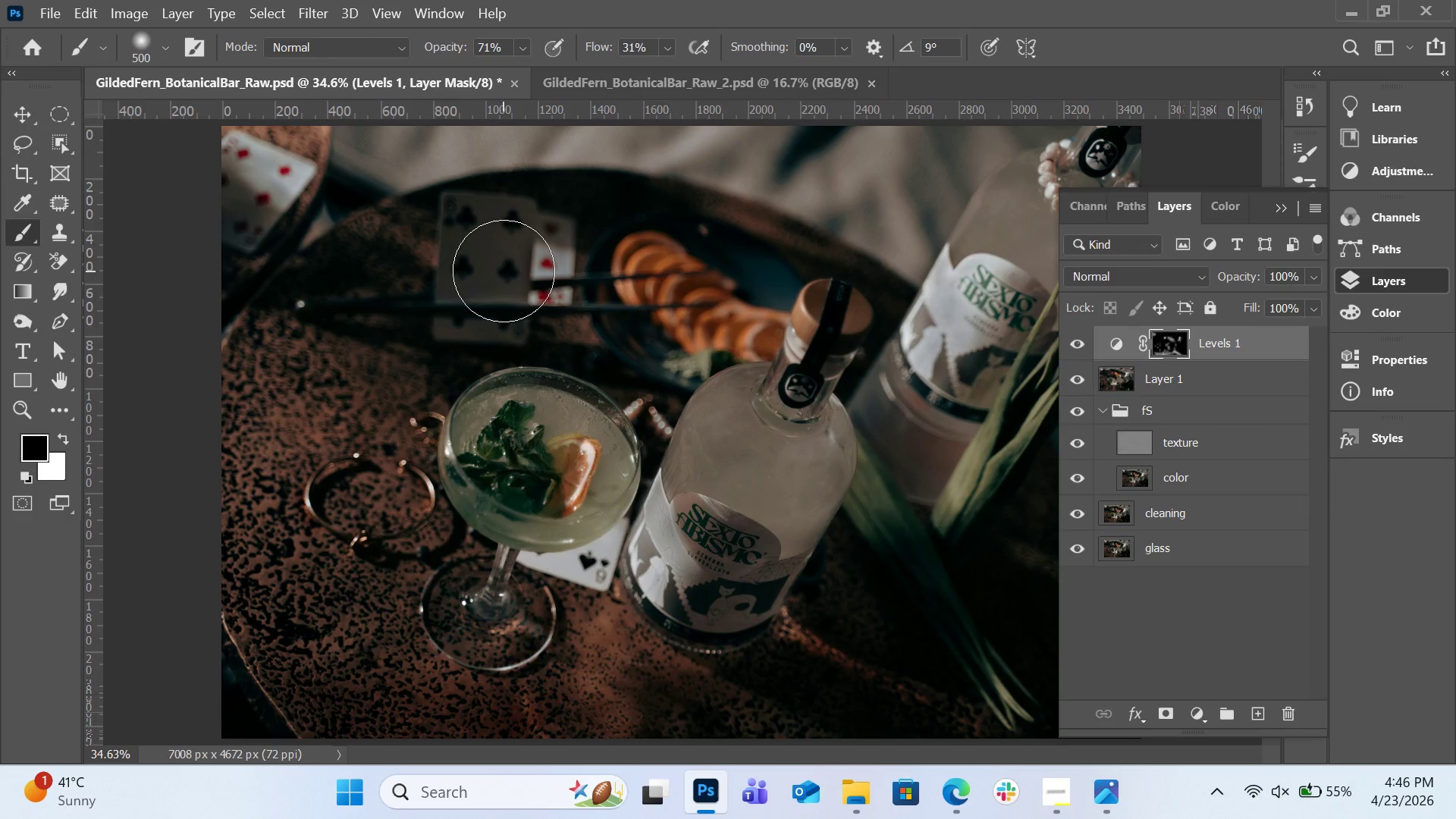 
left_click([1186, 714])
 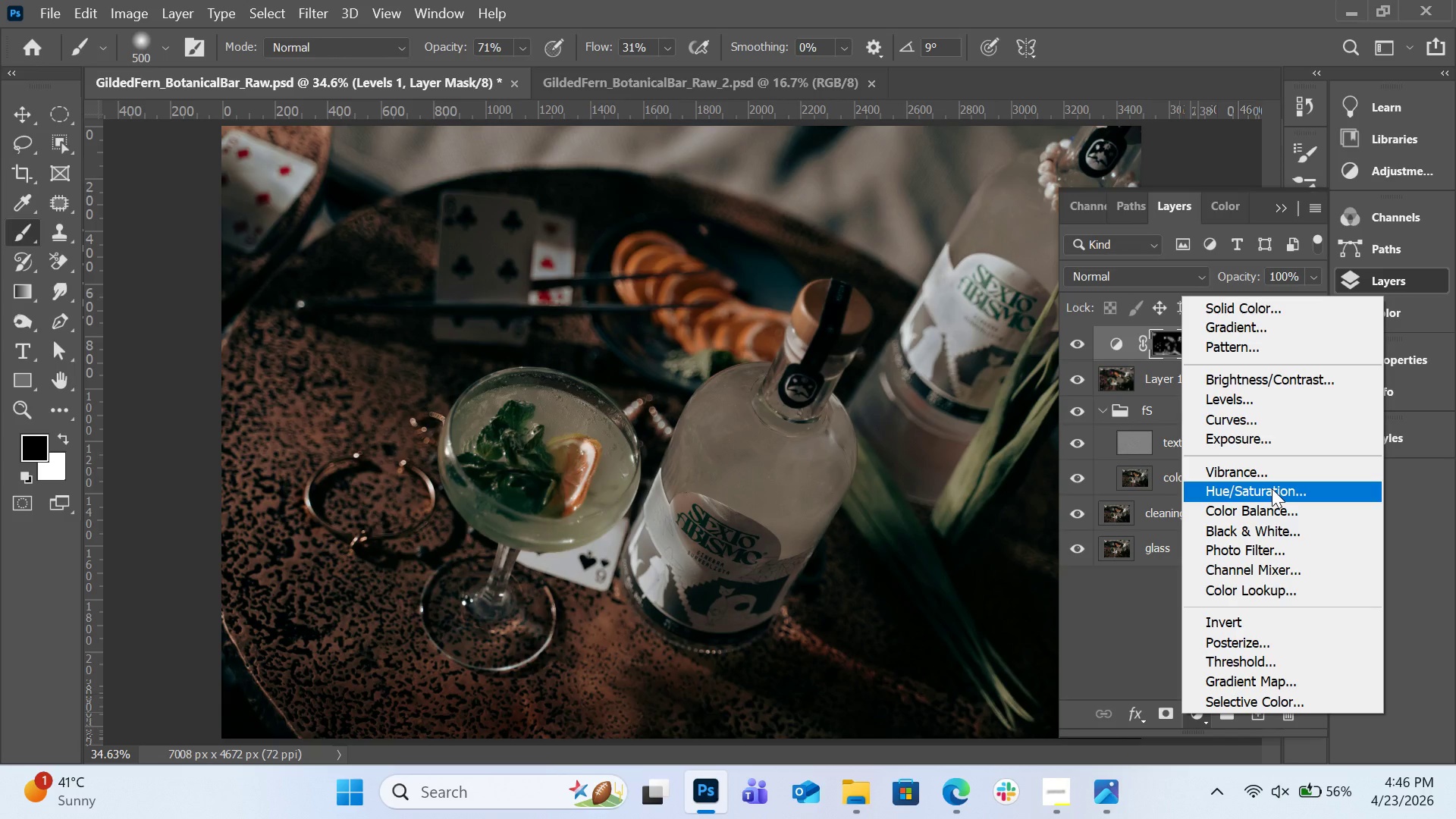 
wait(54.22)
 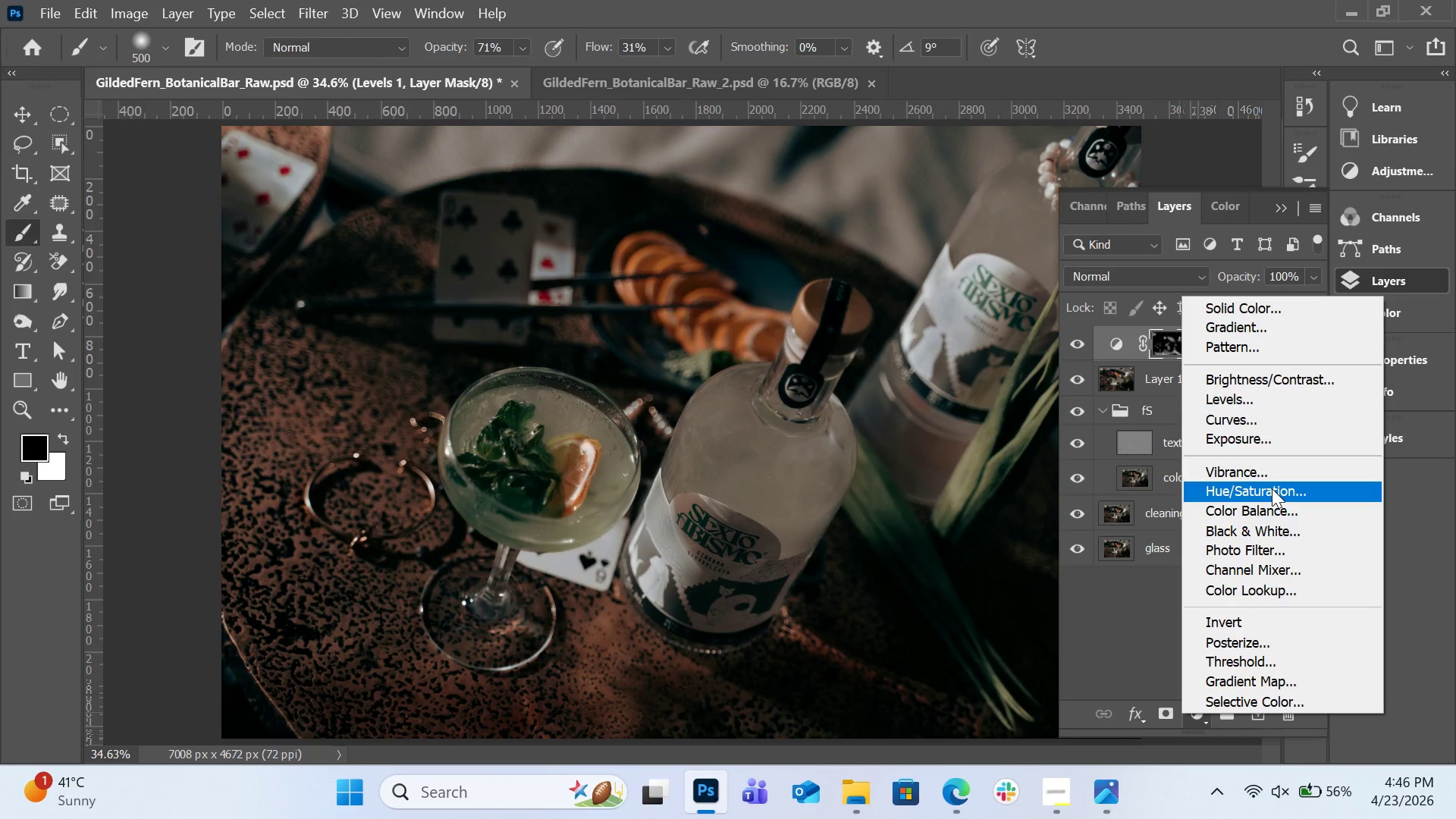 
left_click([1116, 635])
 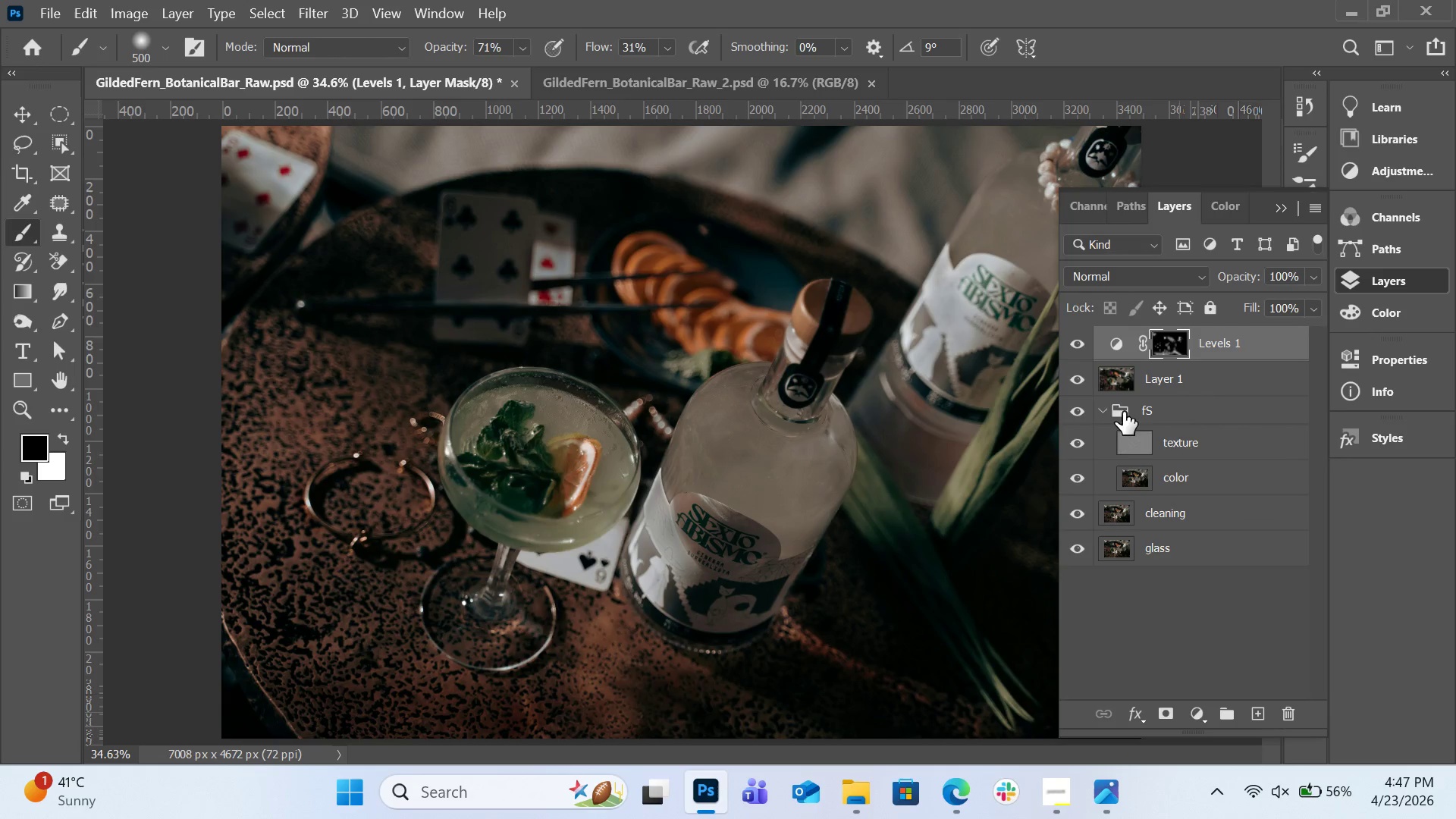 
left_click([1106, 408])
 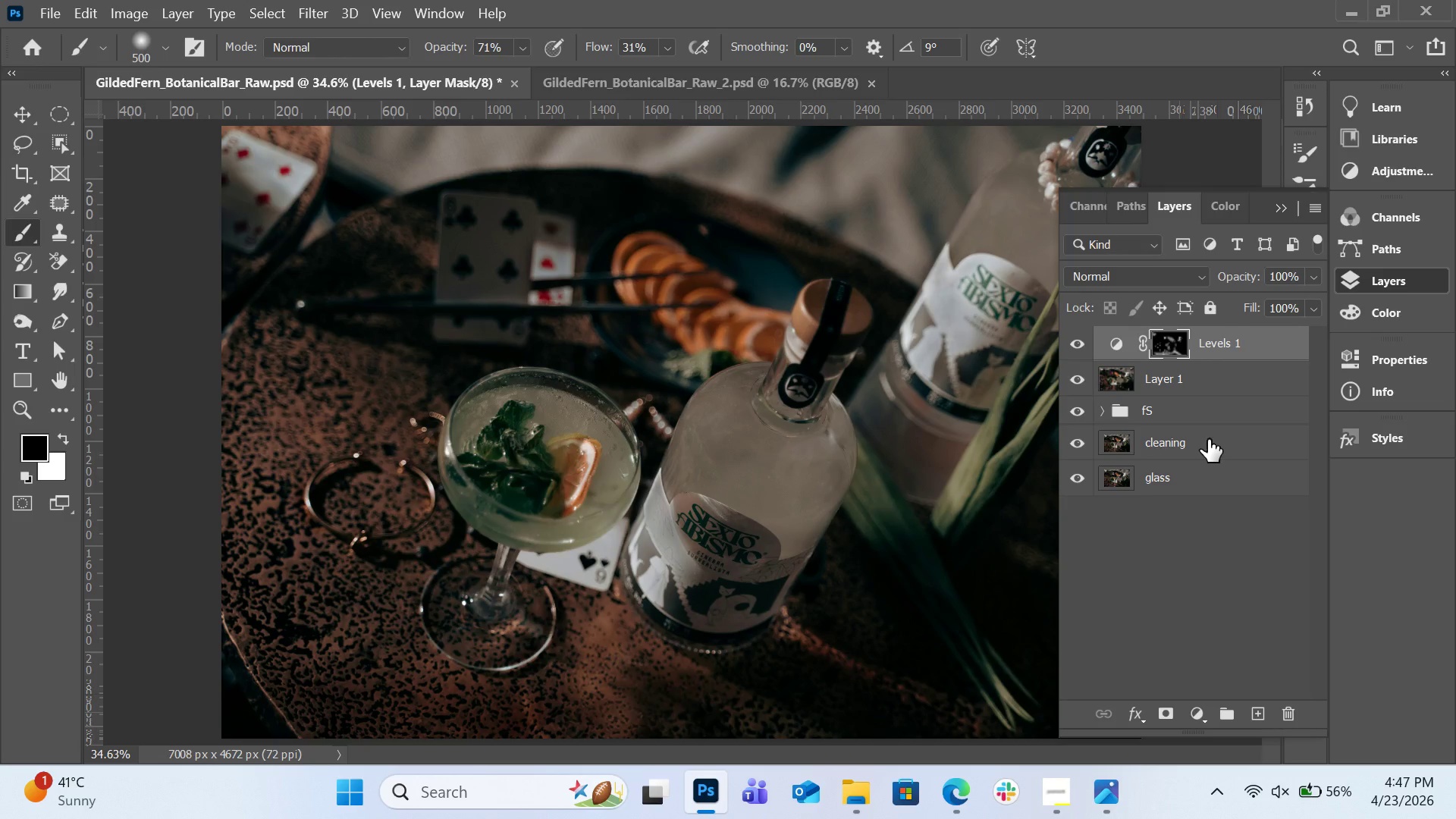 
wait(10.2)
 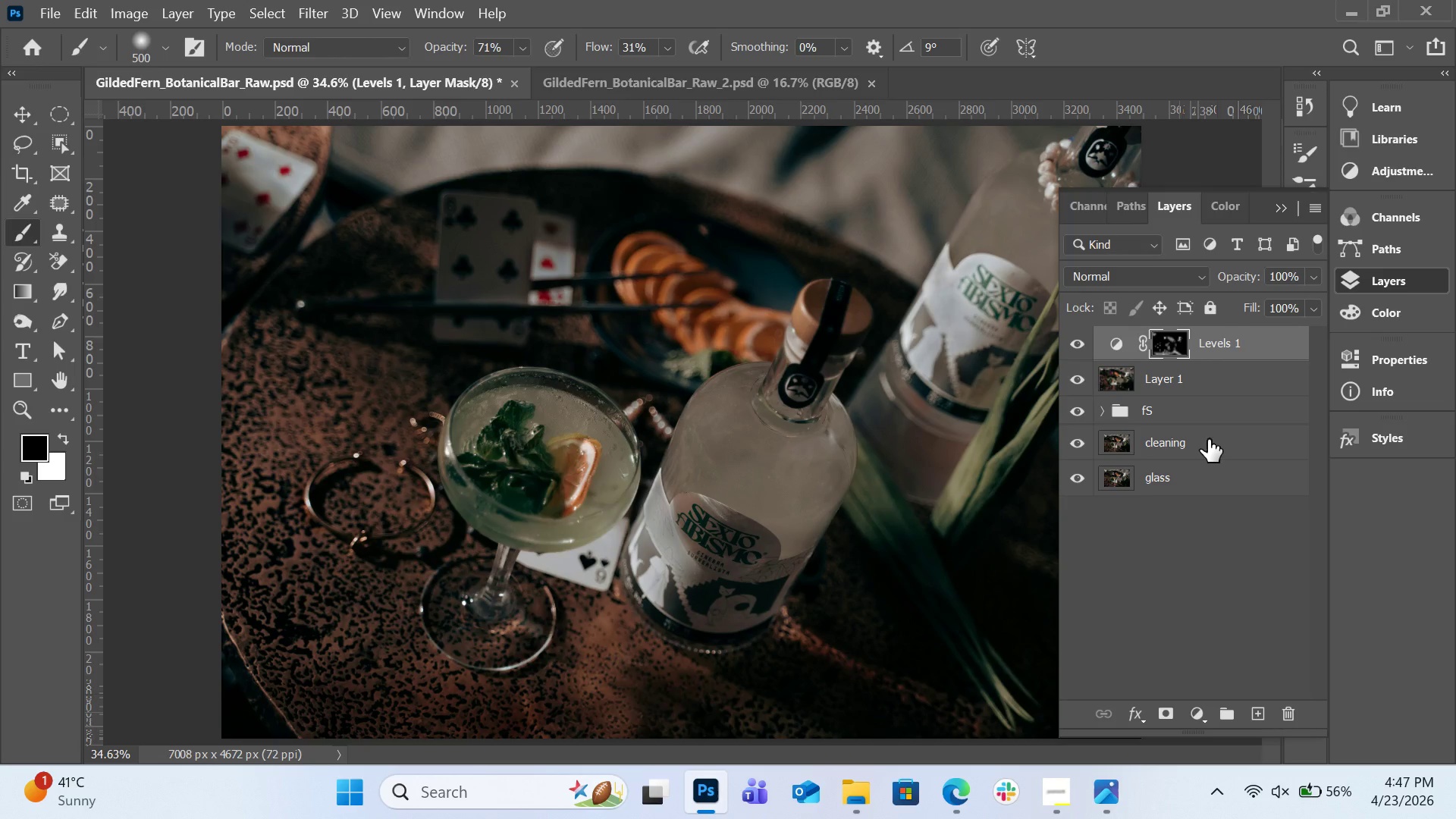 
left_click([1202, 380])
 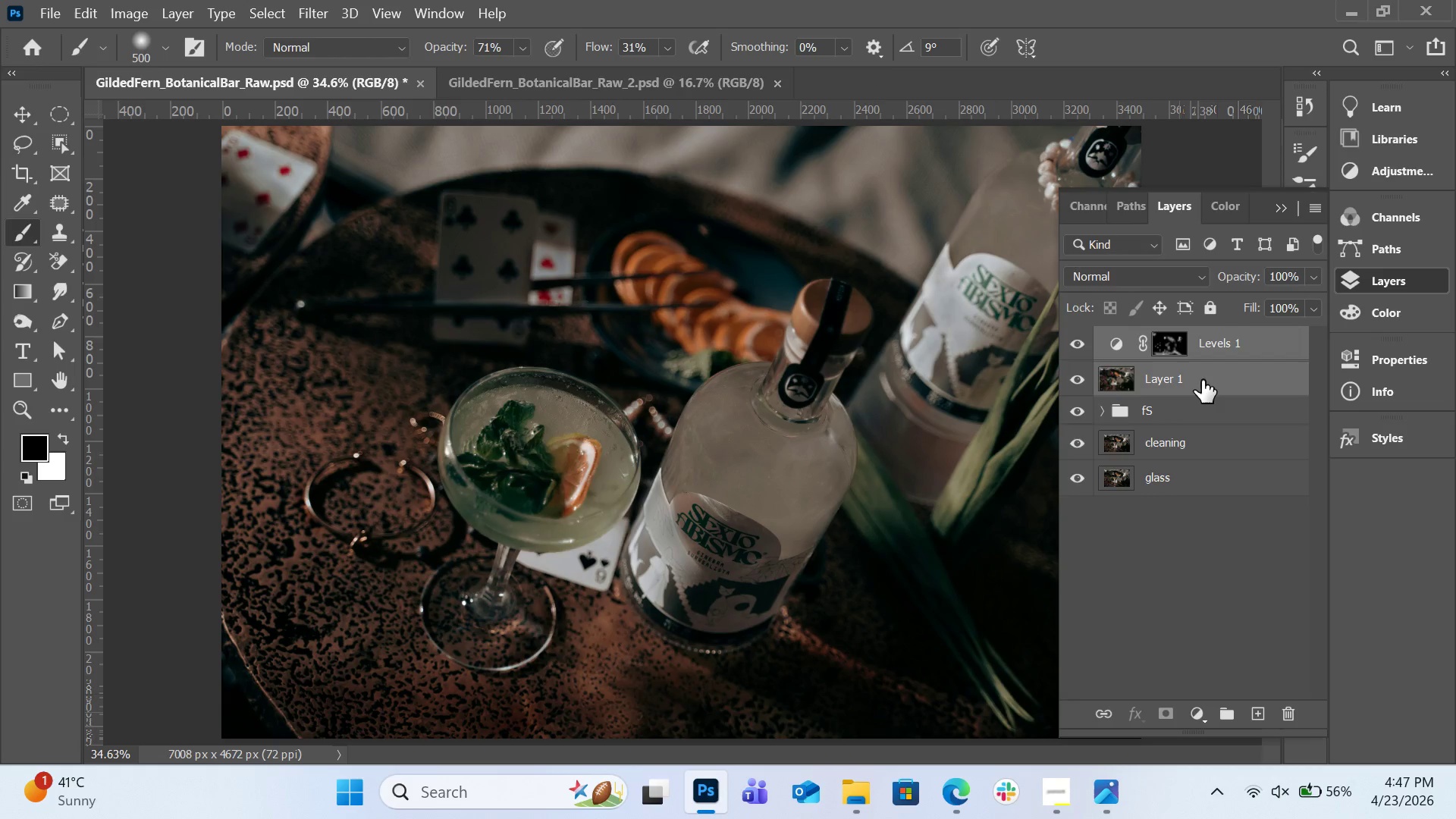 
key(Control+G)
 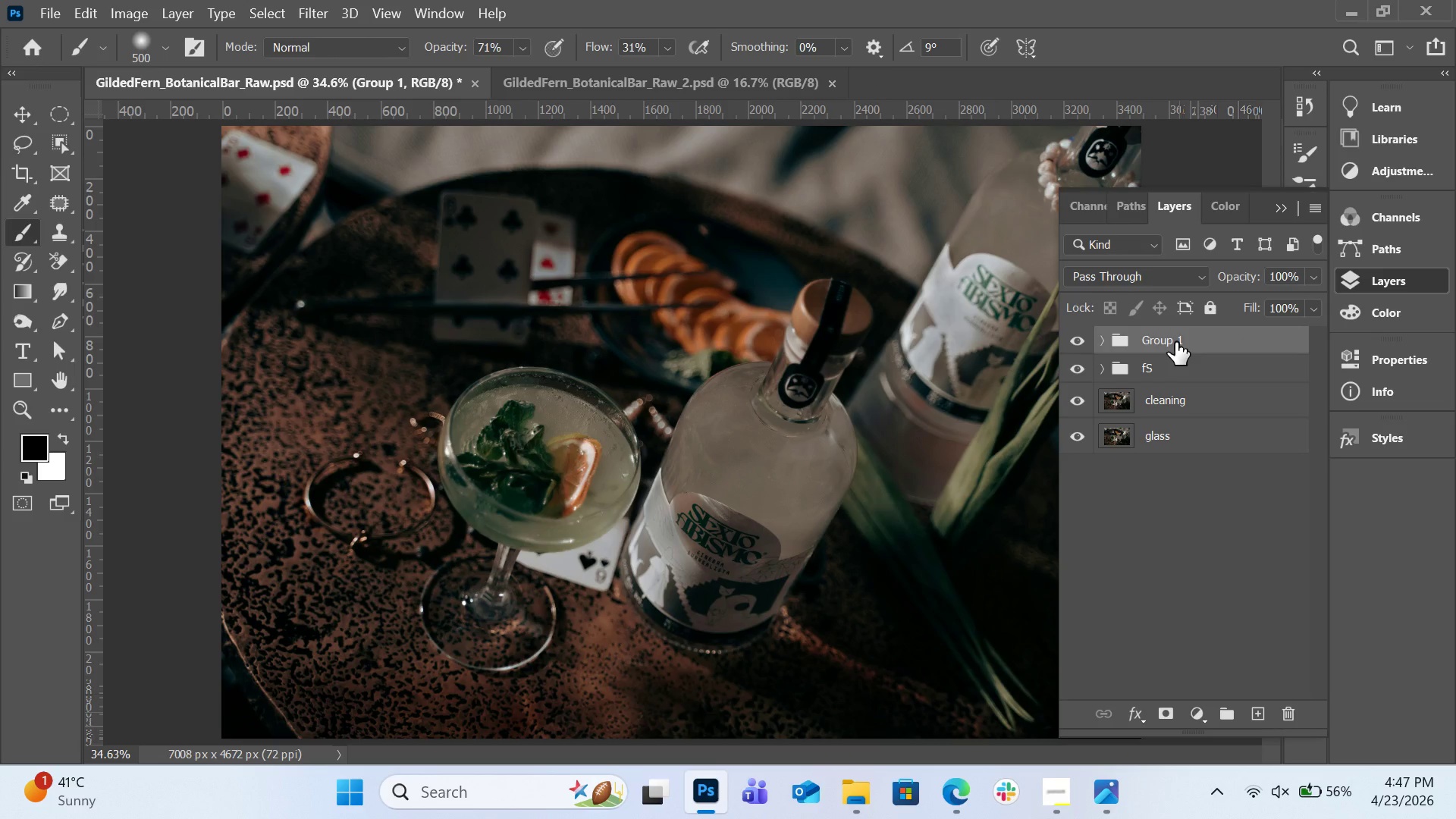 
double_click([1175, 342])
 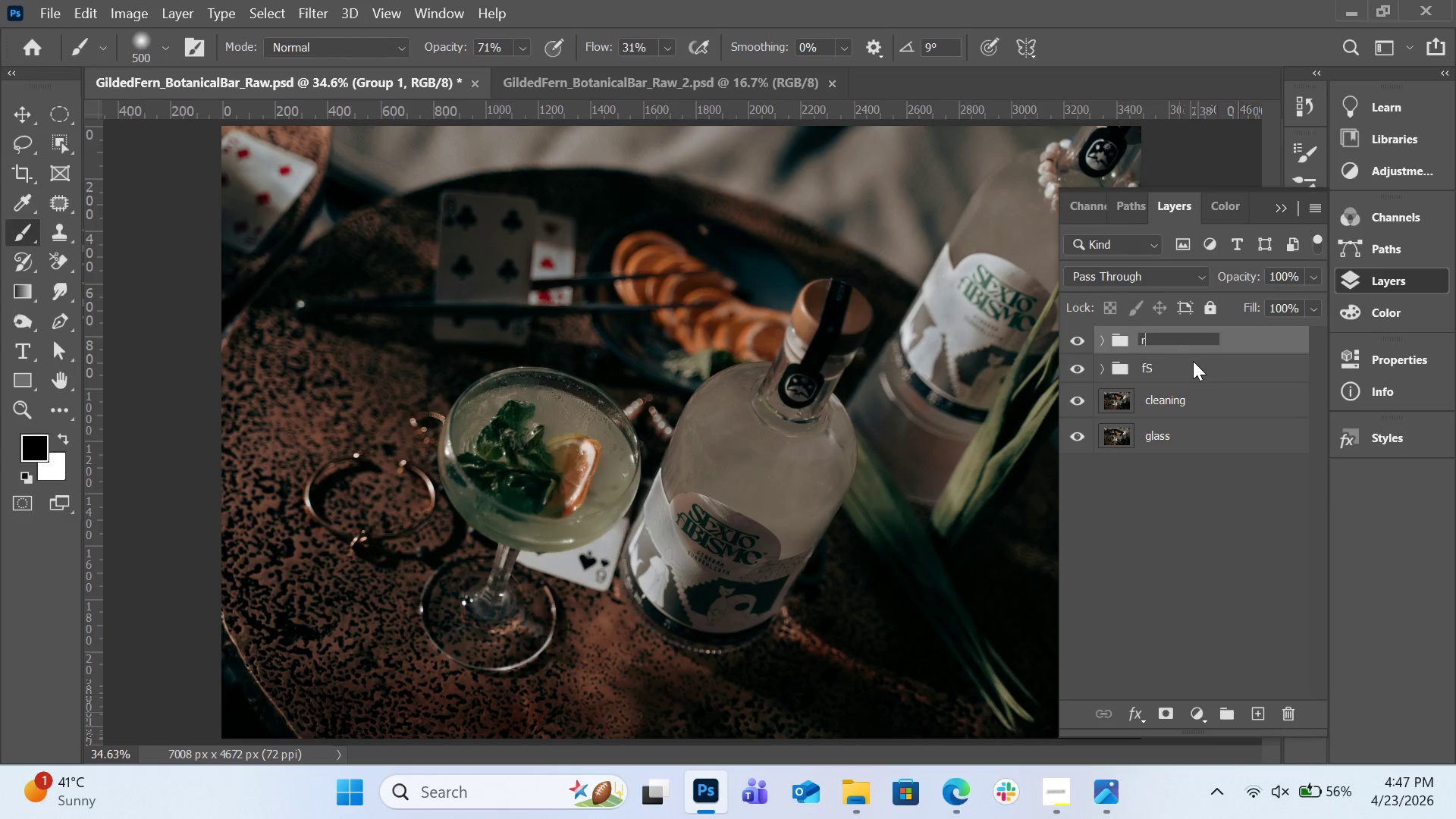 
type(relection removel)
 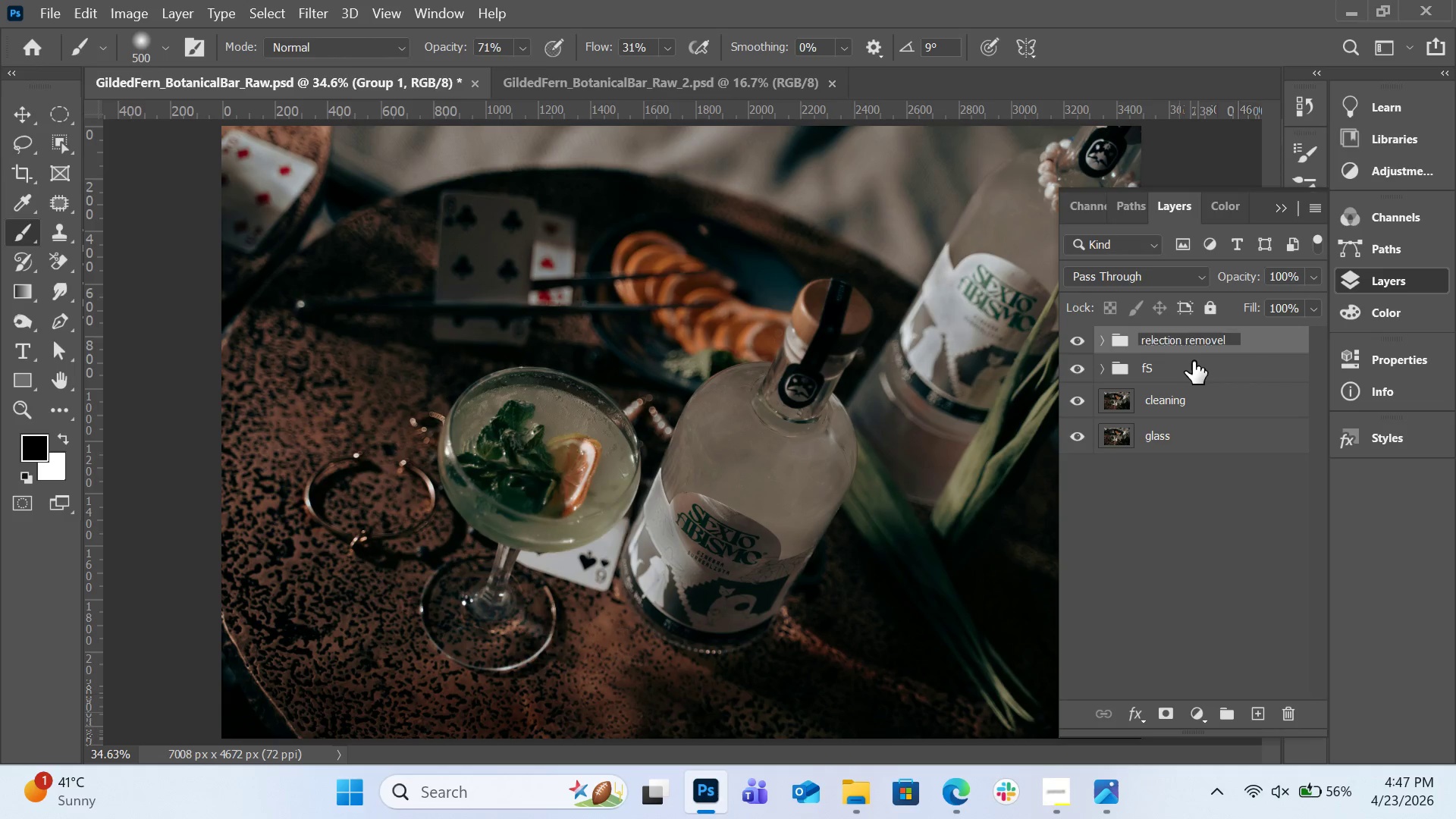 
key(Enter)
 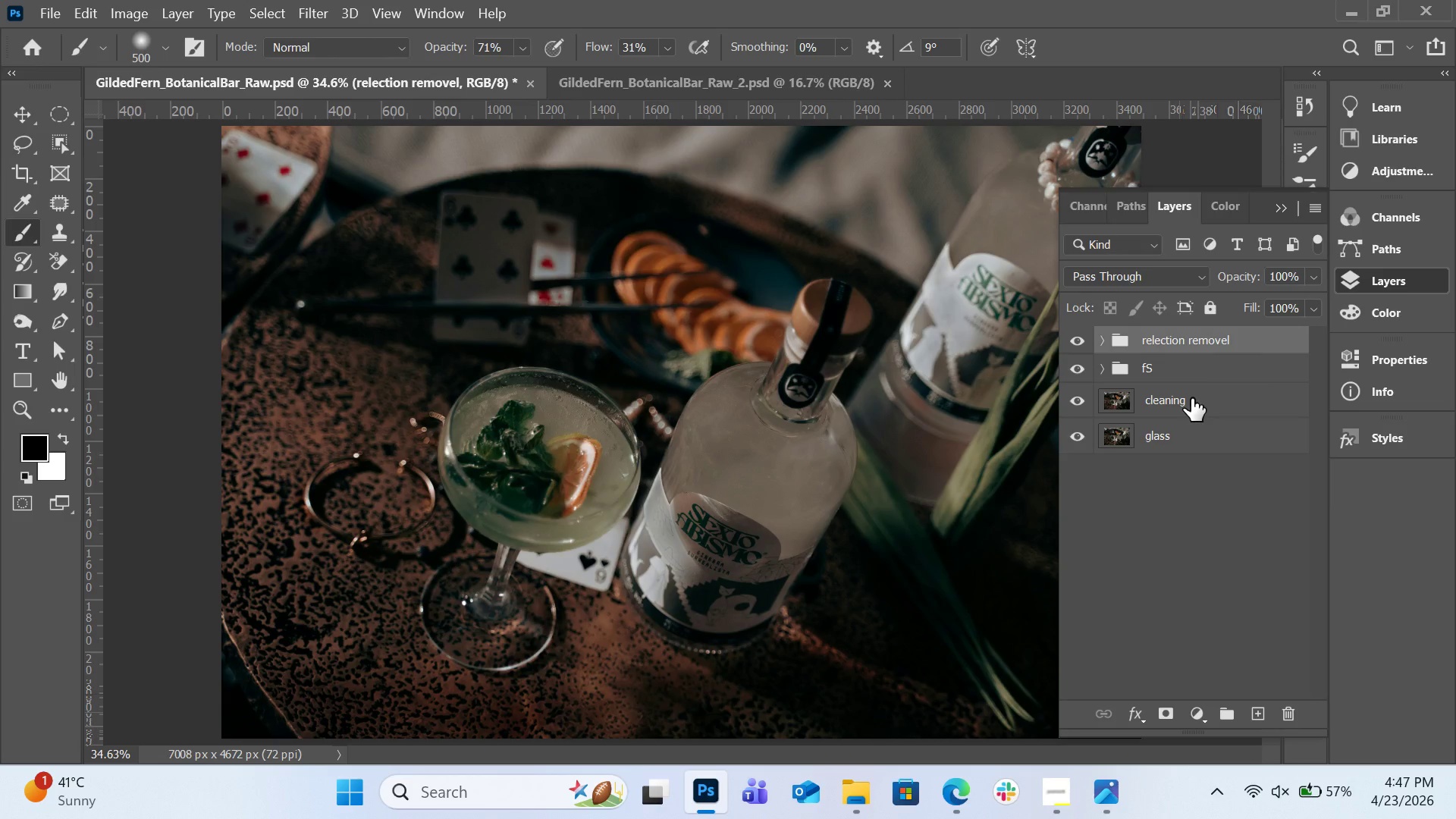 
left_click([1191, 398])
 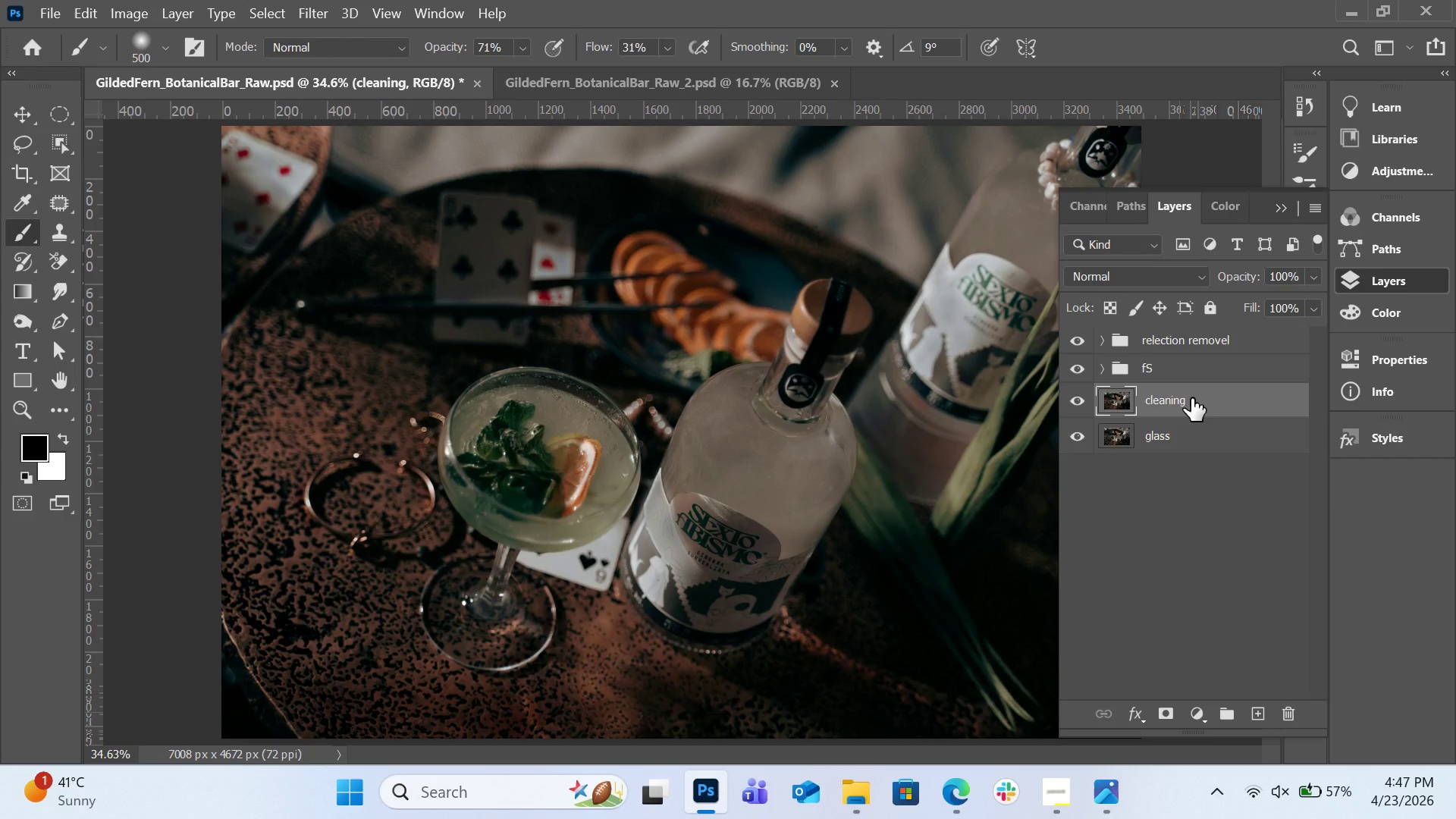 
wait(7.55)
 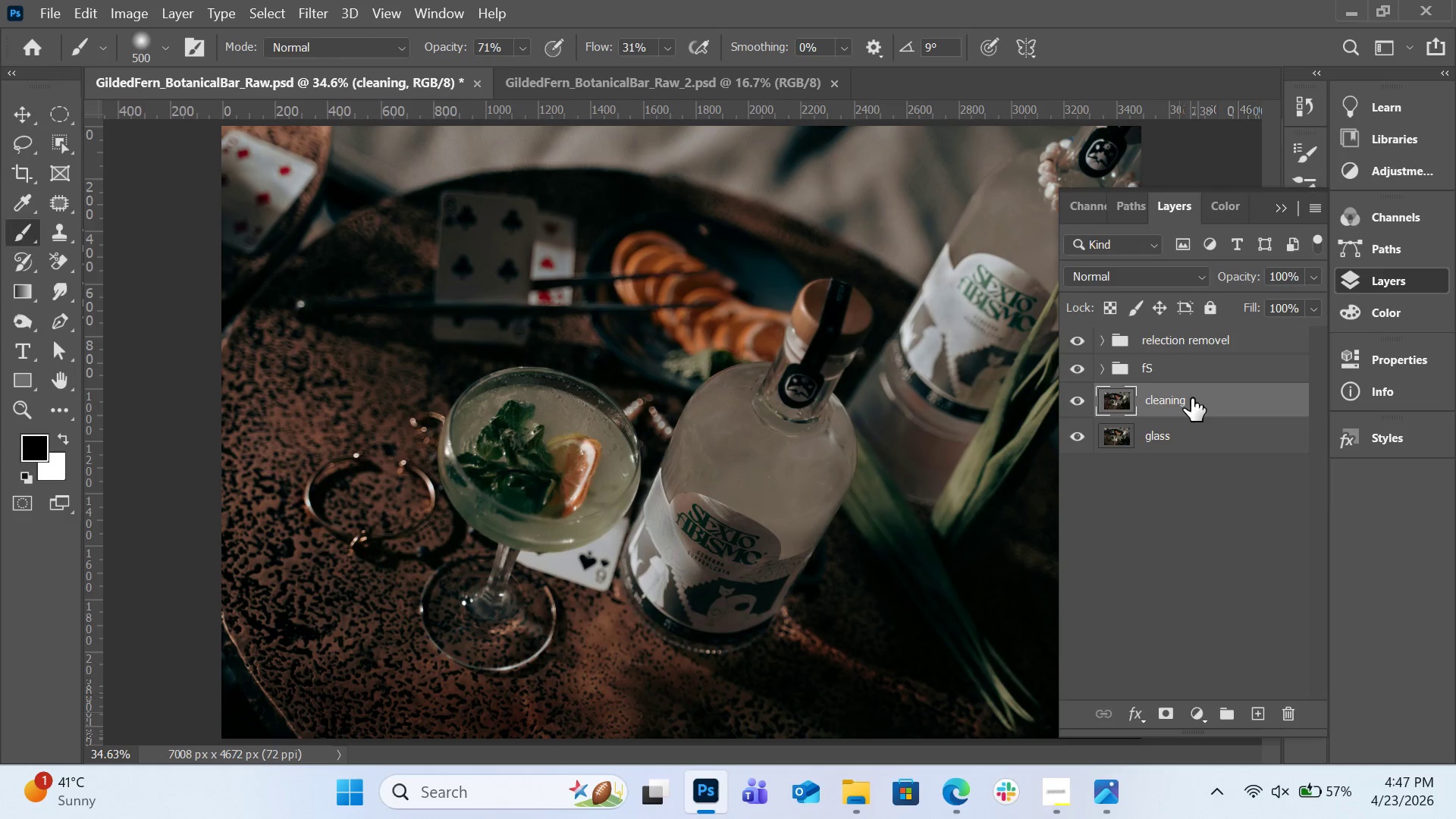 
left_click([1219, 519])
 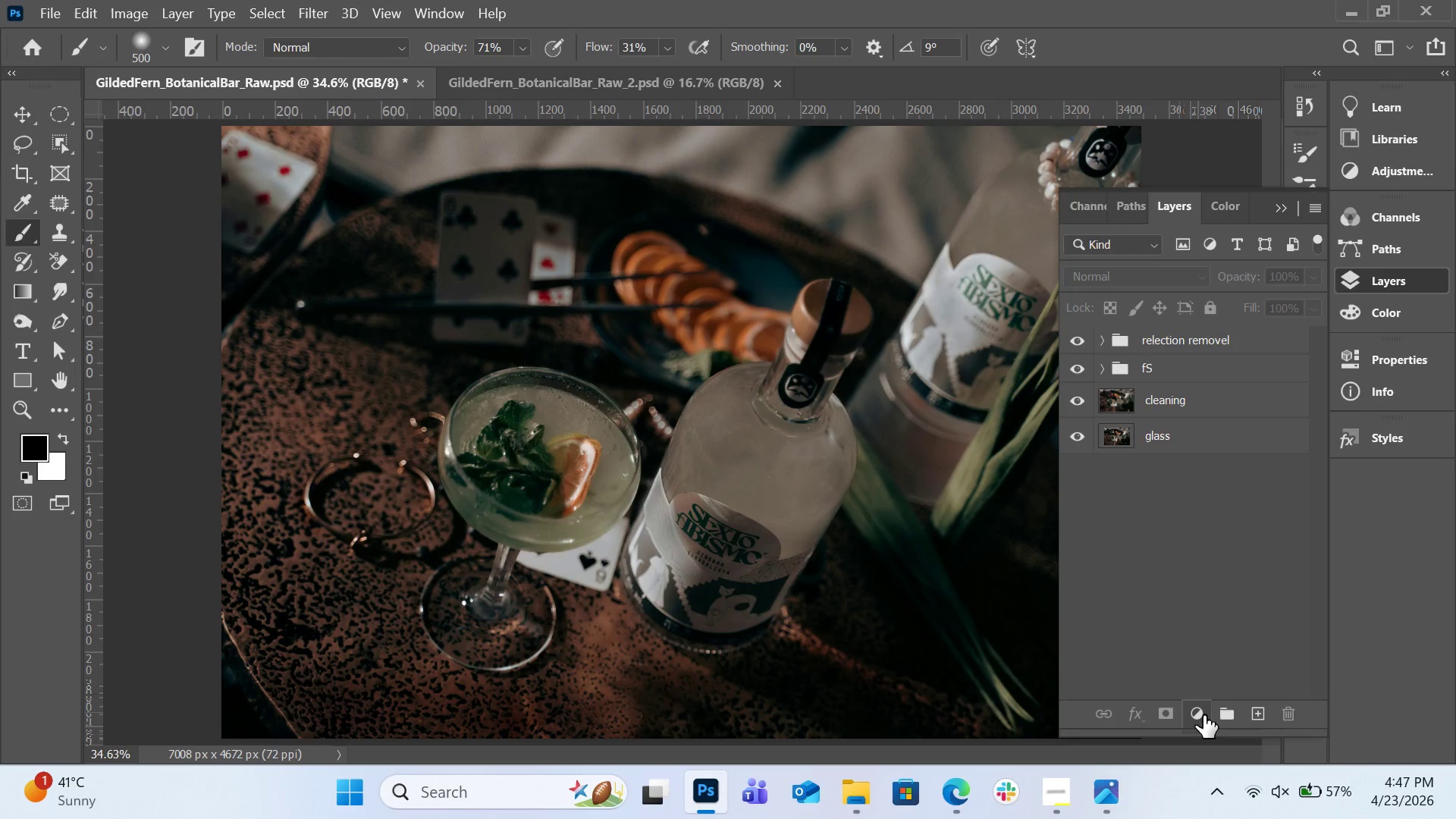 
left_click([1203, 715])
 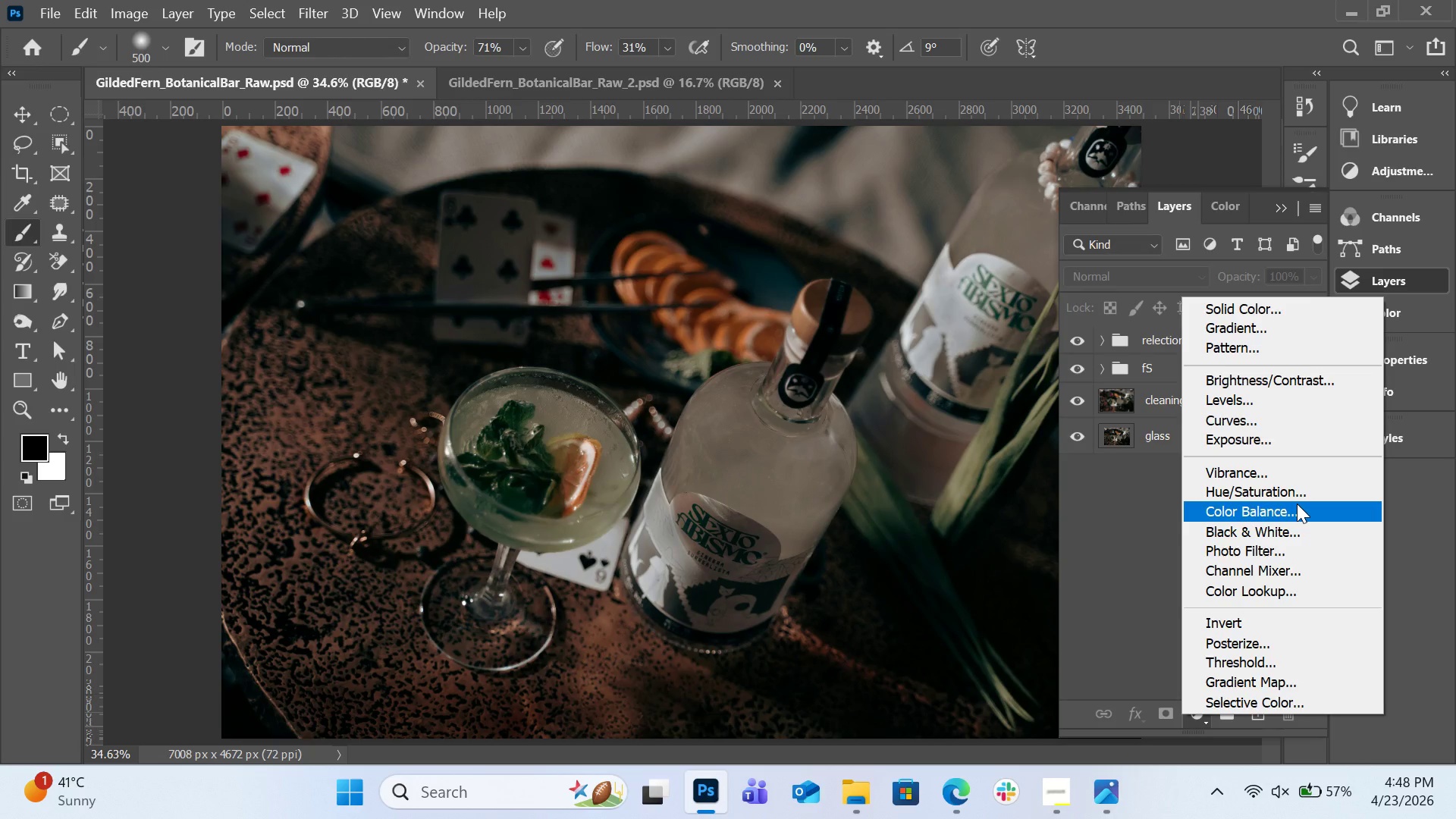 
wait(36.38)
 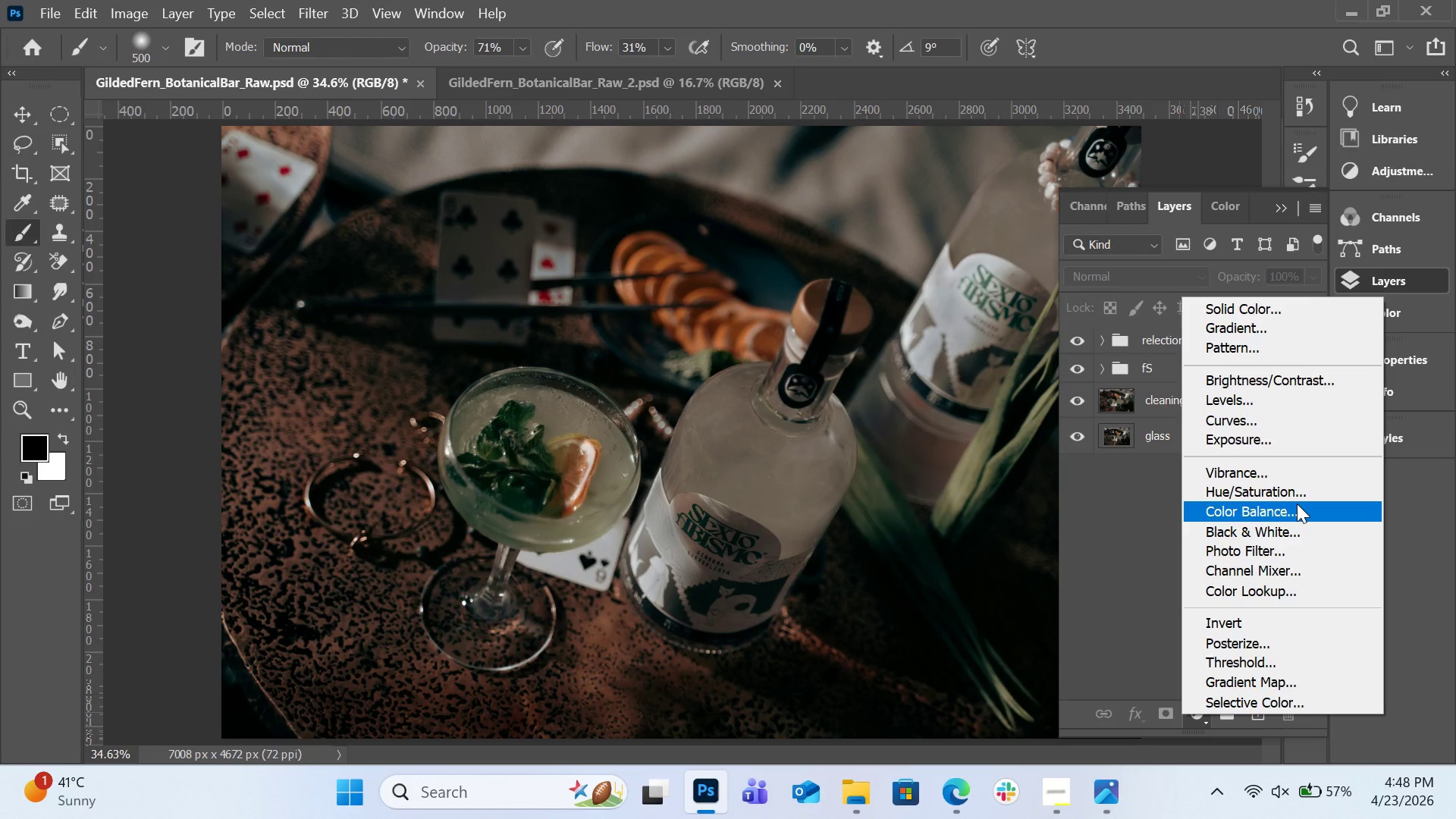 
left_click([1284, 417])
 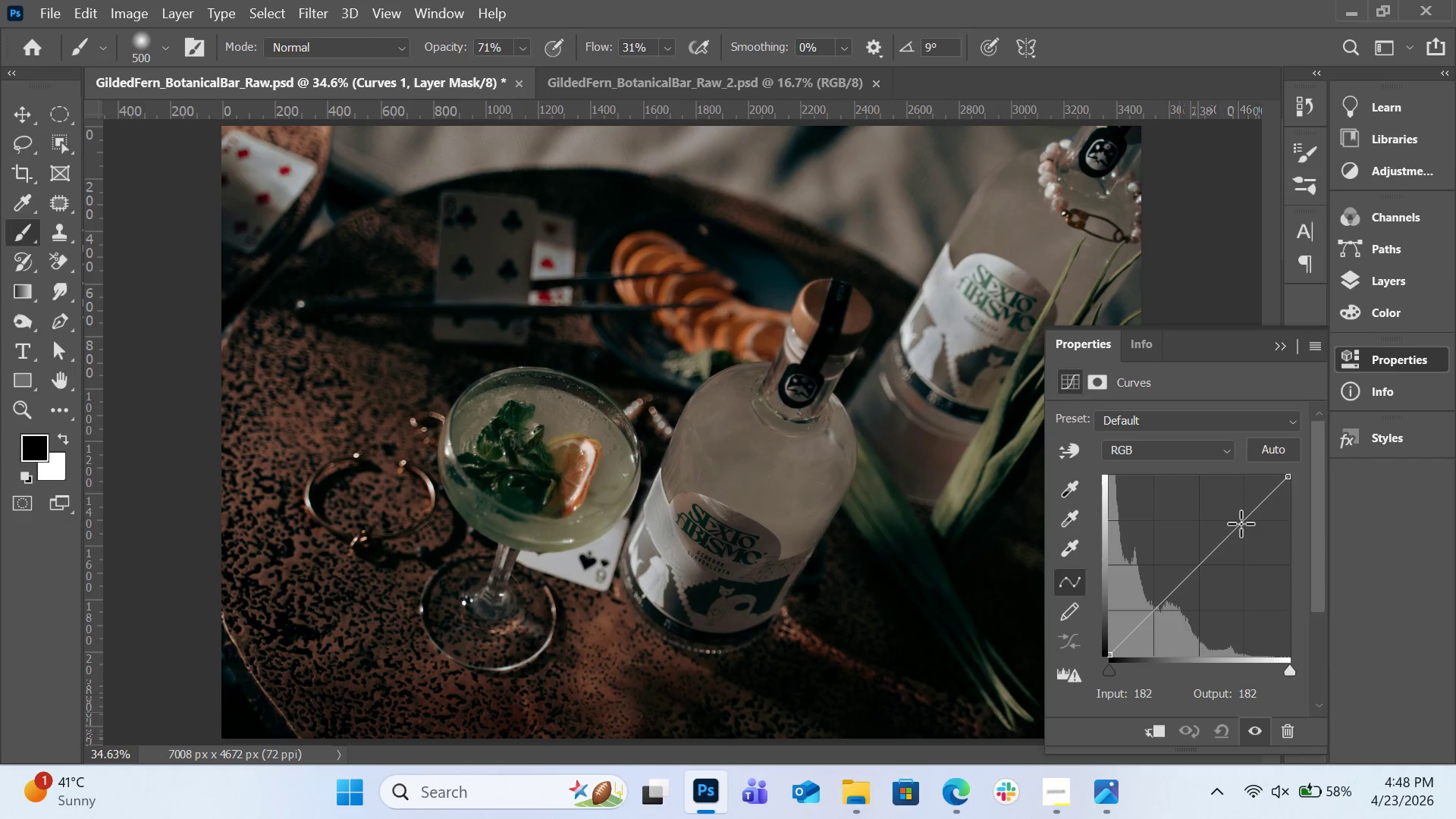 
left_click_drag(start_coordinate=[1251, 512], to_coordinate=[1250, 505])
 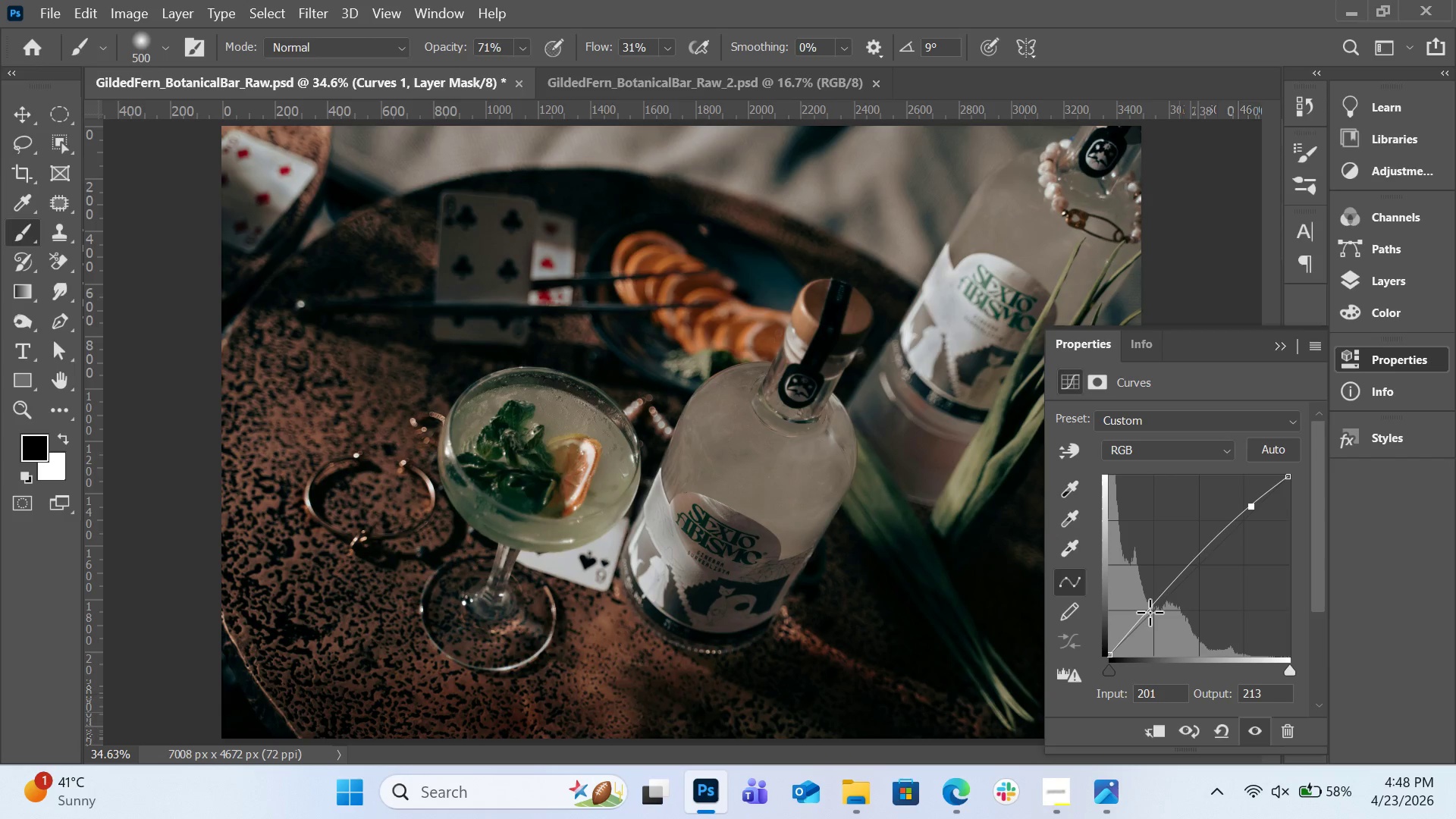 
left_click_drag(start_coordinate=[1150, 612], to_coordinate=[1153, 610])
 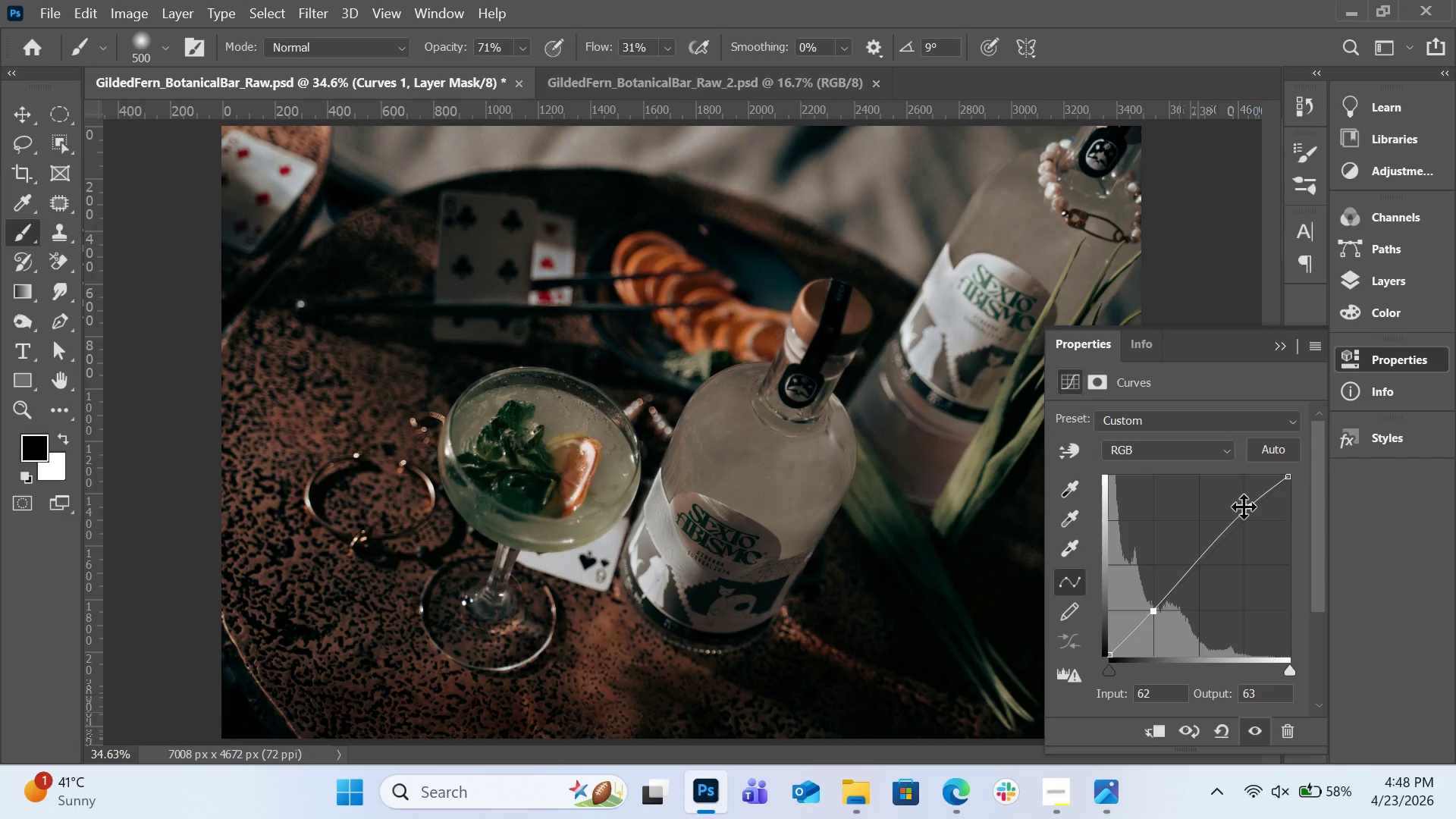 
left_click_drag(start_coordinate=[1244, 507], to_coordinate=[1239, 497])
 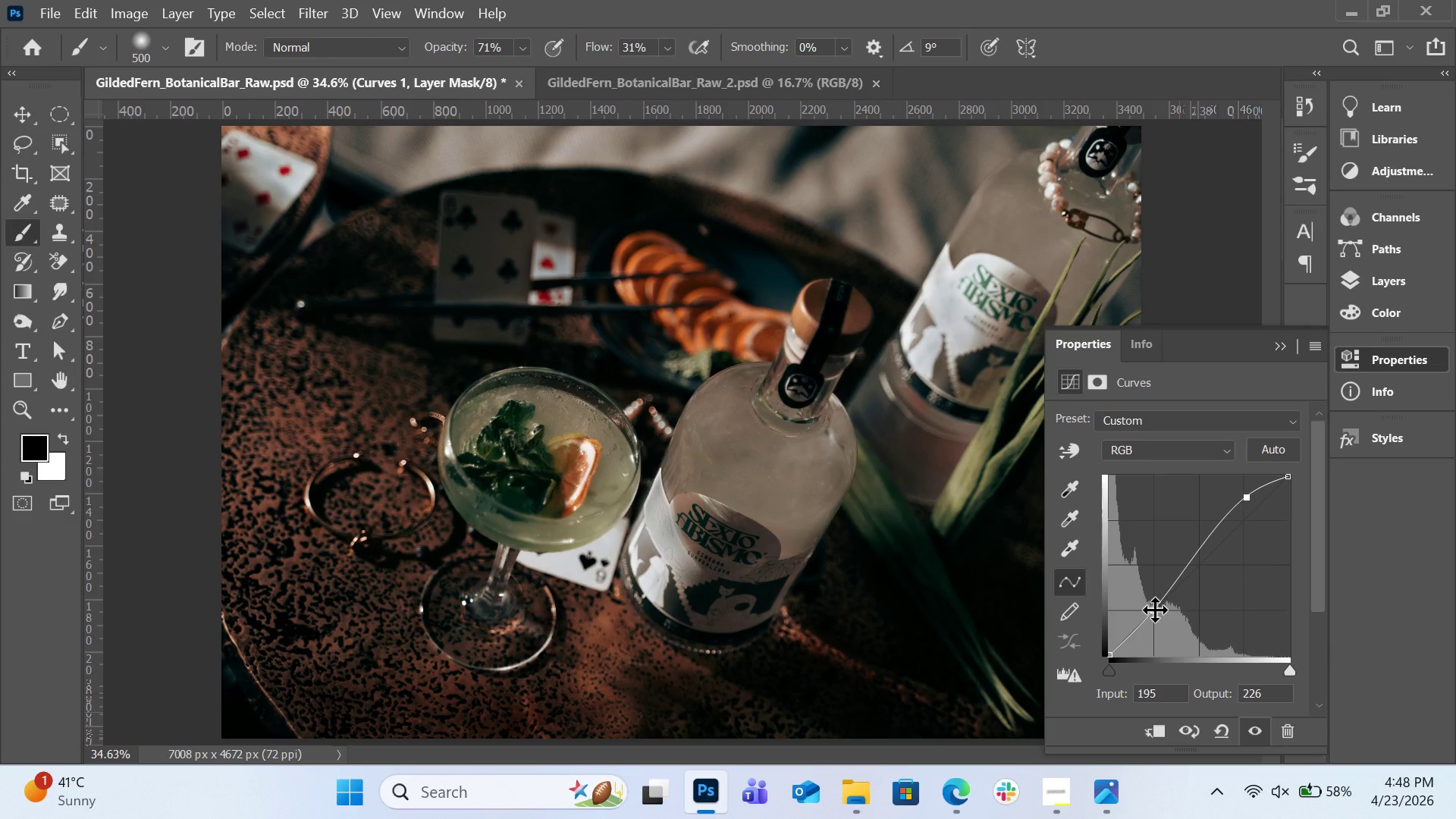 
left_click_drag(start_coordinate=[1155, 610], to_coordinate=[1162, 607])
 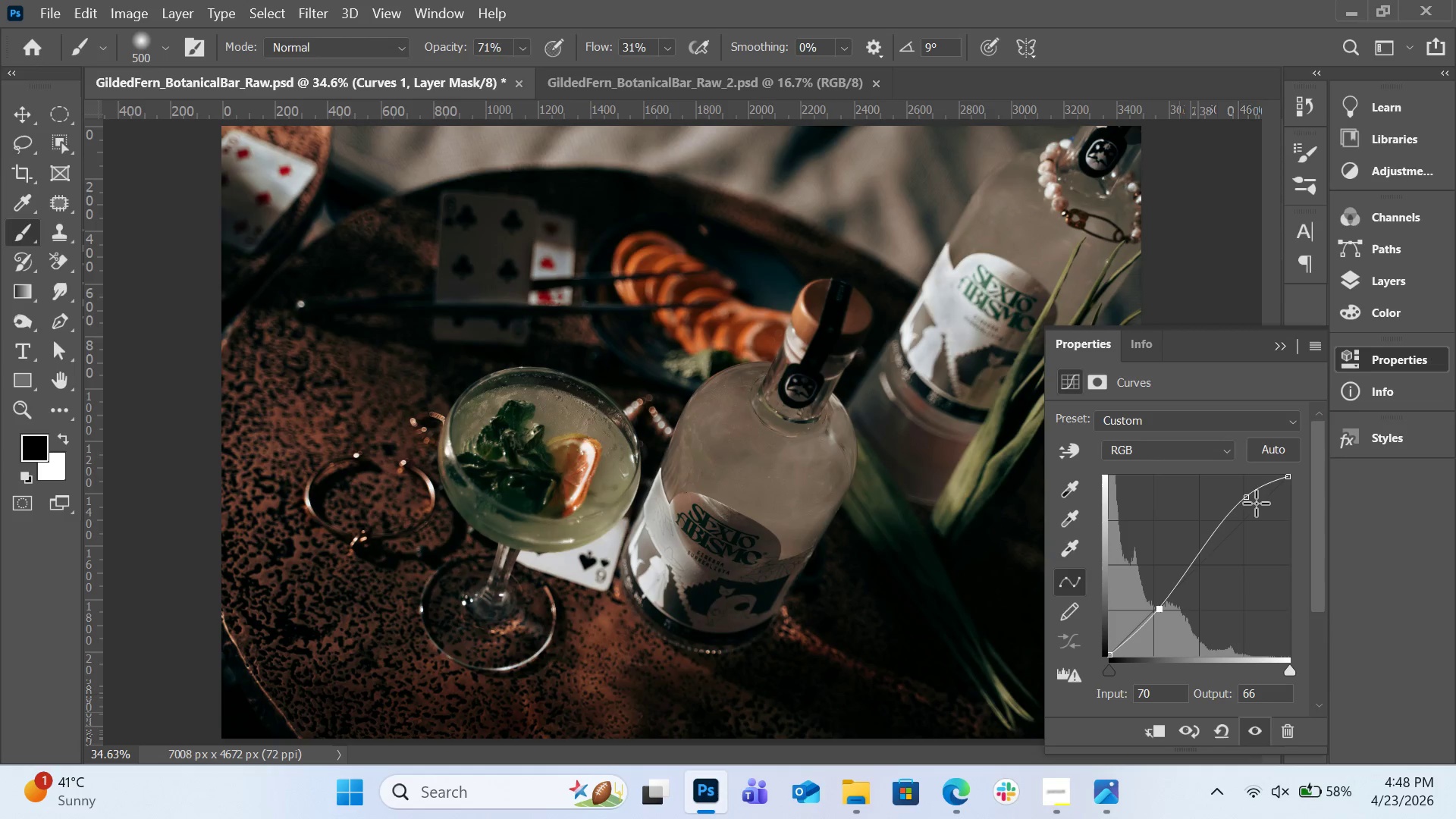 
left_click_drag(start_coordinate=[1248, 498], to_coordinate=[1253, 504])
 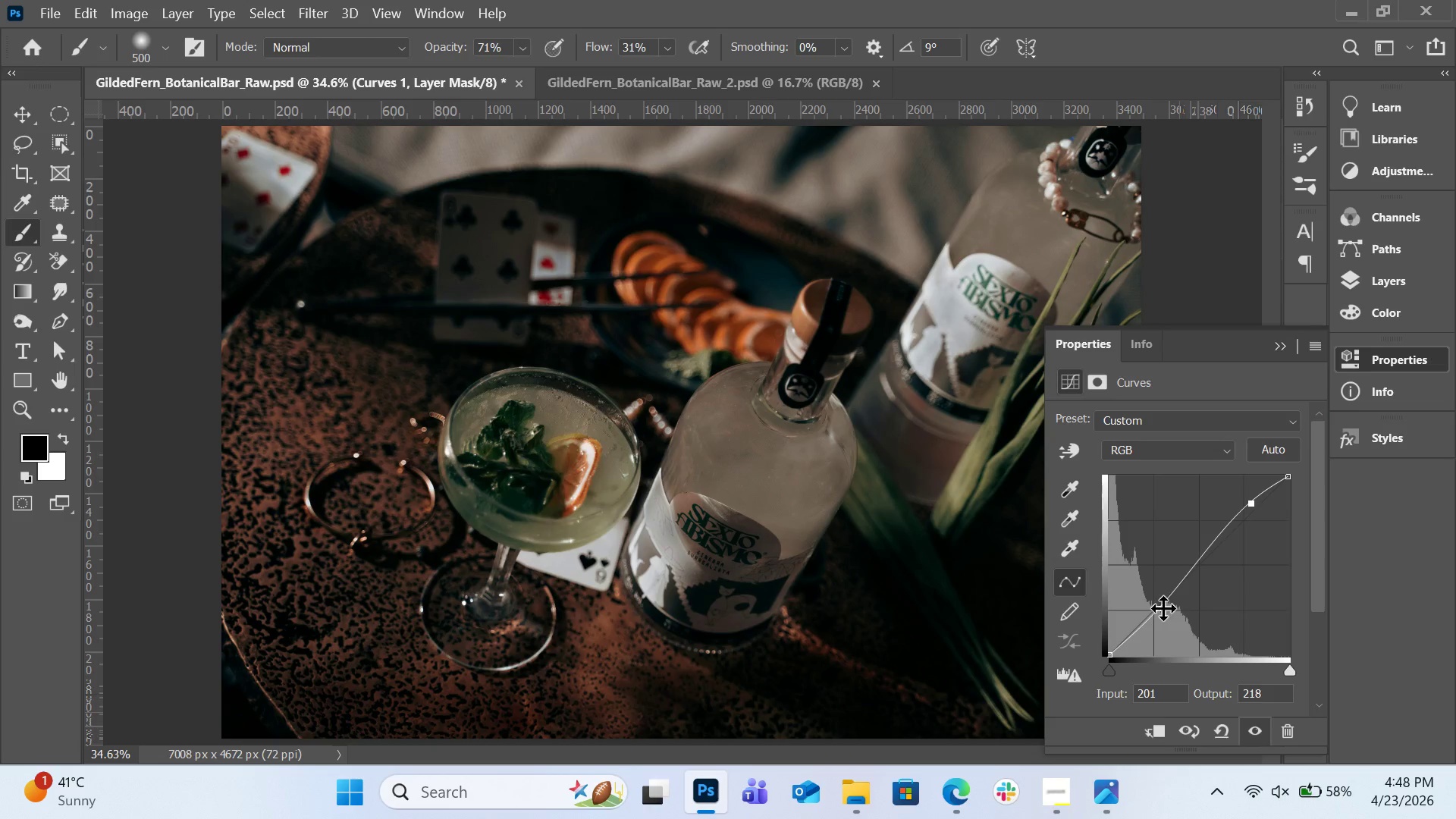 
left_click_drag(start_coordinate=[1163, 608], to_coordinate=[1167, 612])
 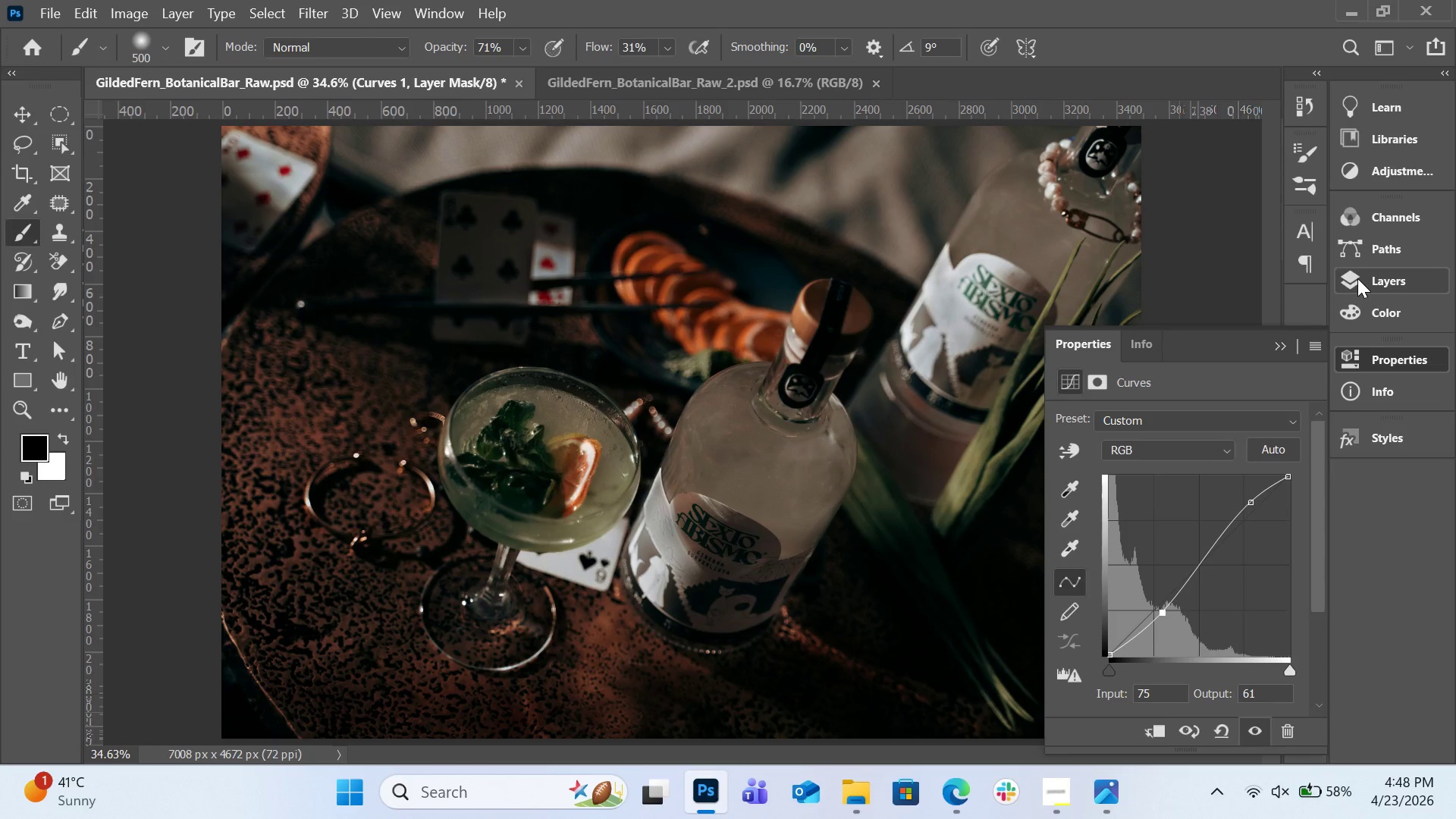 
left_click([1357, 278])
 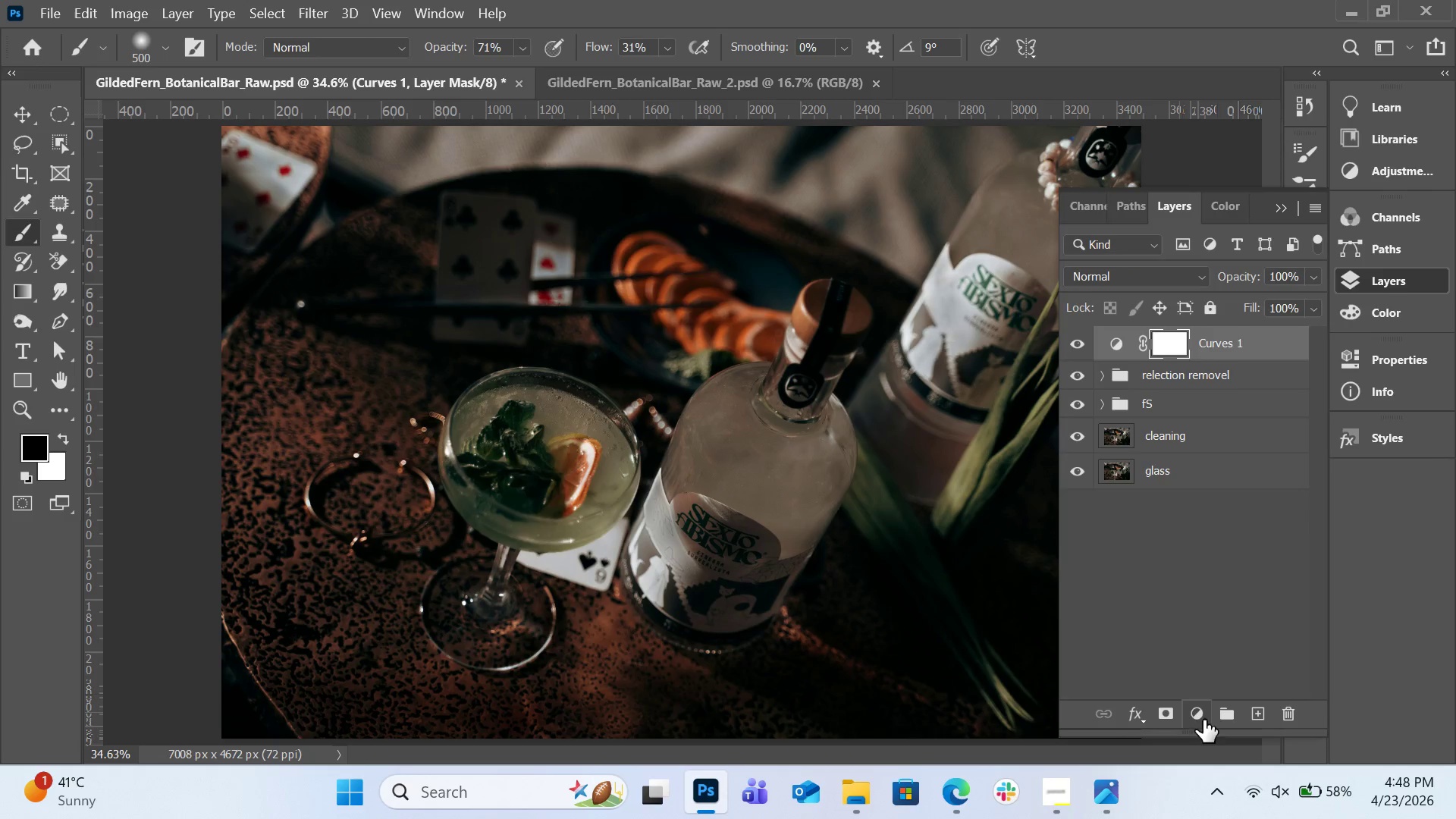 
left_click([1205, 717])
 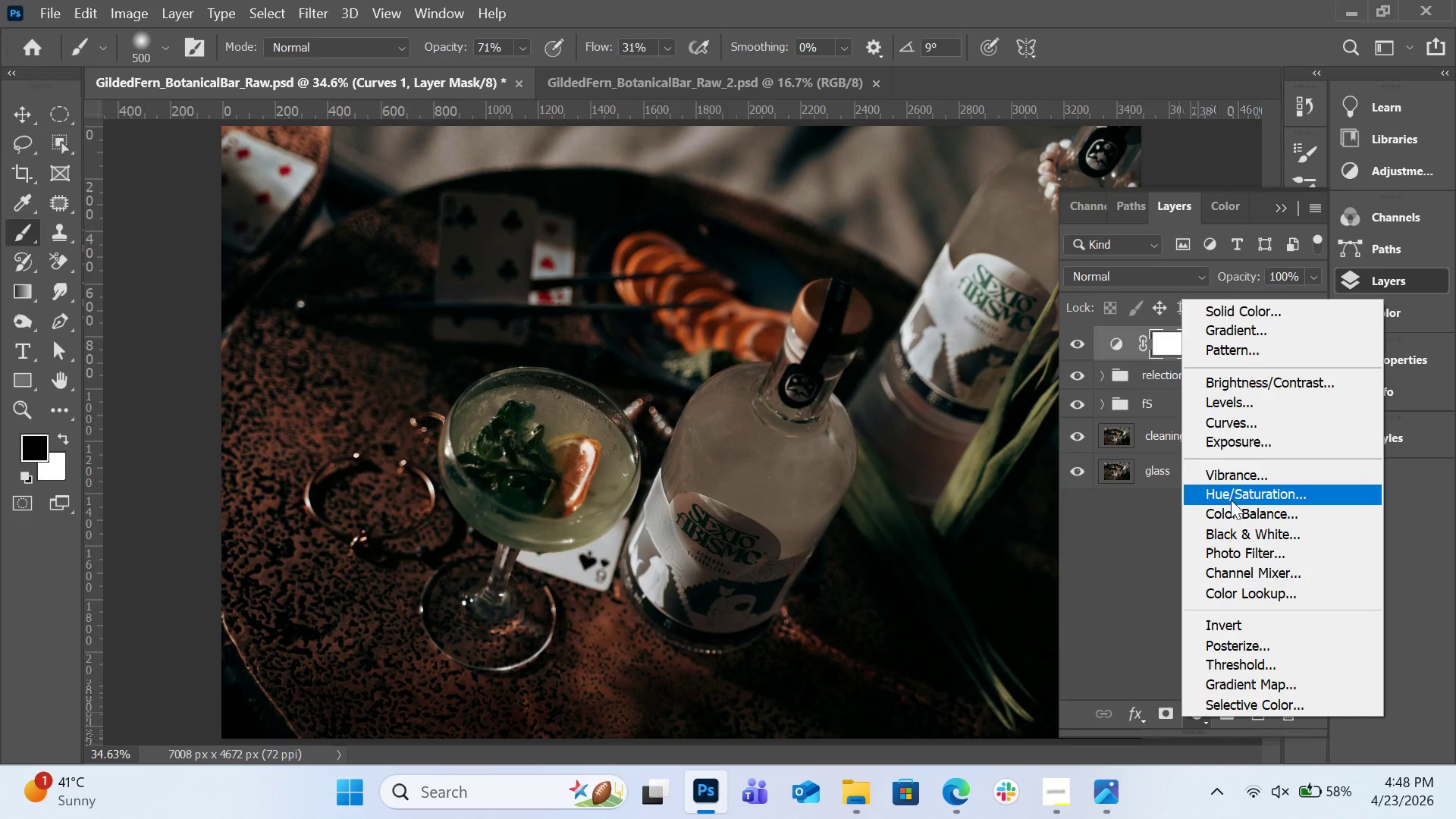 
left_click([1231, 500])
 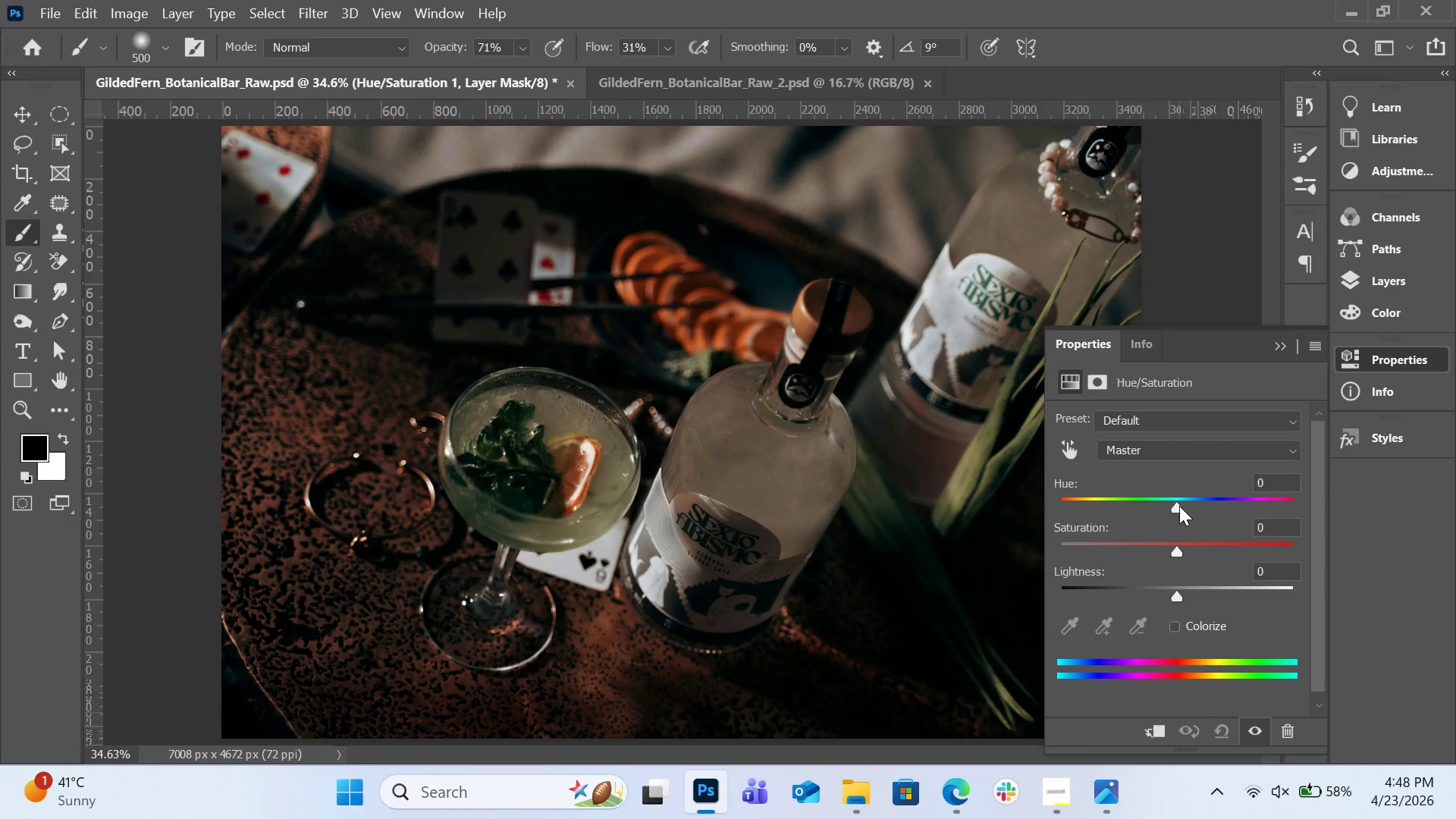 
left_click_drag(start_coordinate=[1179, 506], to_coordinate=[1177, 514])
 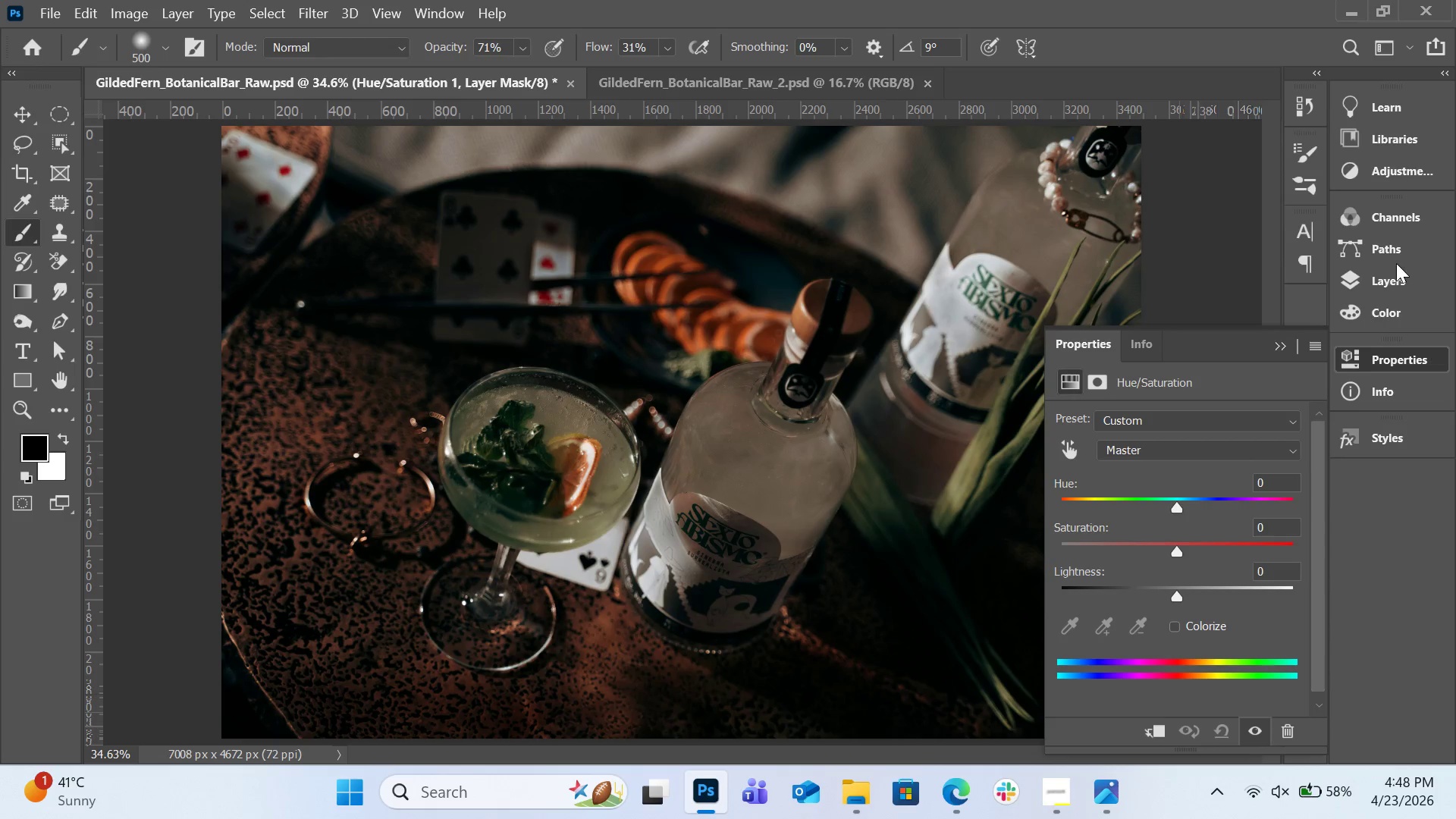 
mouse_move([1389, 284])
 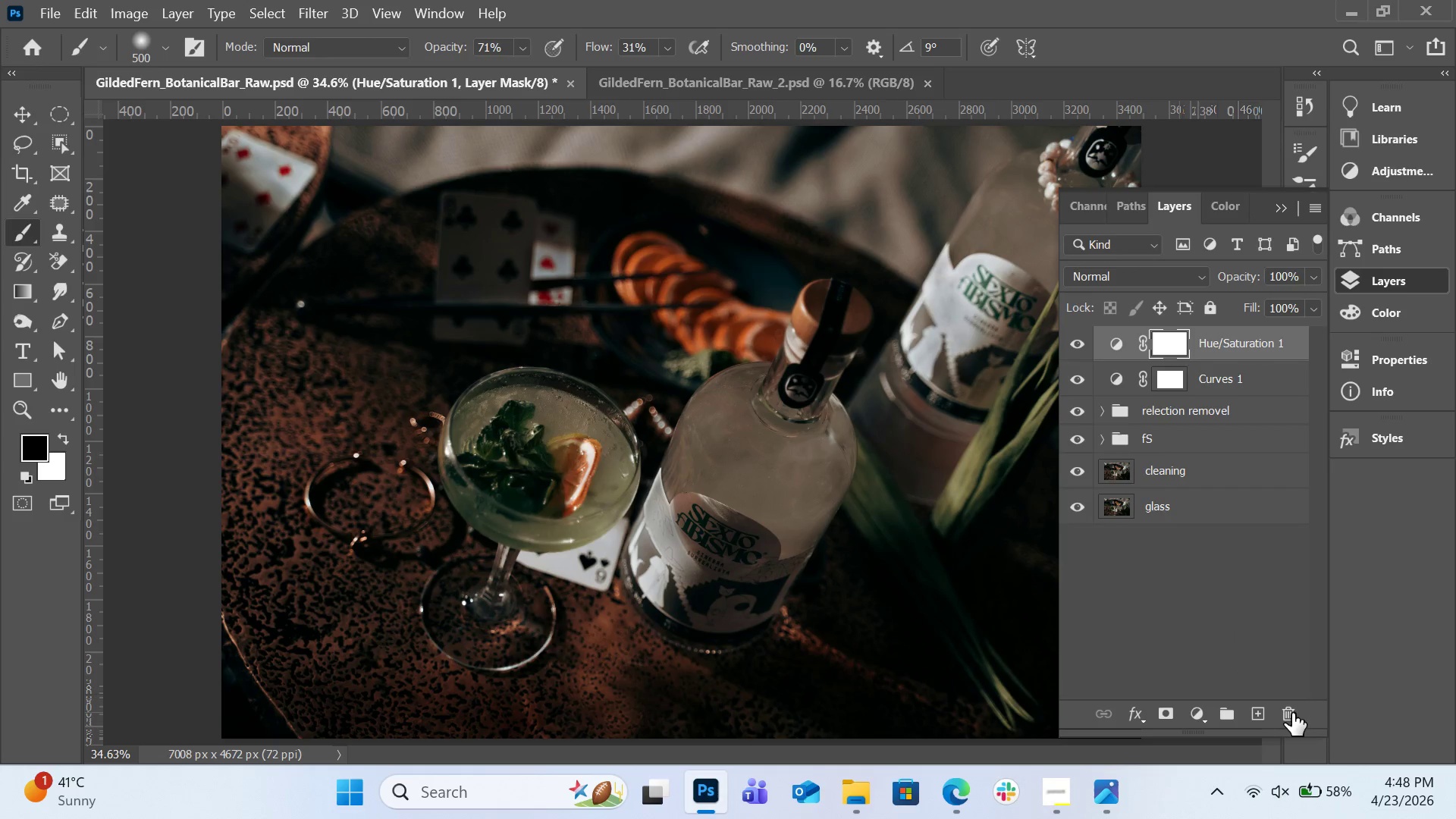 
left_click([1292, 713])
 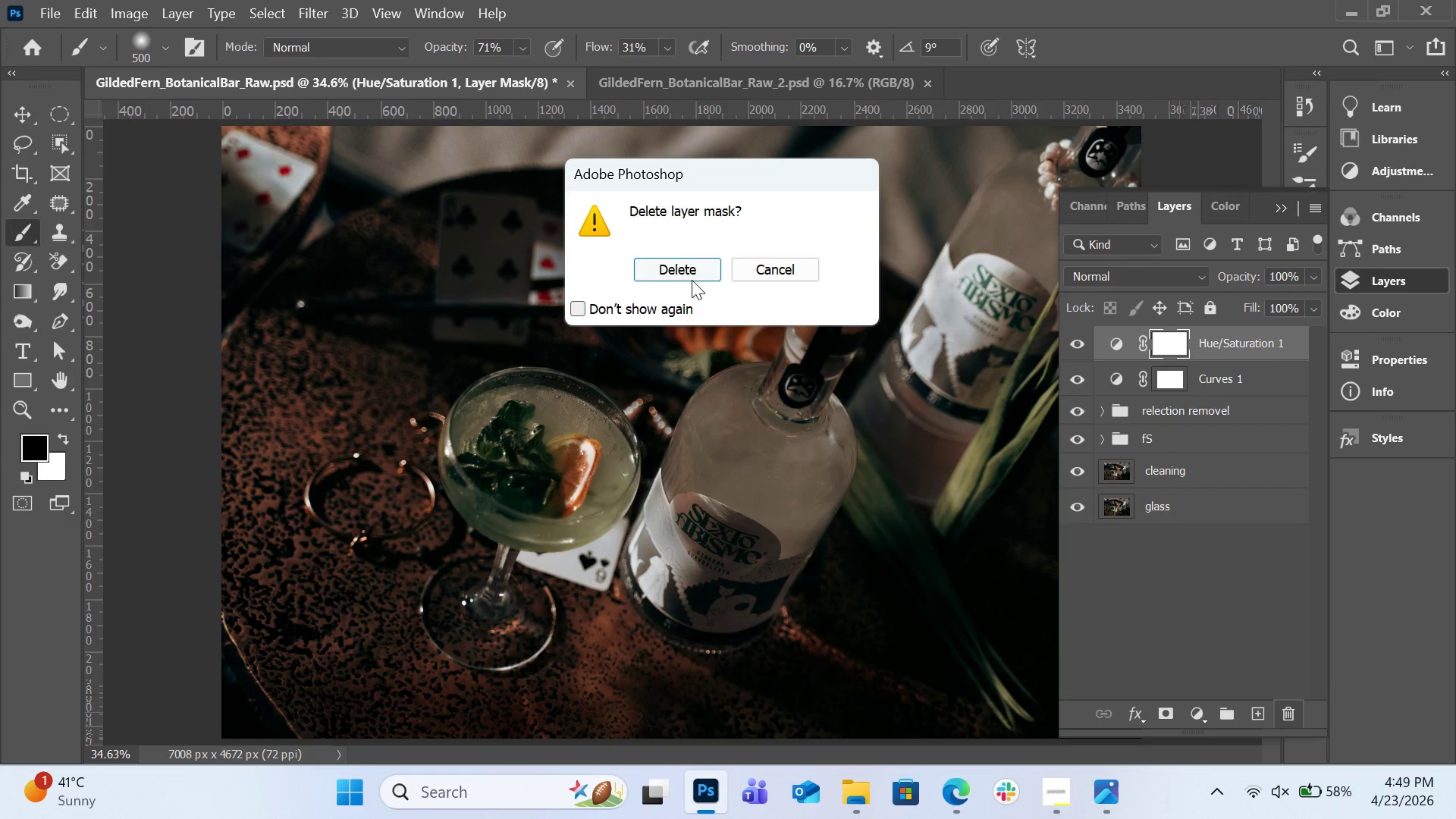 
left_click([692, 271])
 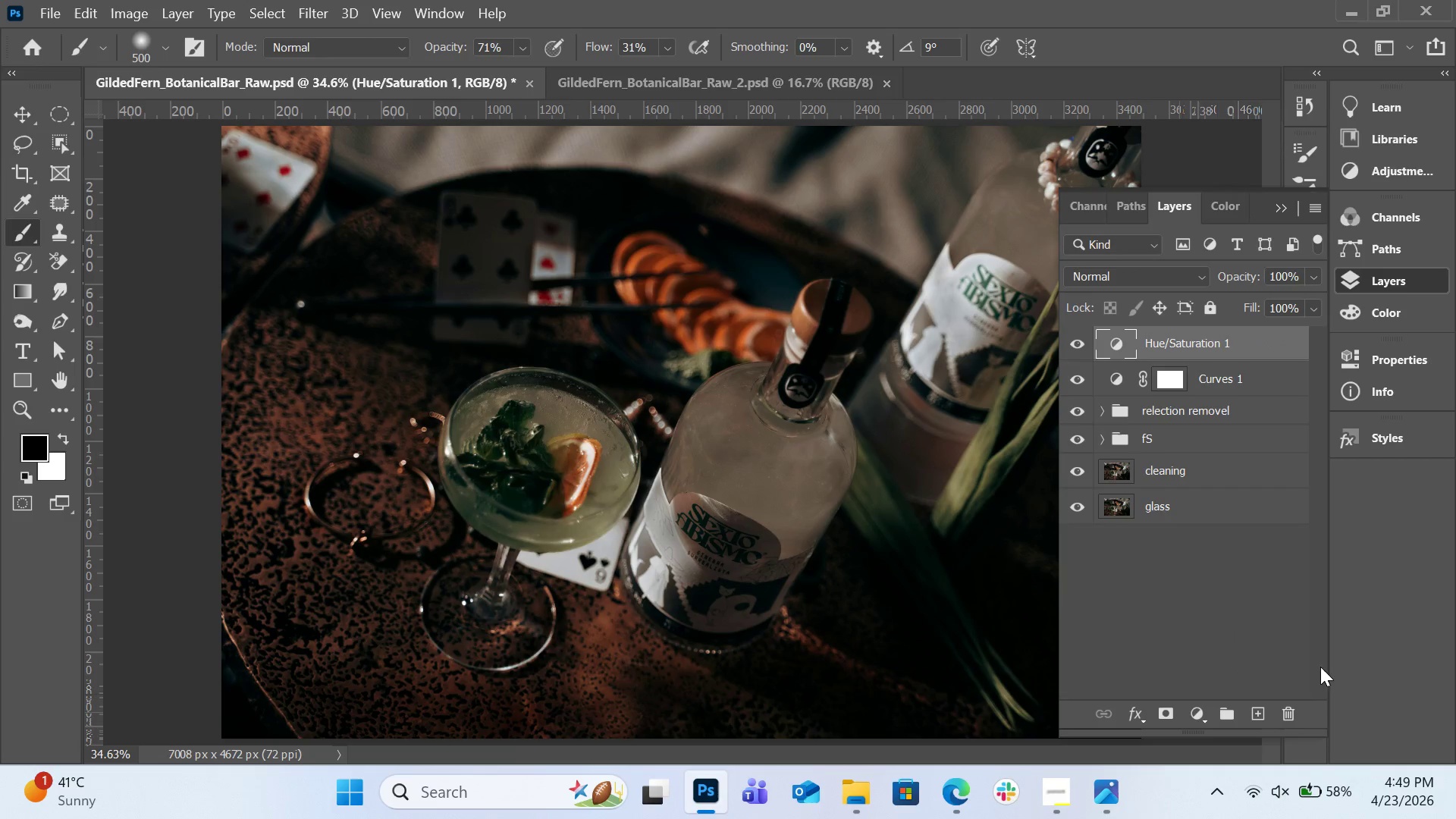 
left_click([1290, 708])
 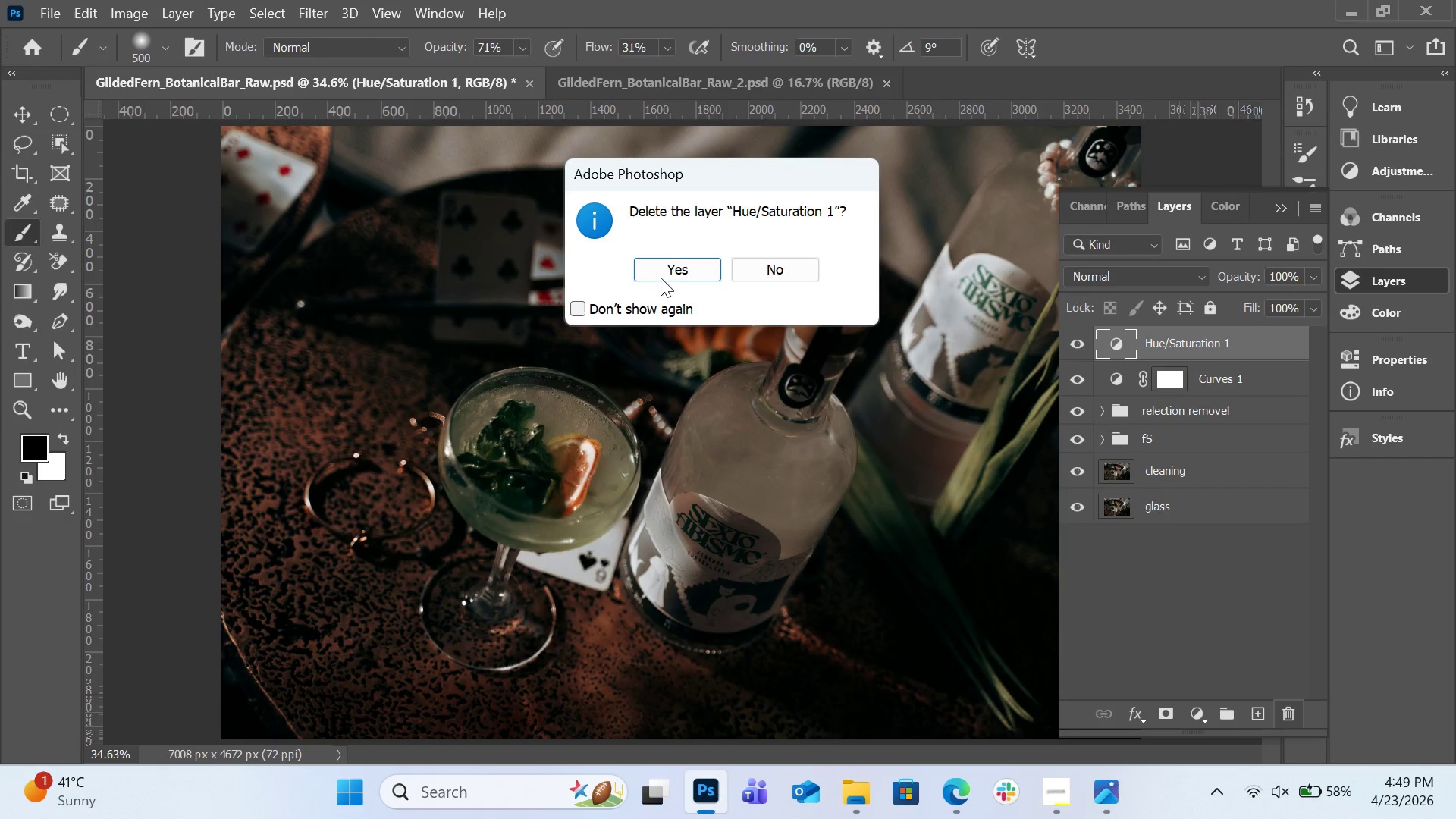 
left_click([661, 267])
 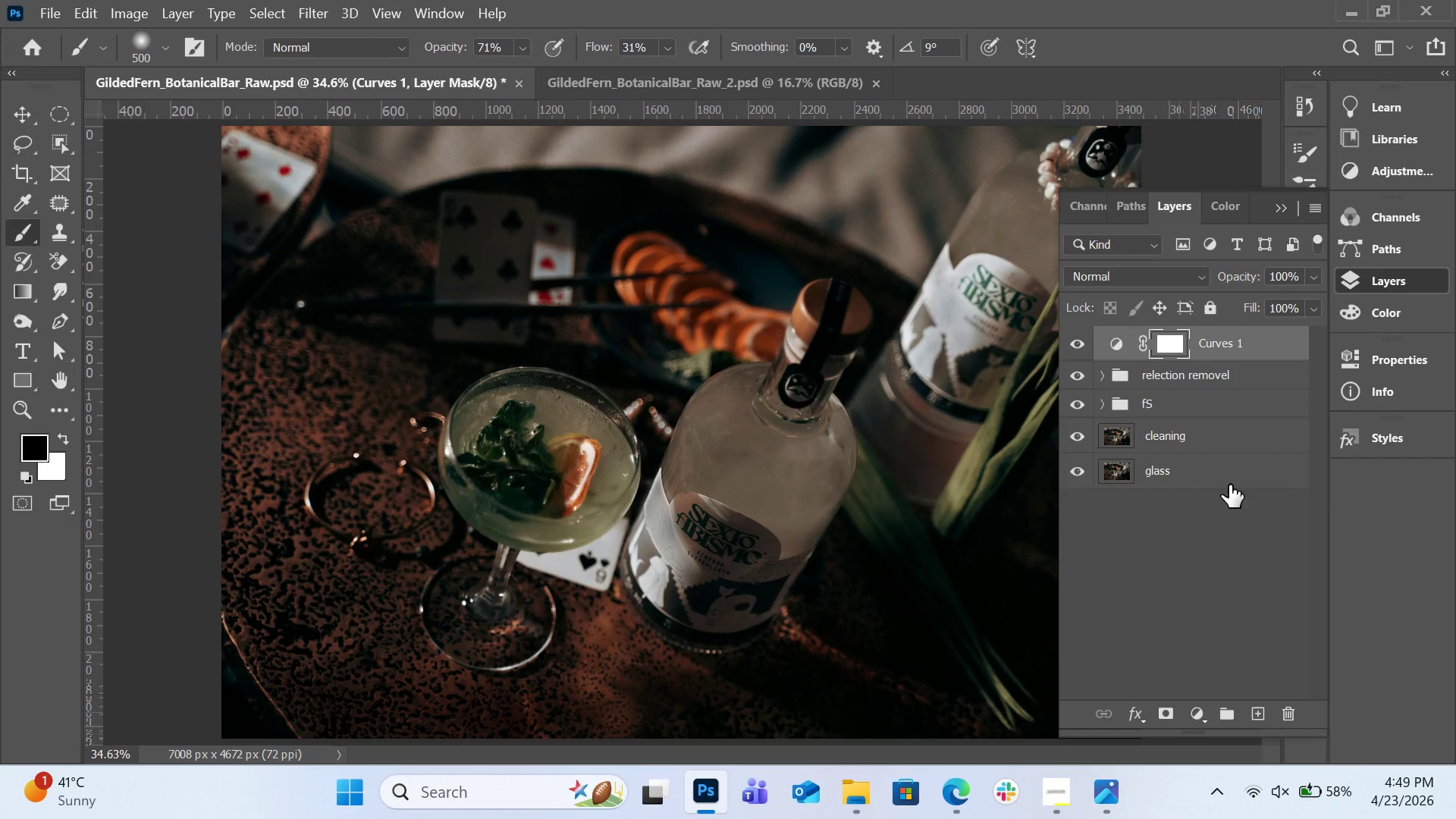 
wait(14.83)
 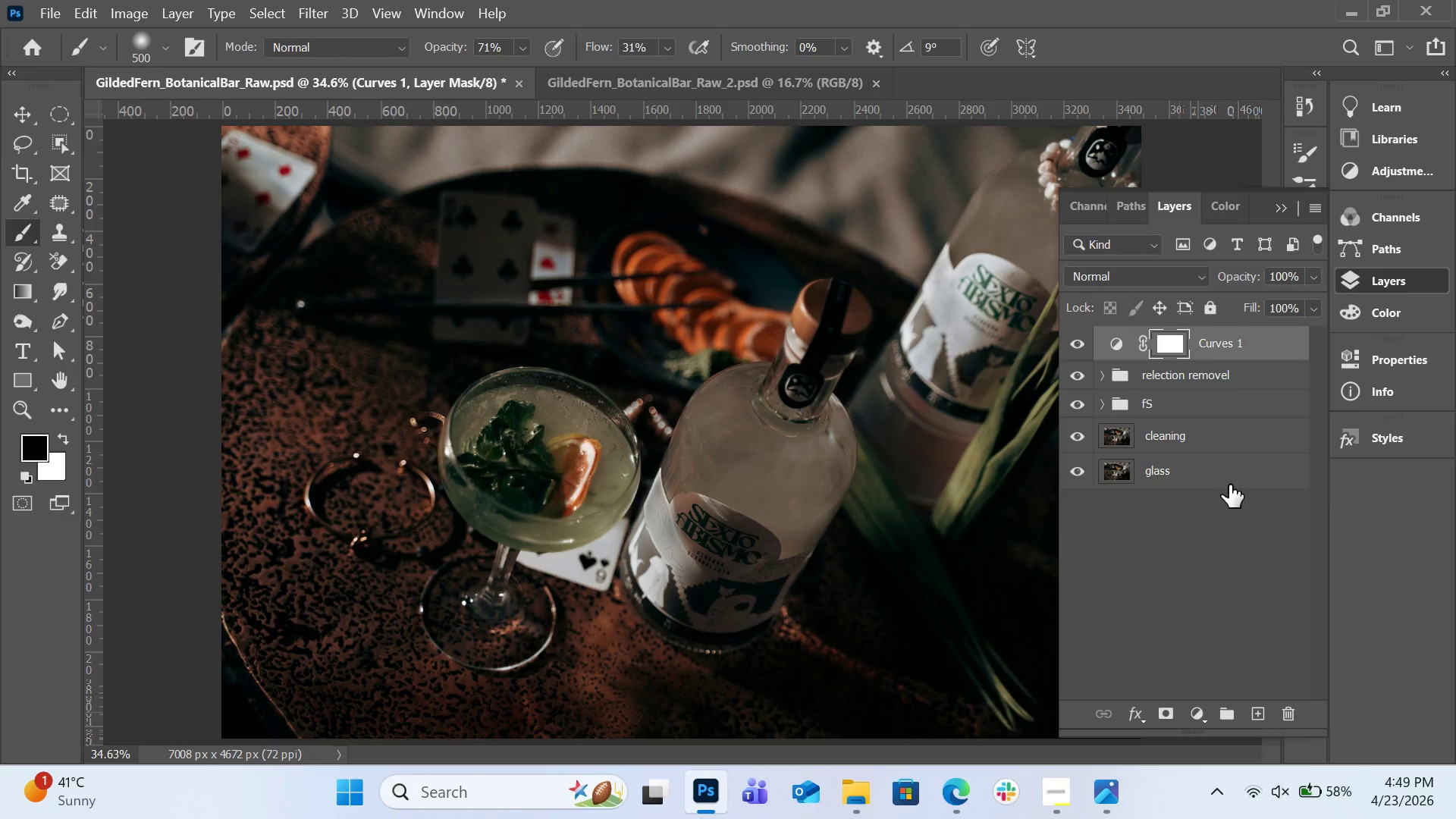 
left_click([1112, 343])
 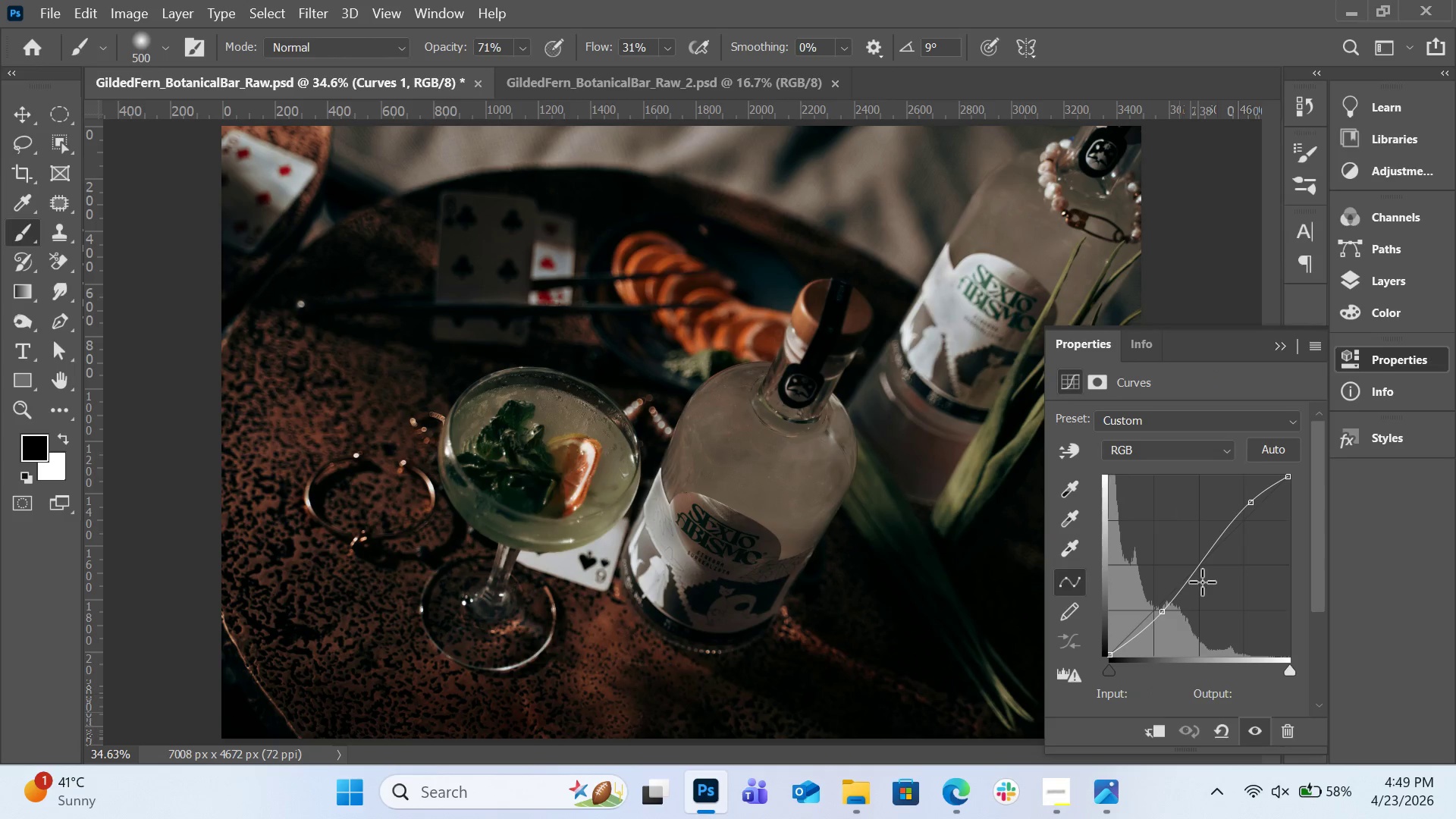 
left_click([1229, 733])
 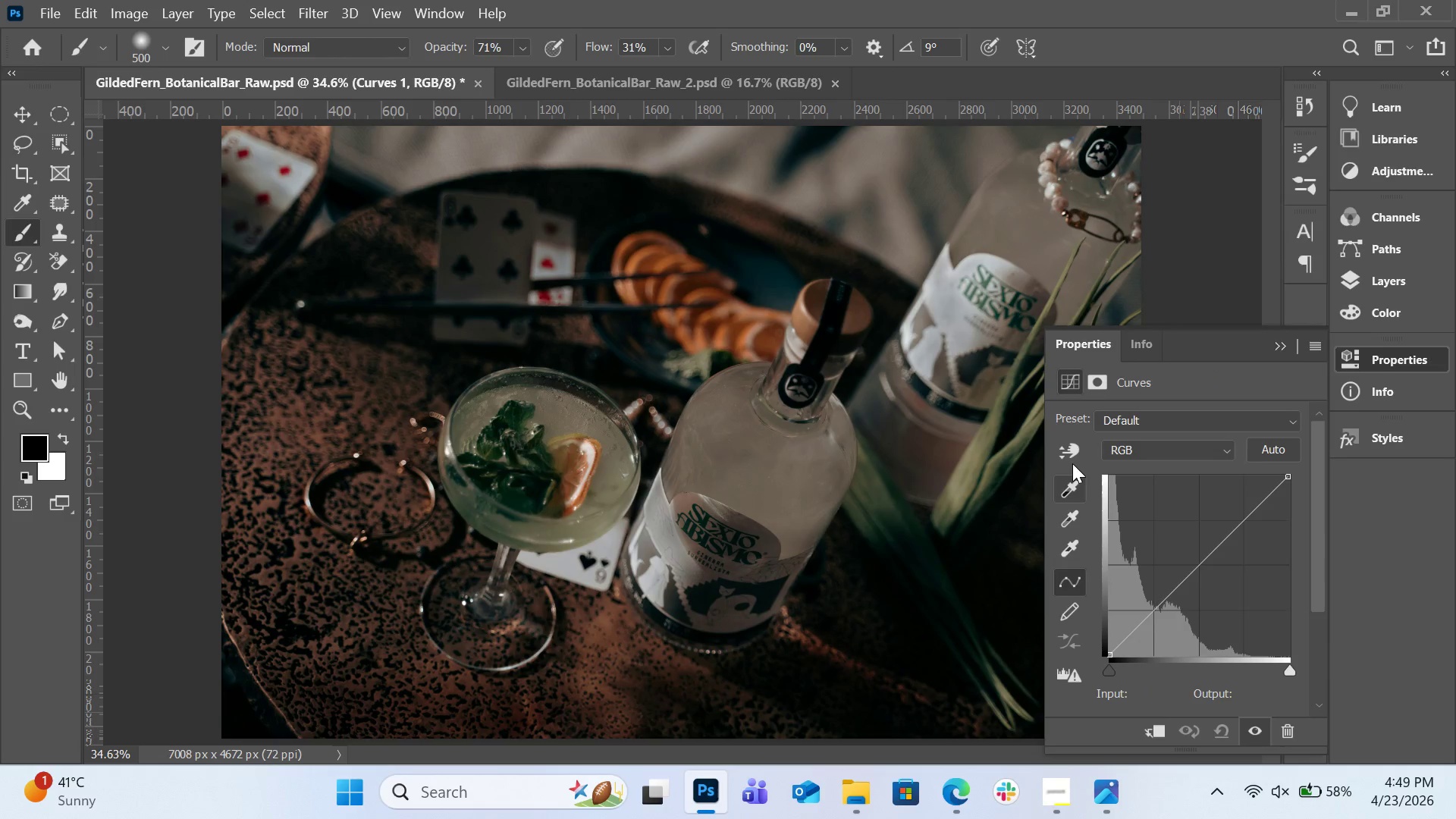 
left_click([1074, 454])
 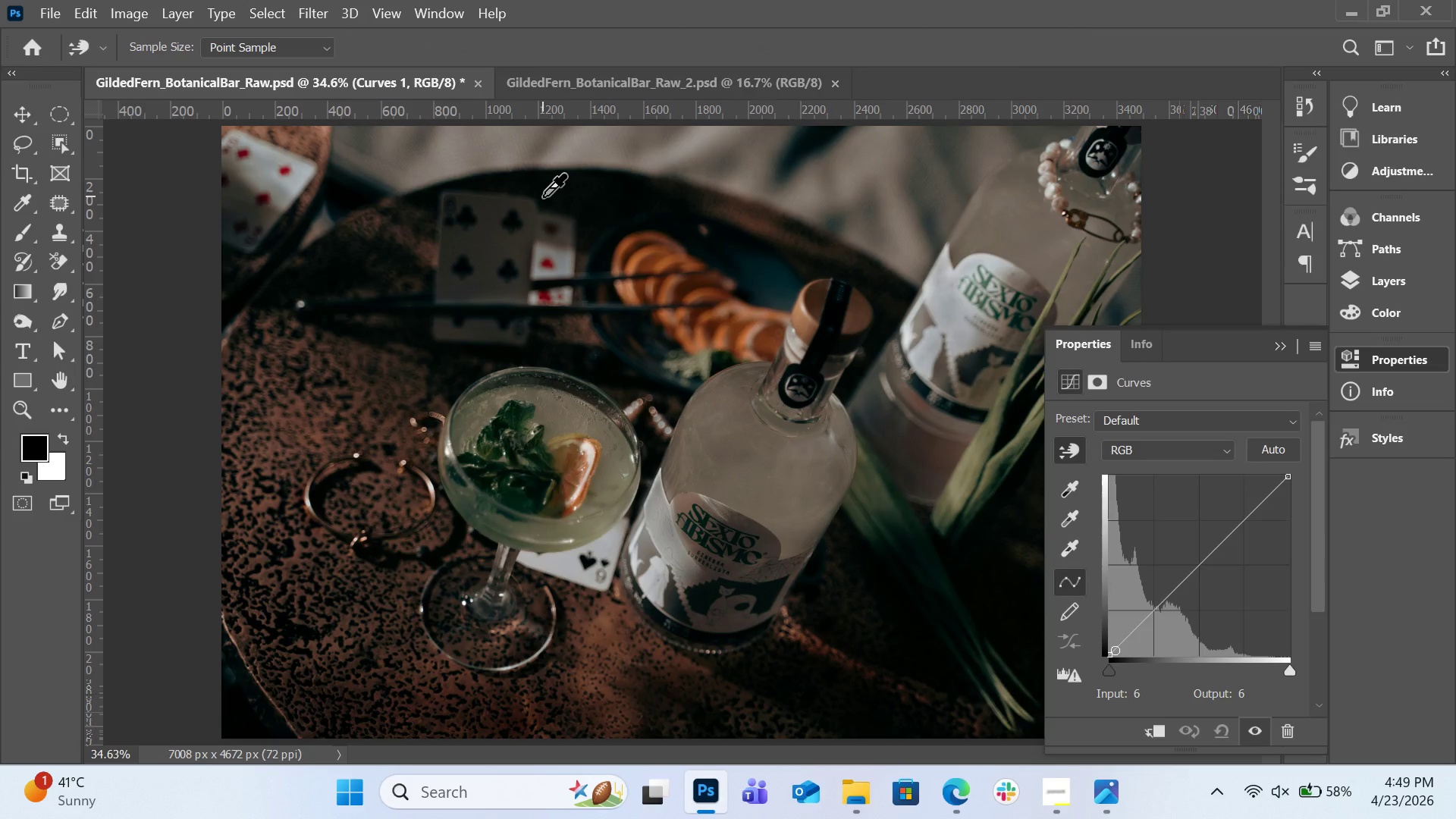 
left_click_drag(start_coordinate=[543, 196], to_coordinate=[544, 224])
 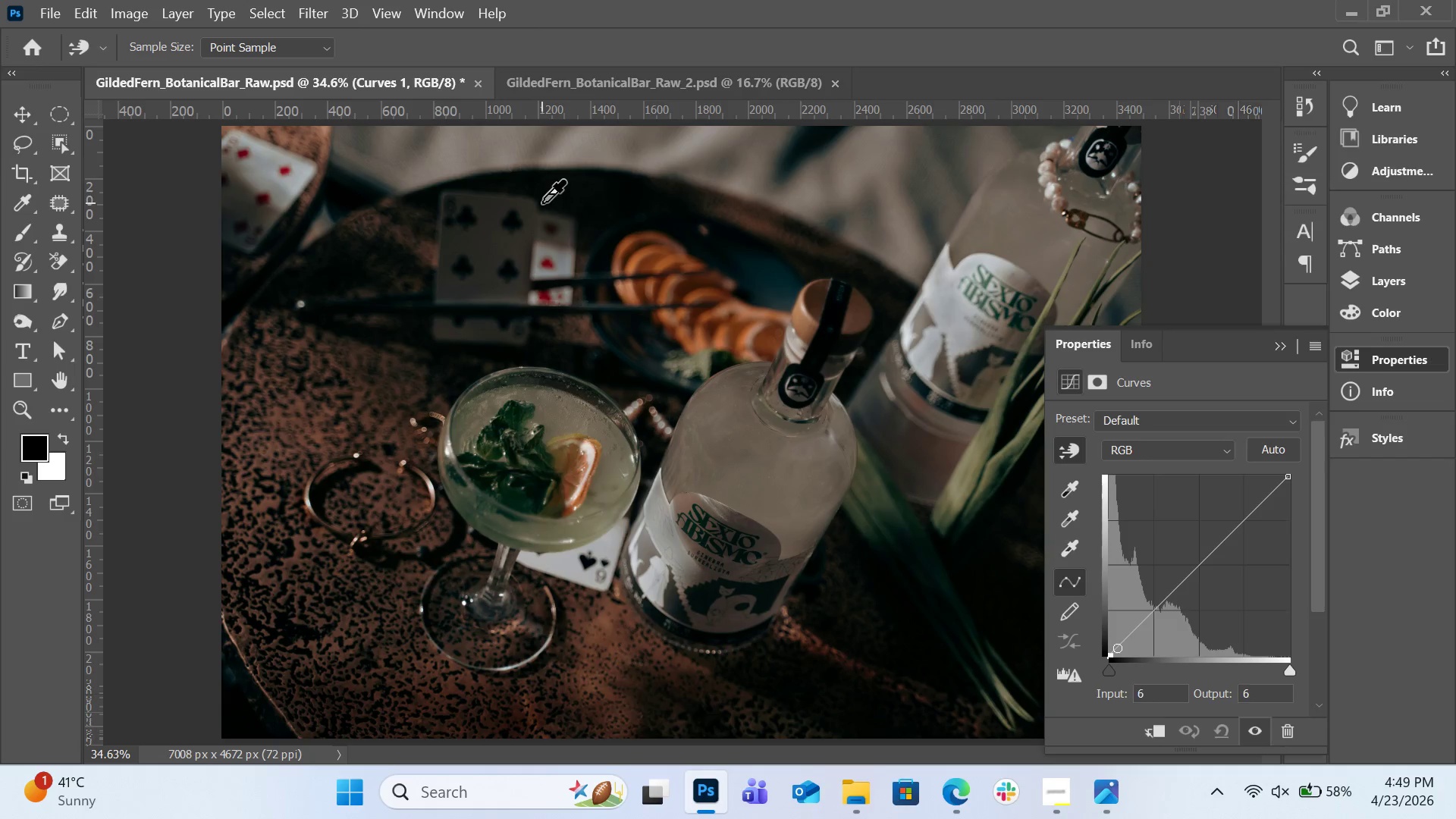 
left_click_drag(start_coordinate=[542, 201], to_coordinate=[548, 202])
 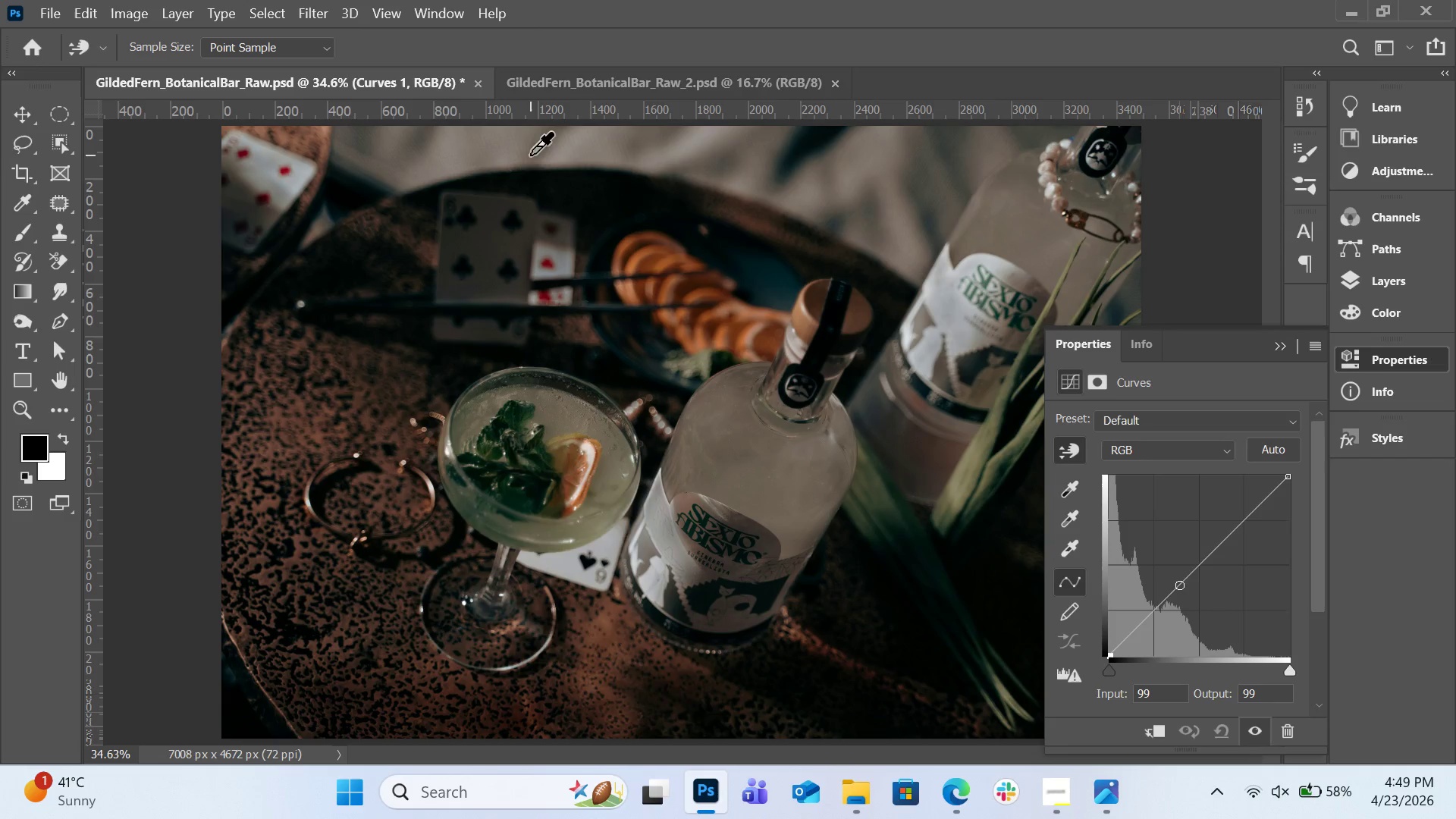 
left_click_drag(start_coordinate=[530, 155], to_coordinate=[531, 162])
 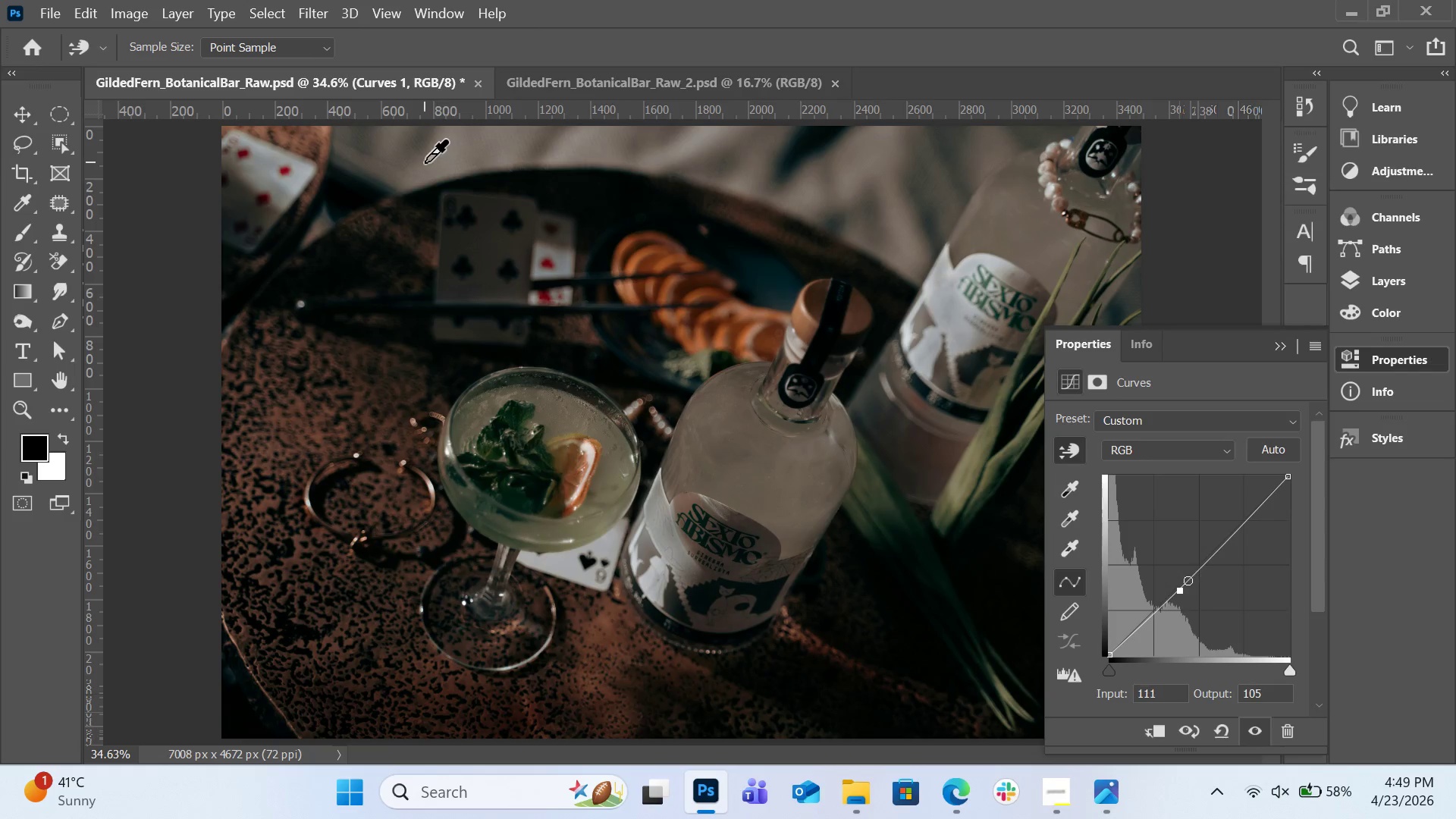 
left_click_drag(start_coordinate=[425, 162], to_coordinate=[416, 167])
 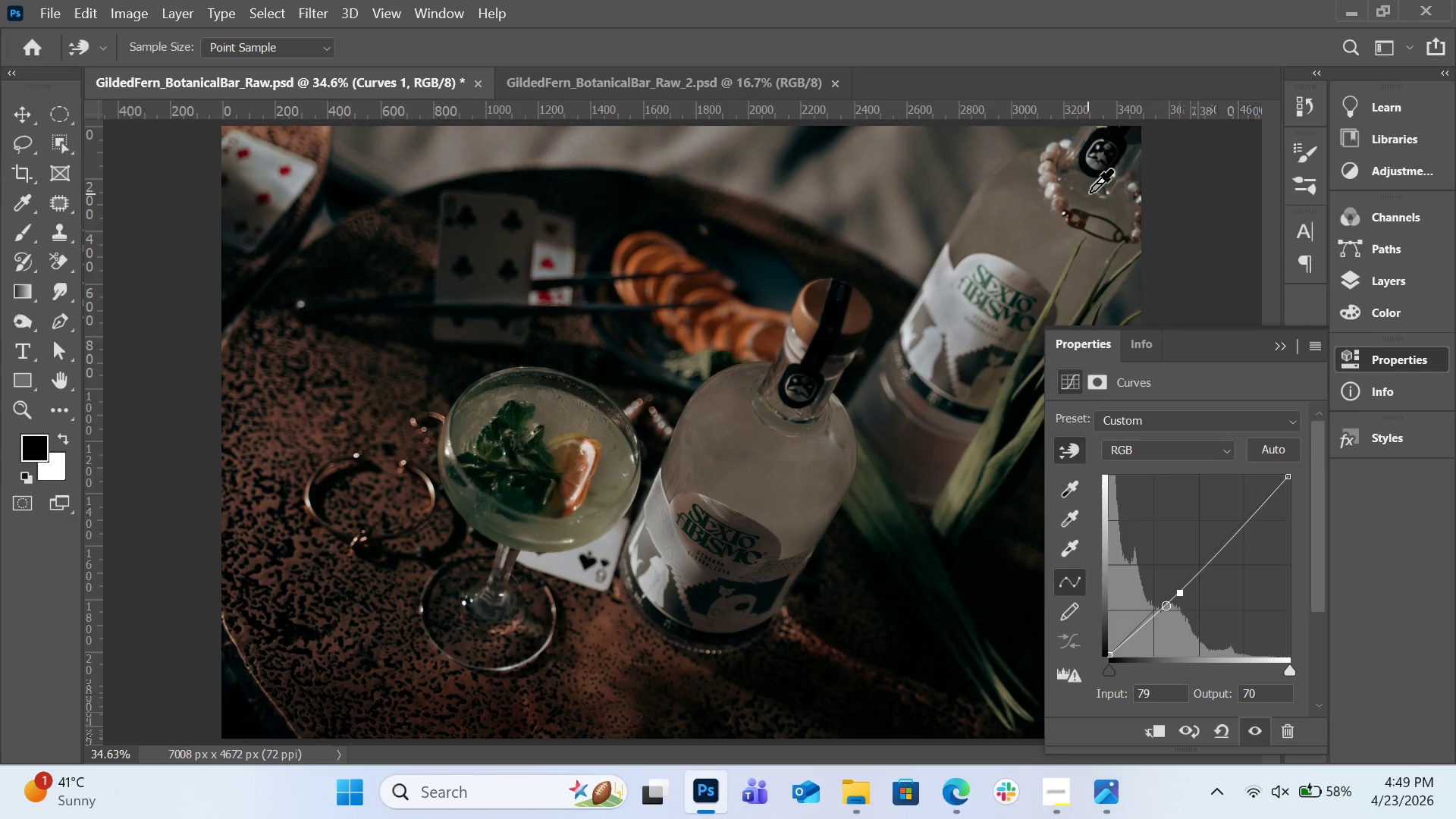 
wait(17.45)
 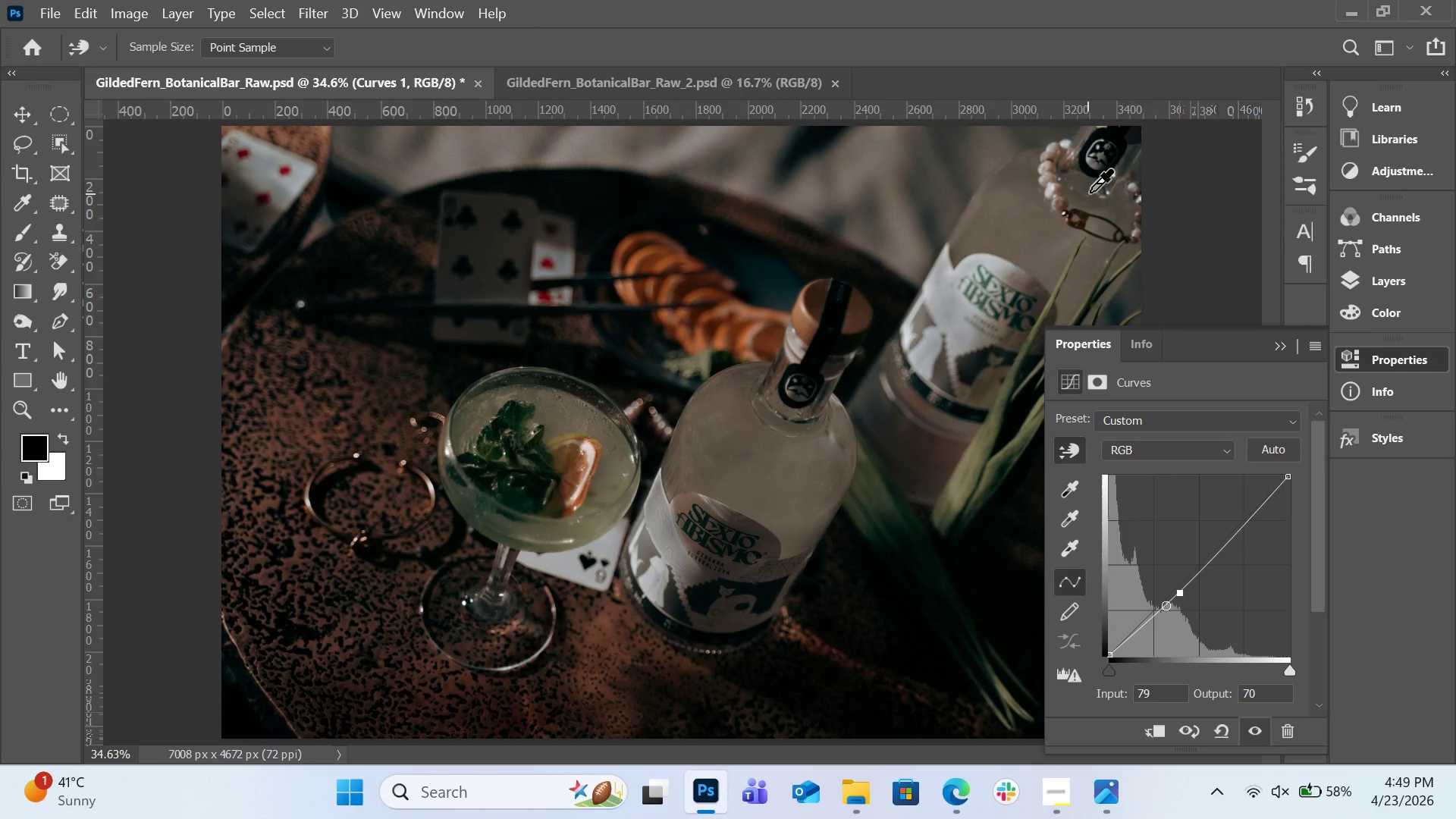 
left_click_drag(start_coordinate=[1093, 177], to_coordinate=[1091, 180])
 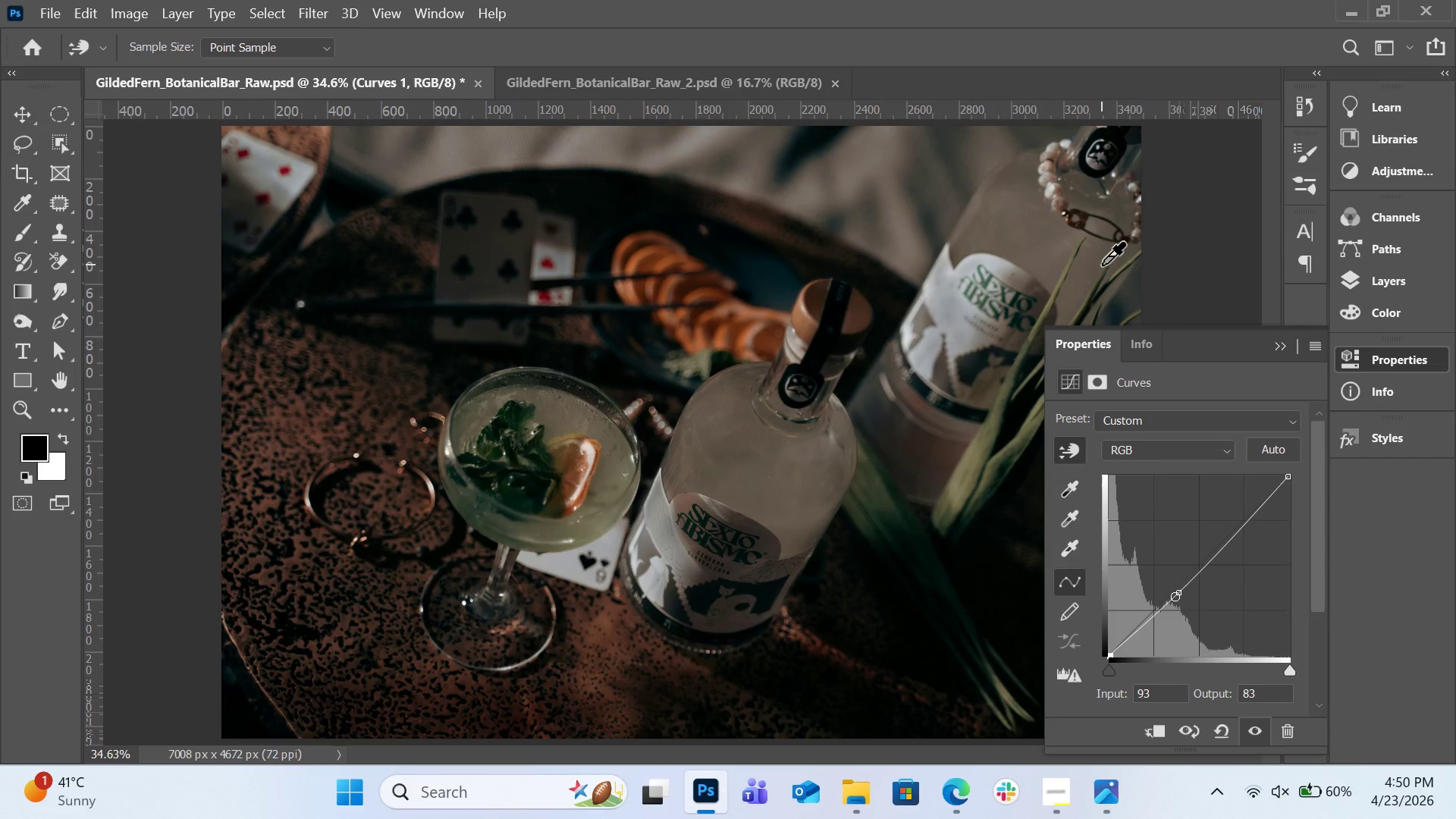 
wait(8.12)
 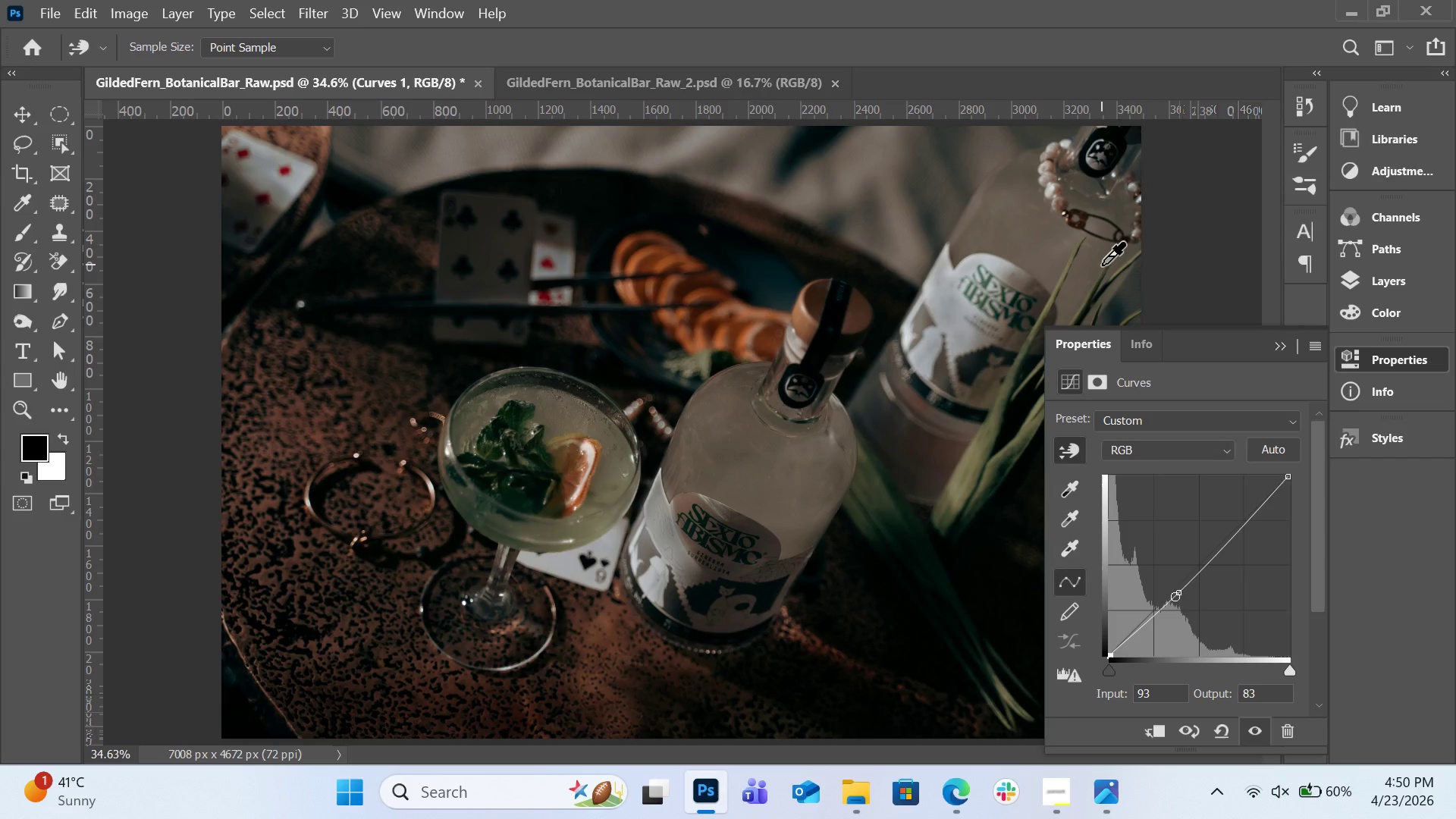 
left_click([1385, 282])
 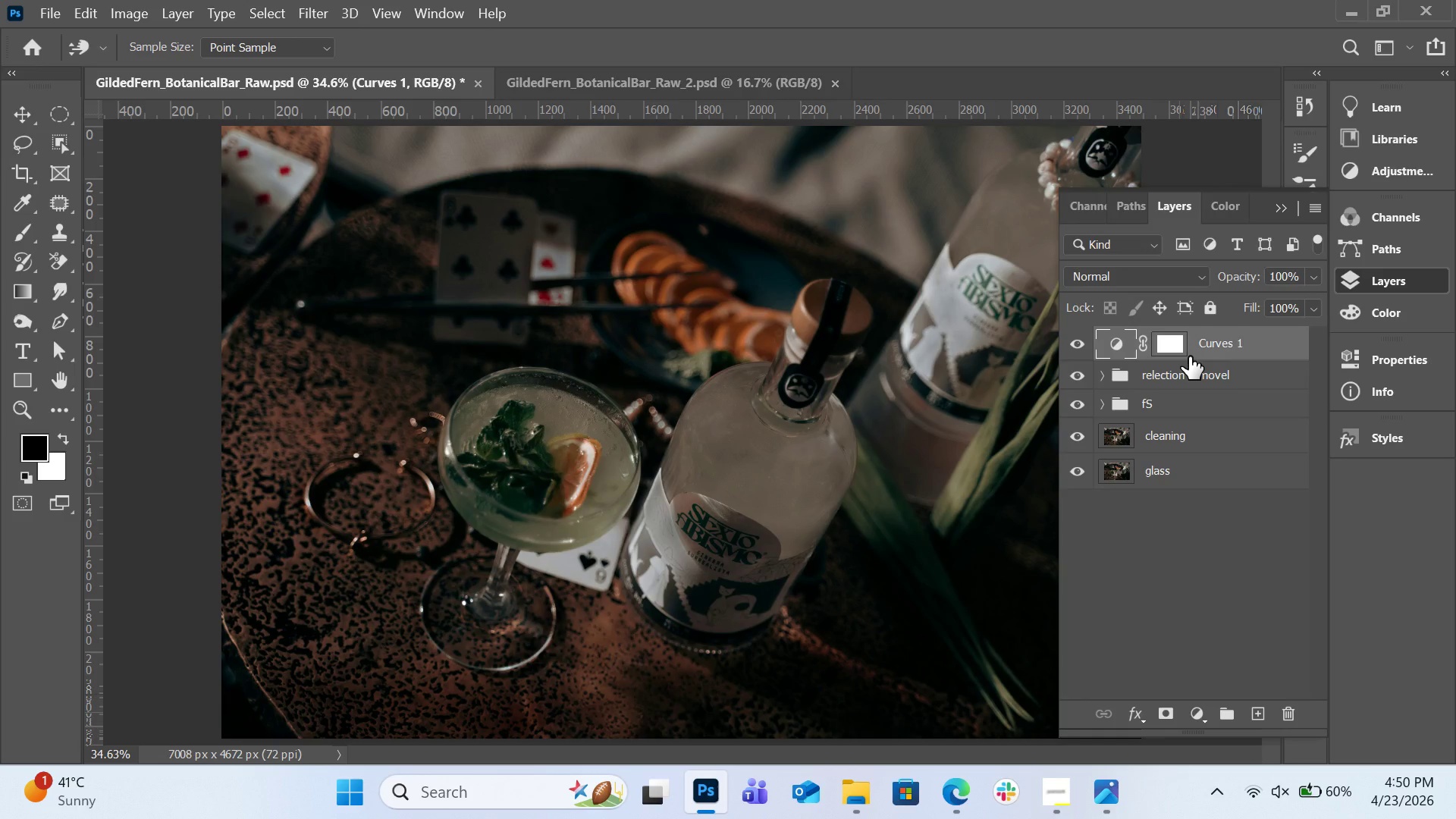 
wait(6.62)
 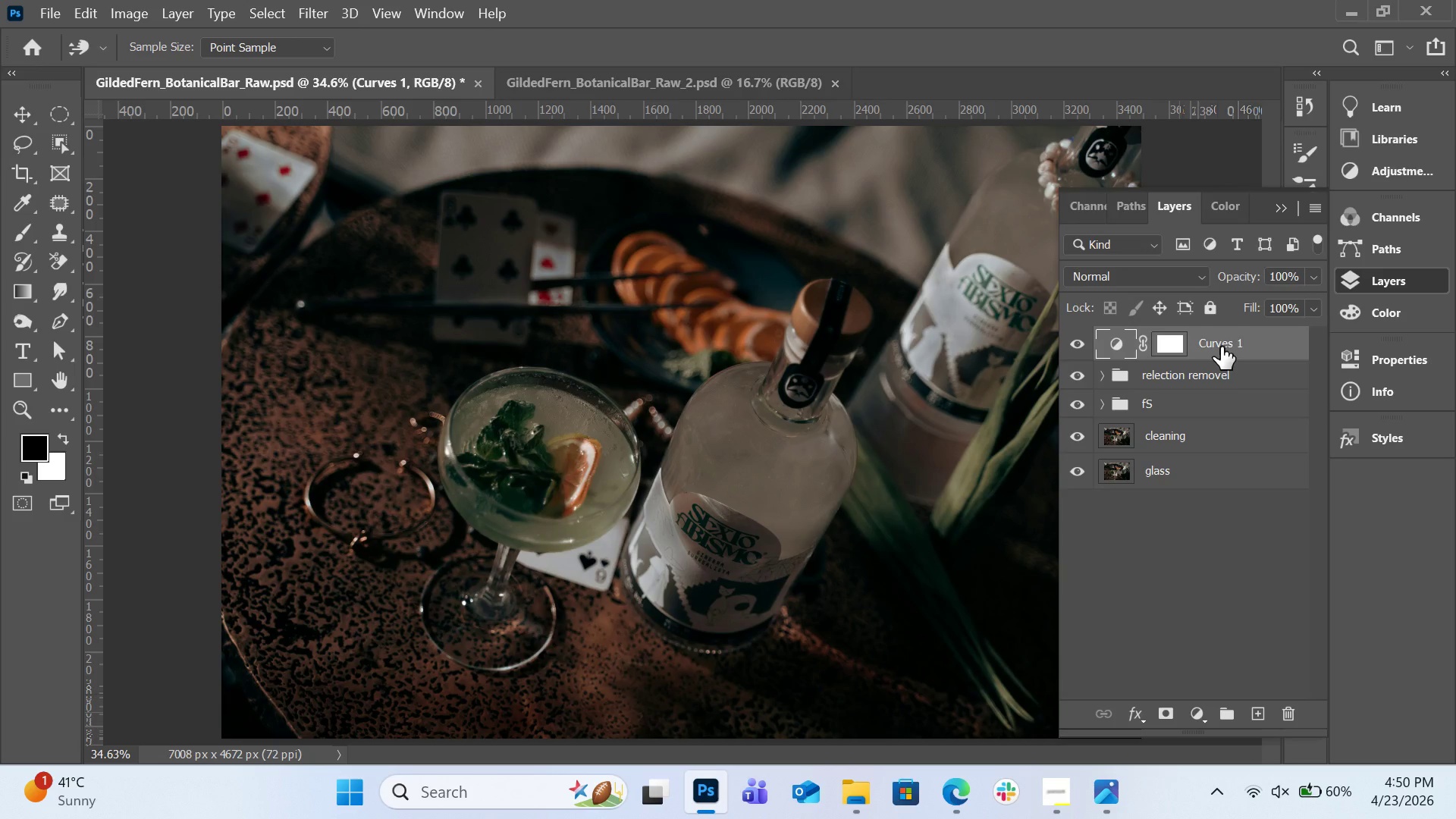 
left_click([1194, 715])
 